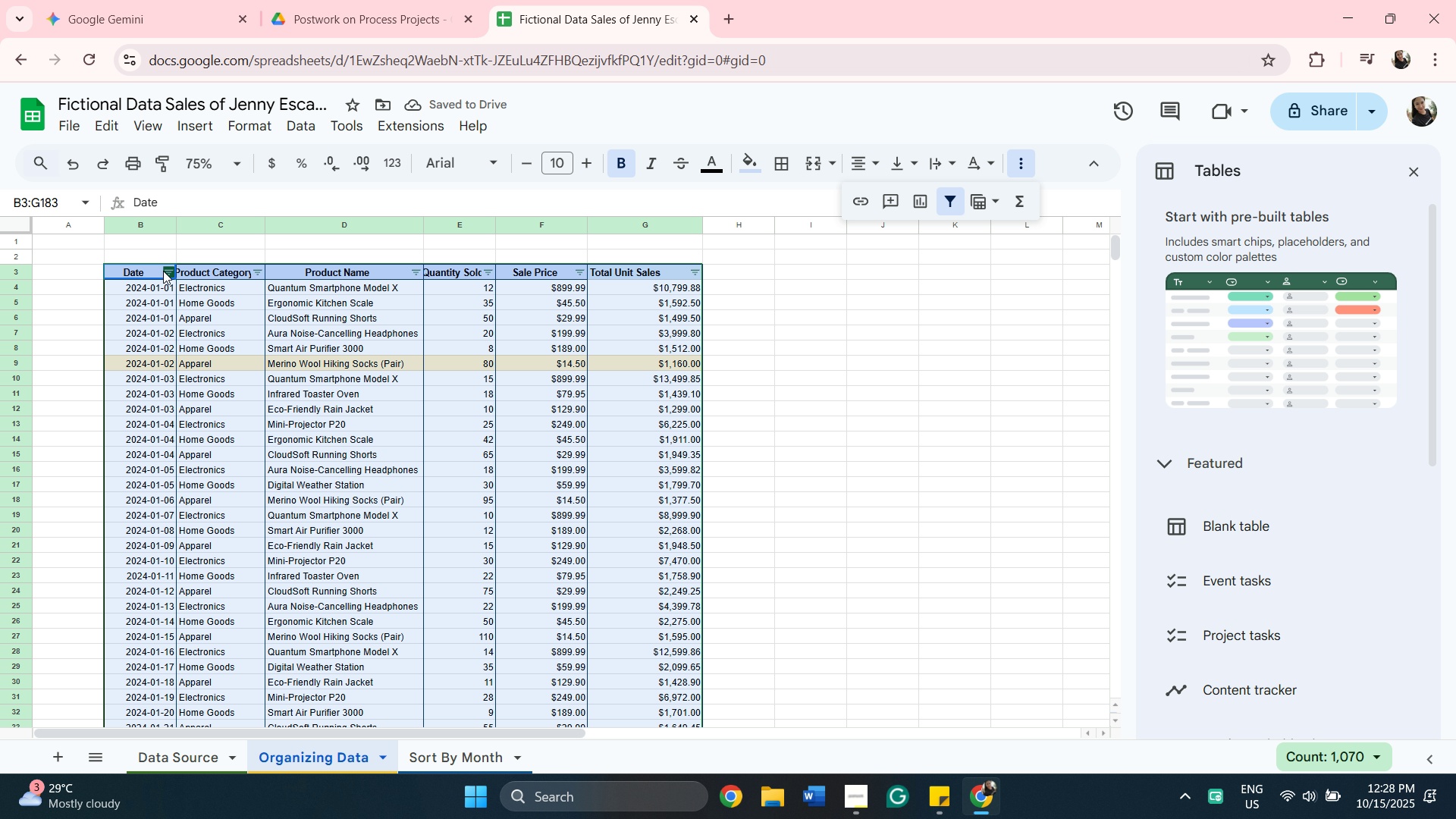 
left_click([159, 270])
 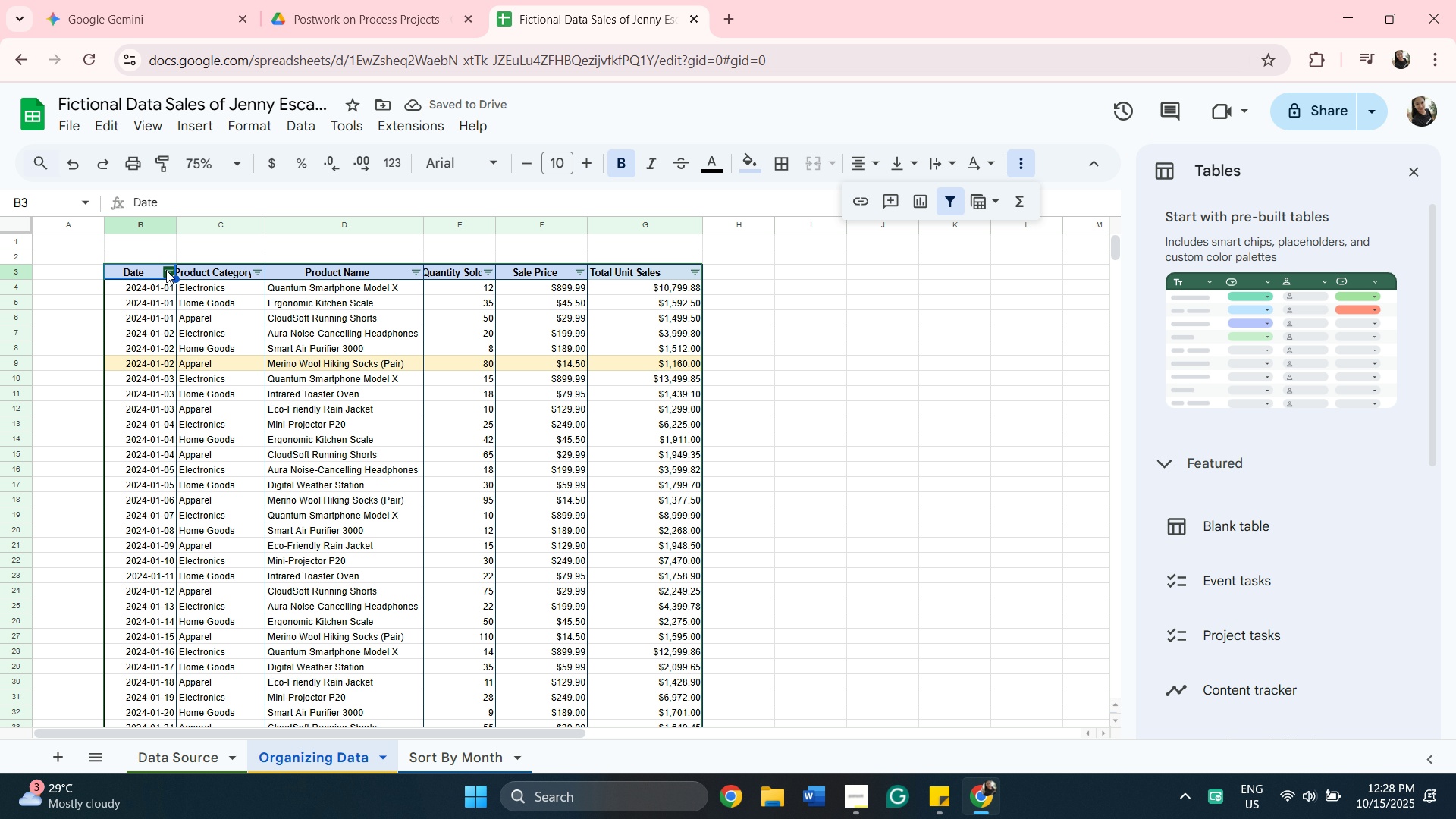 
left_click([169, 271])
 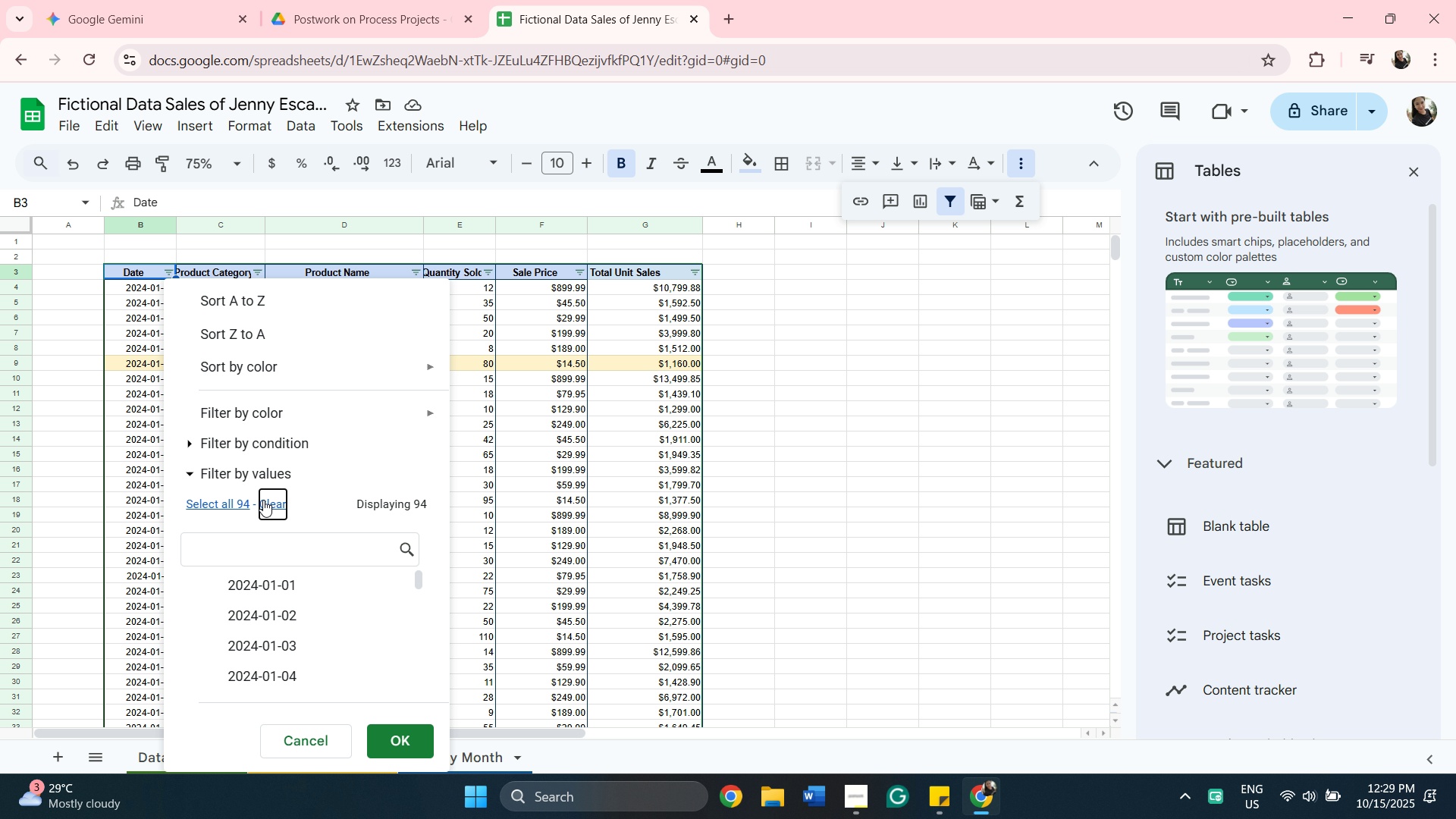 
left_click([268, 540])
 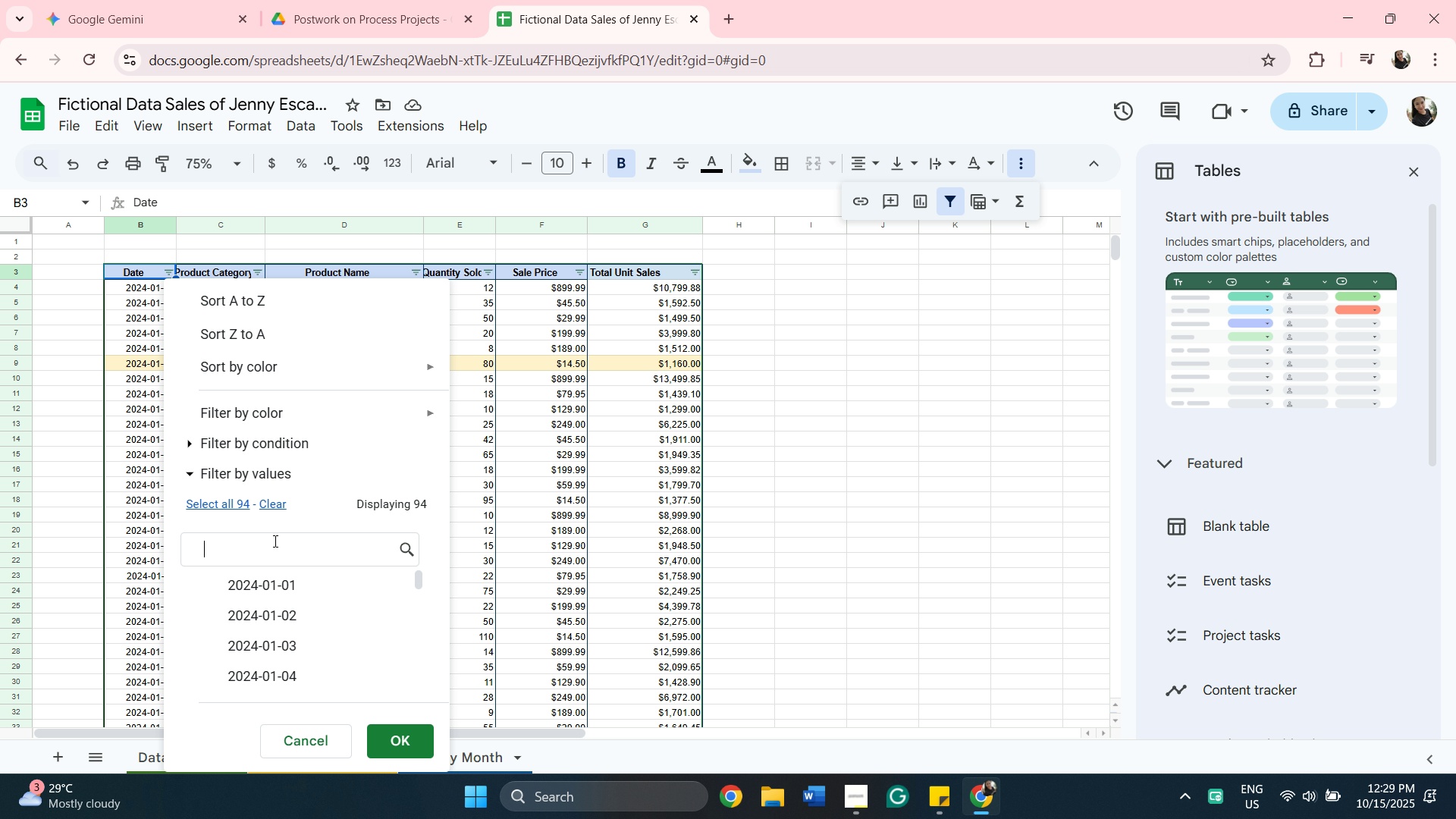 
type(2024-02)
 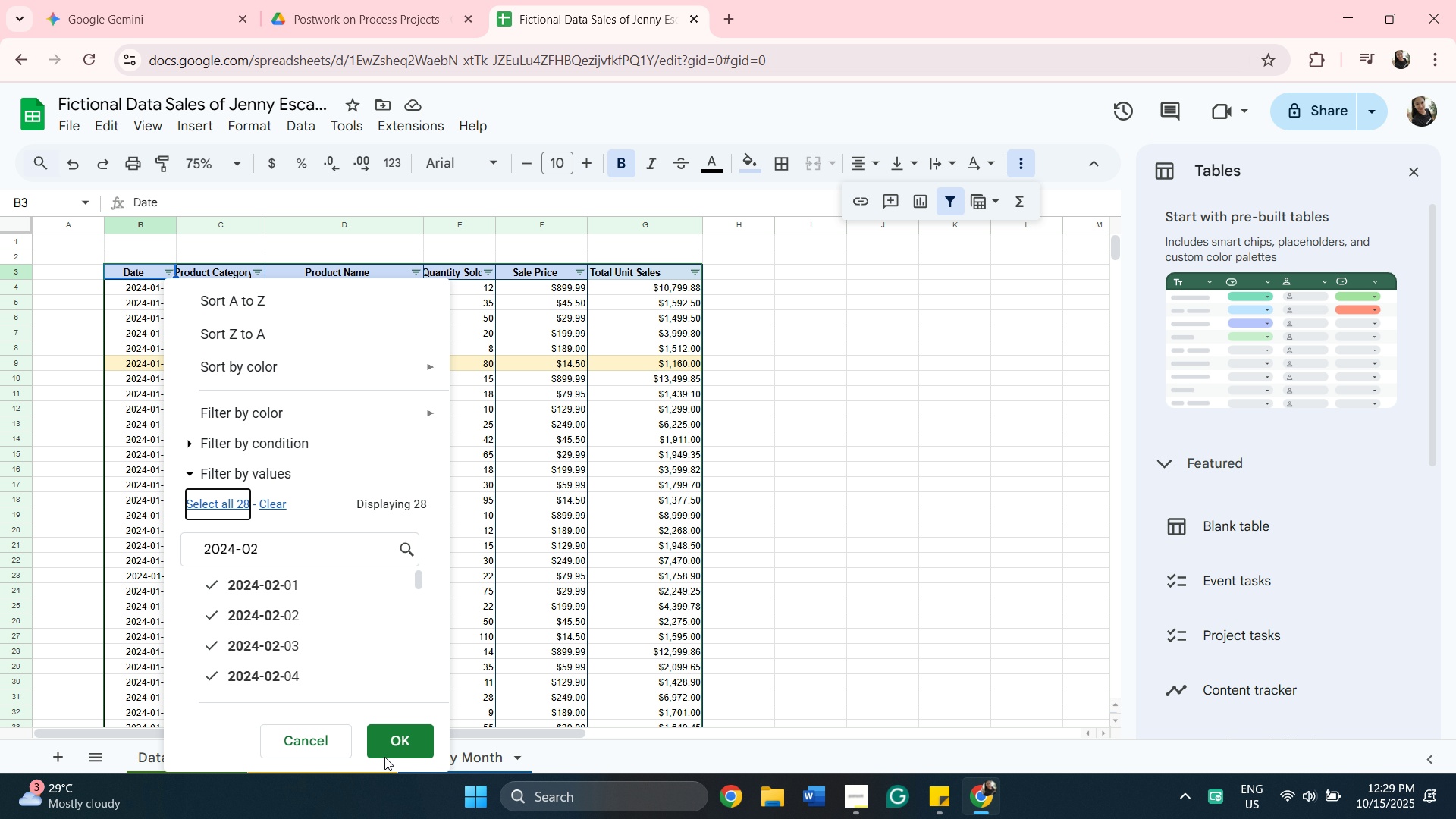 
wait(7.19)
 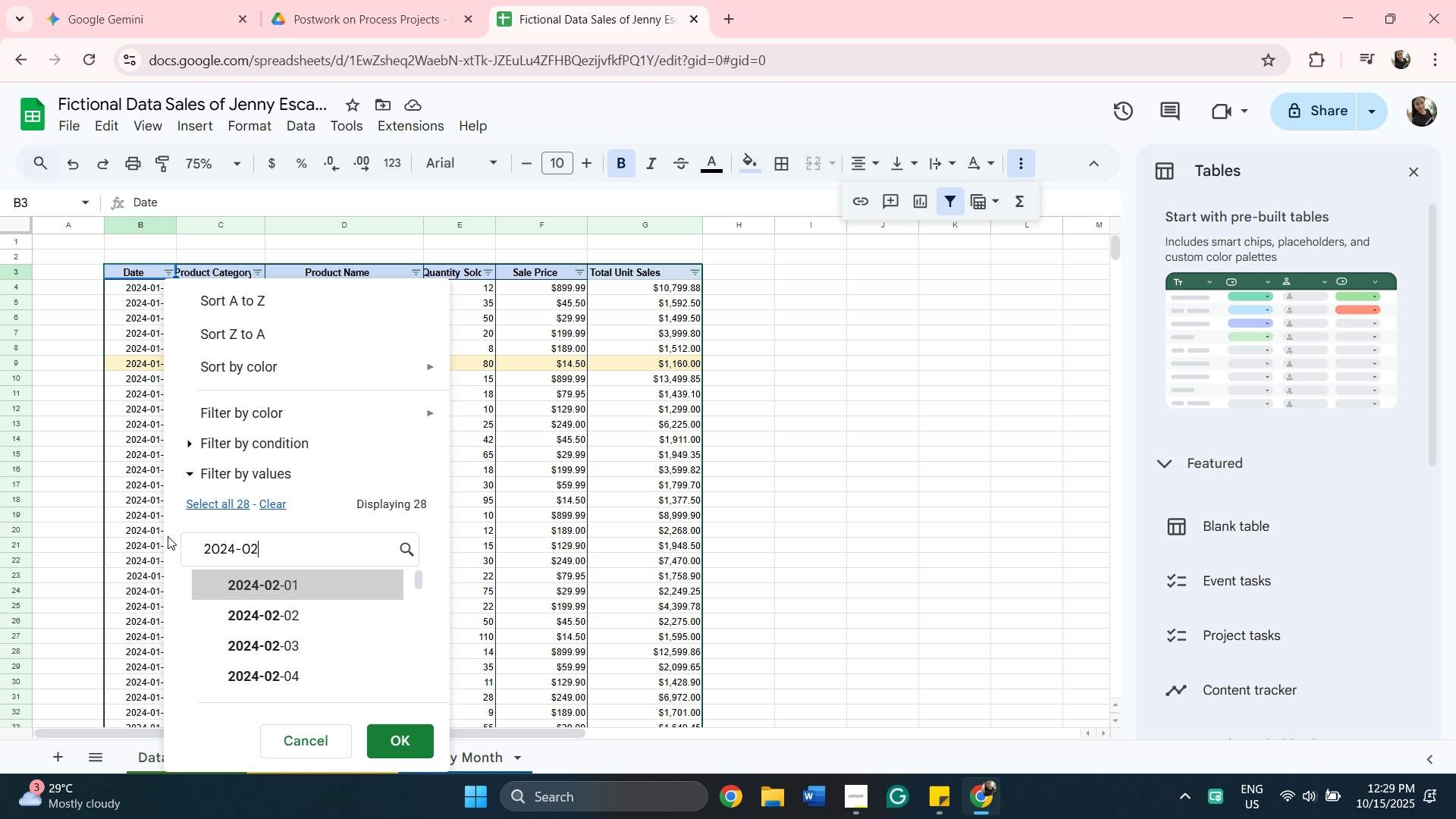 
left_click([415, 747])
 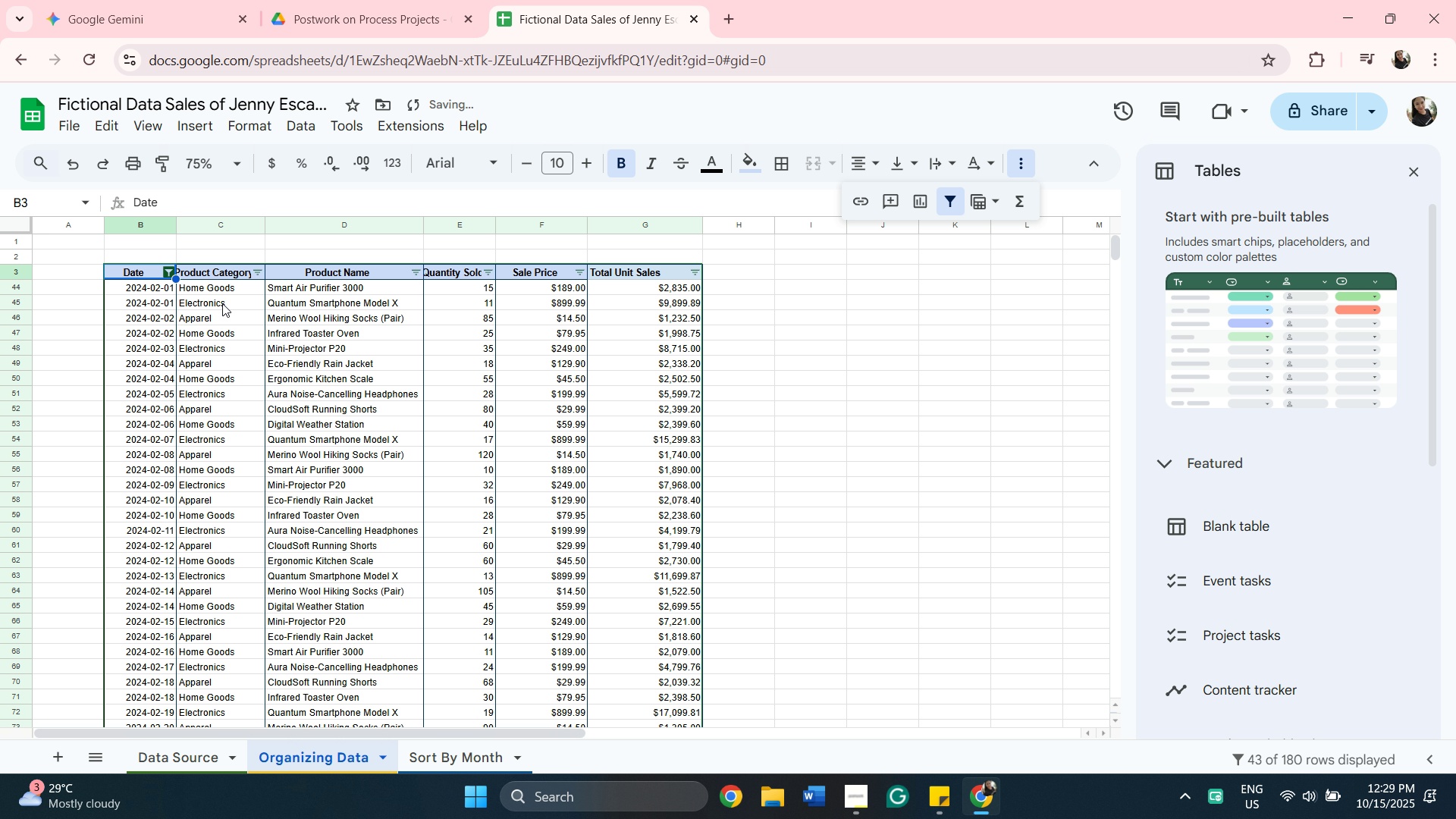 
scroll: coordinate [279, 498], scroll_direction: up, amount: 8.0
 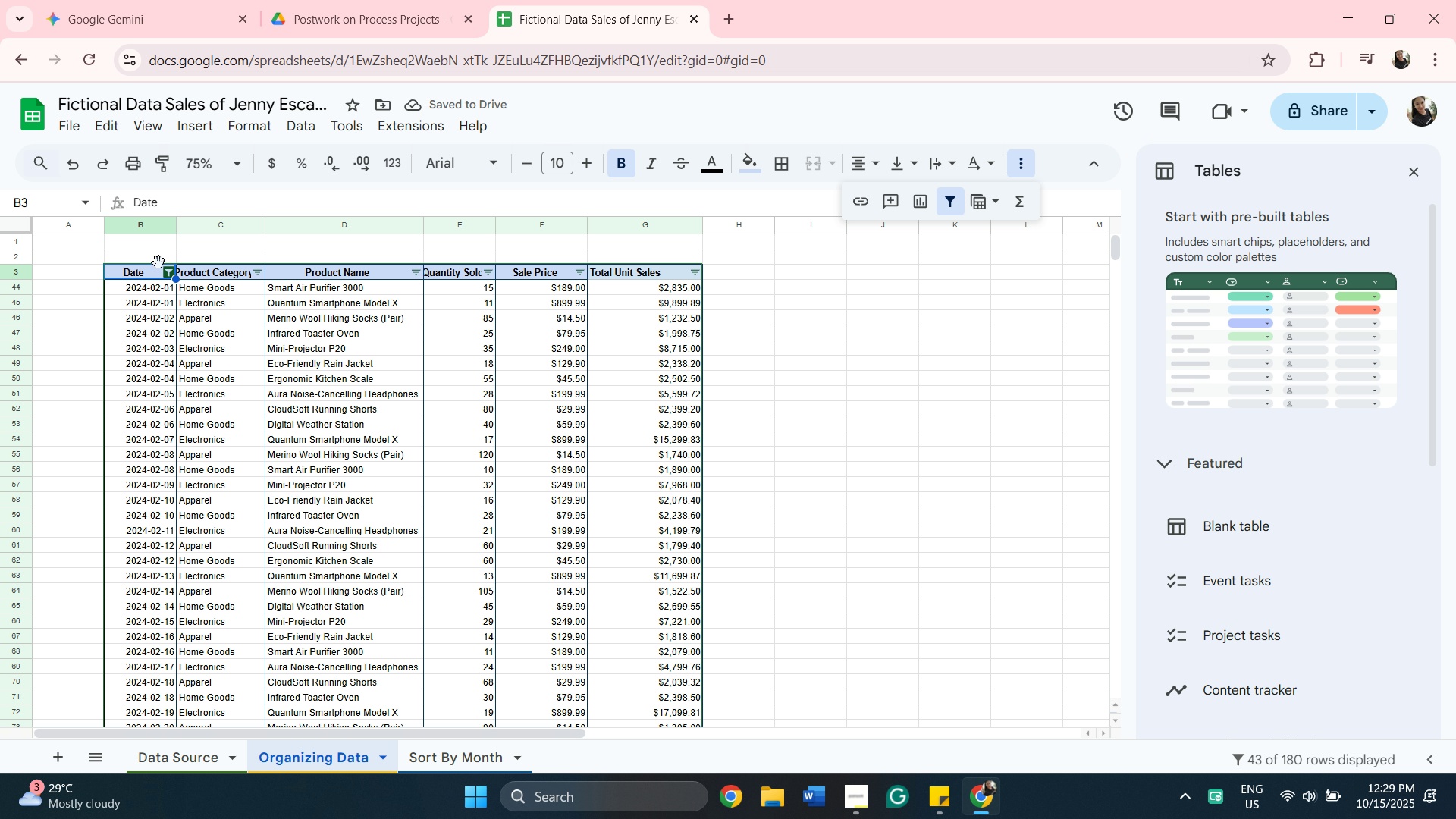 
mouse_move([168, 298])
 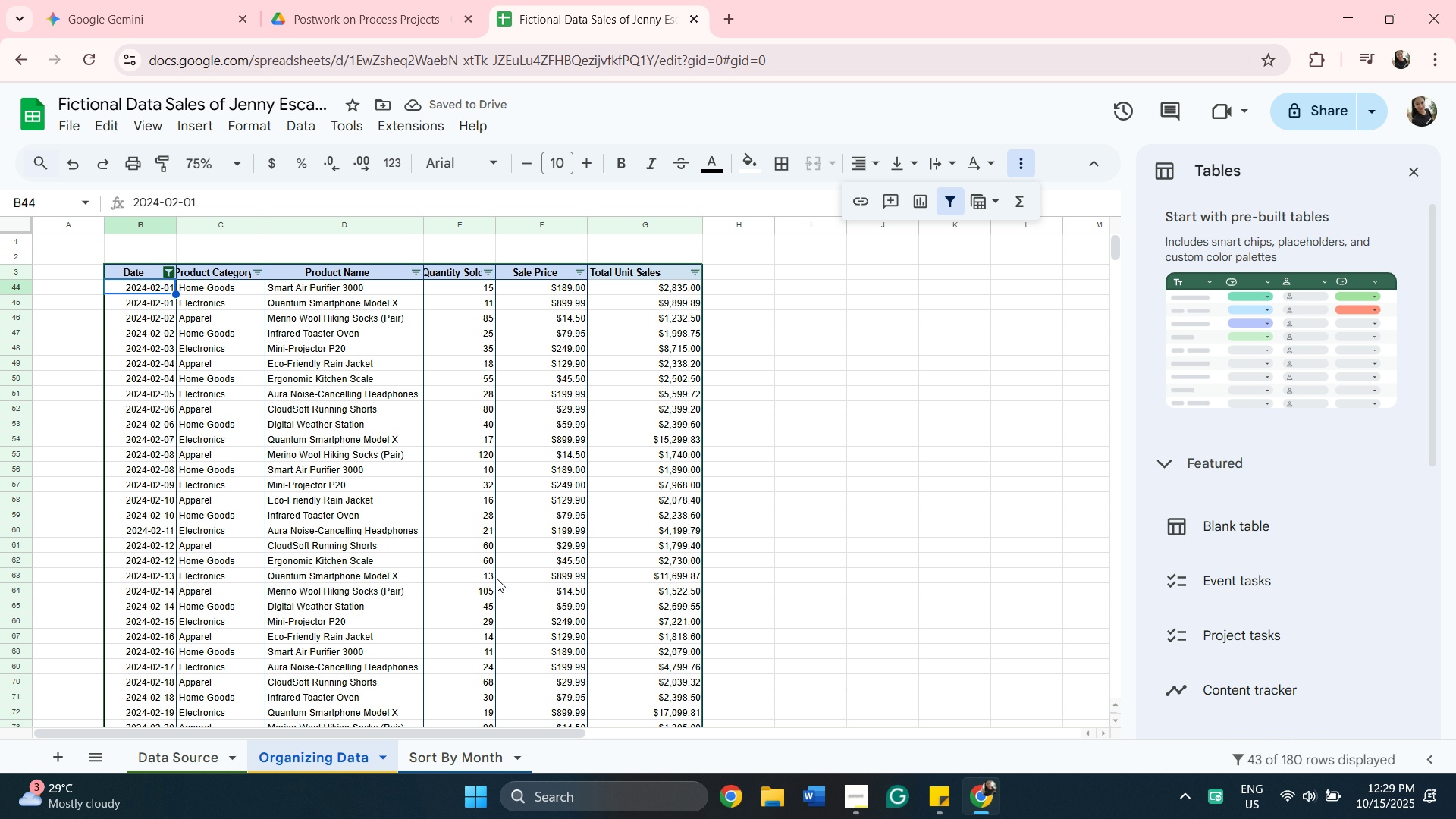 
scroll: coordinate [516, 576], scroll_direction: down, amount: 6.0
 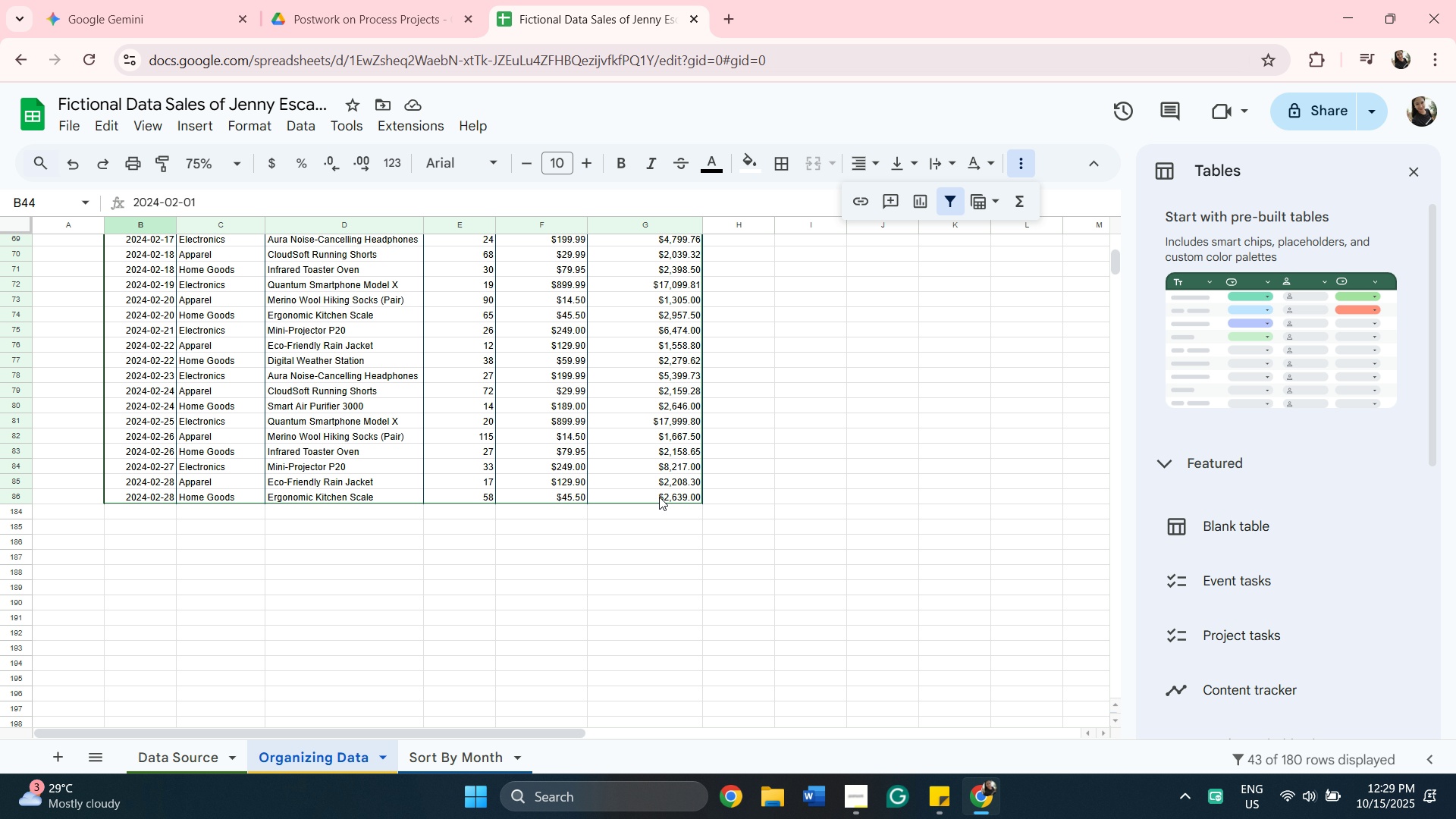 
hold_key(key=ShiftLeft, duration=0.71)
left_click([659, 497])
 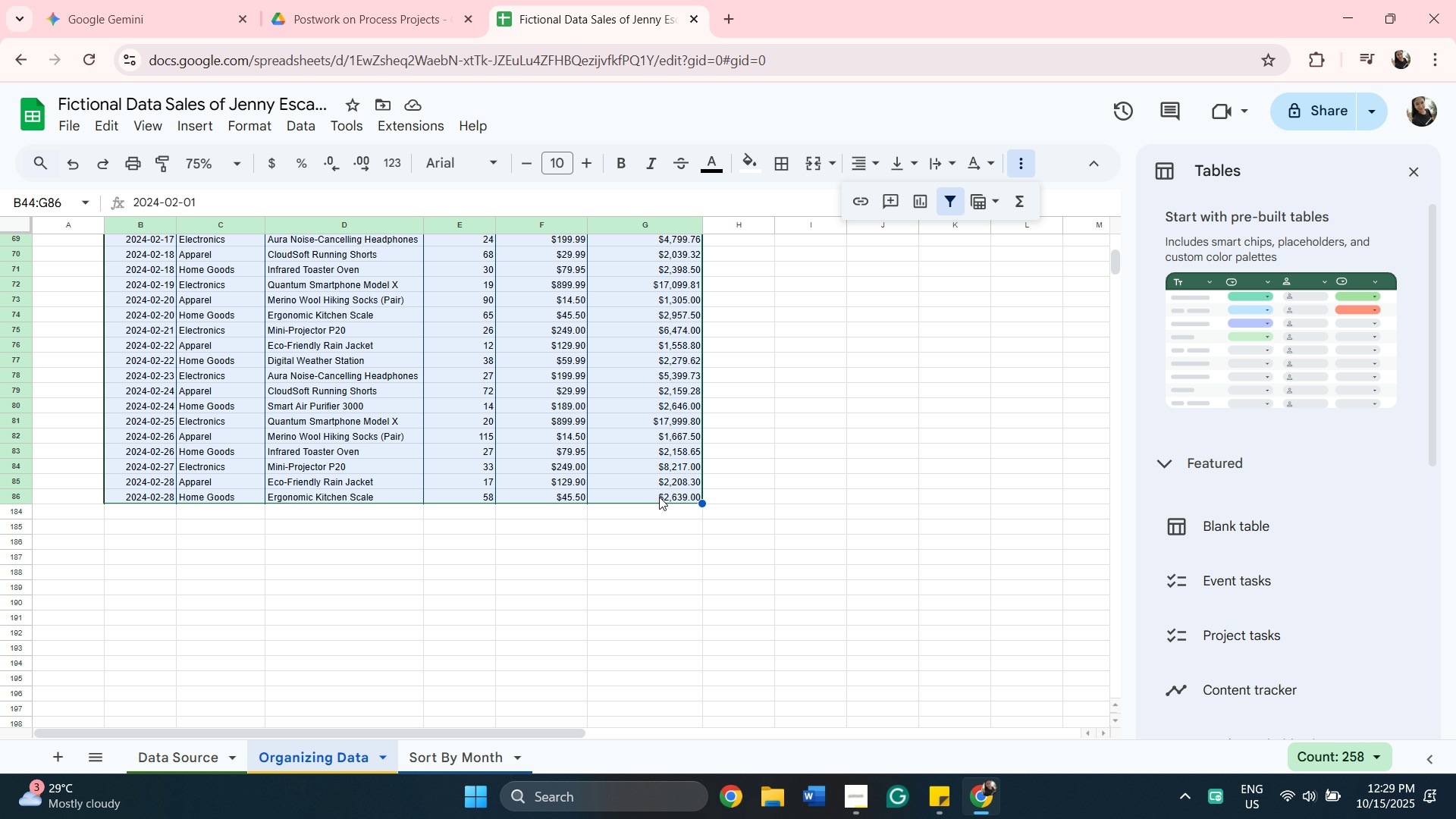 
key(Control+C)
 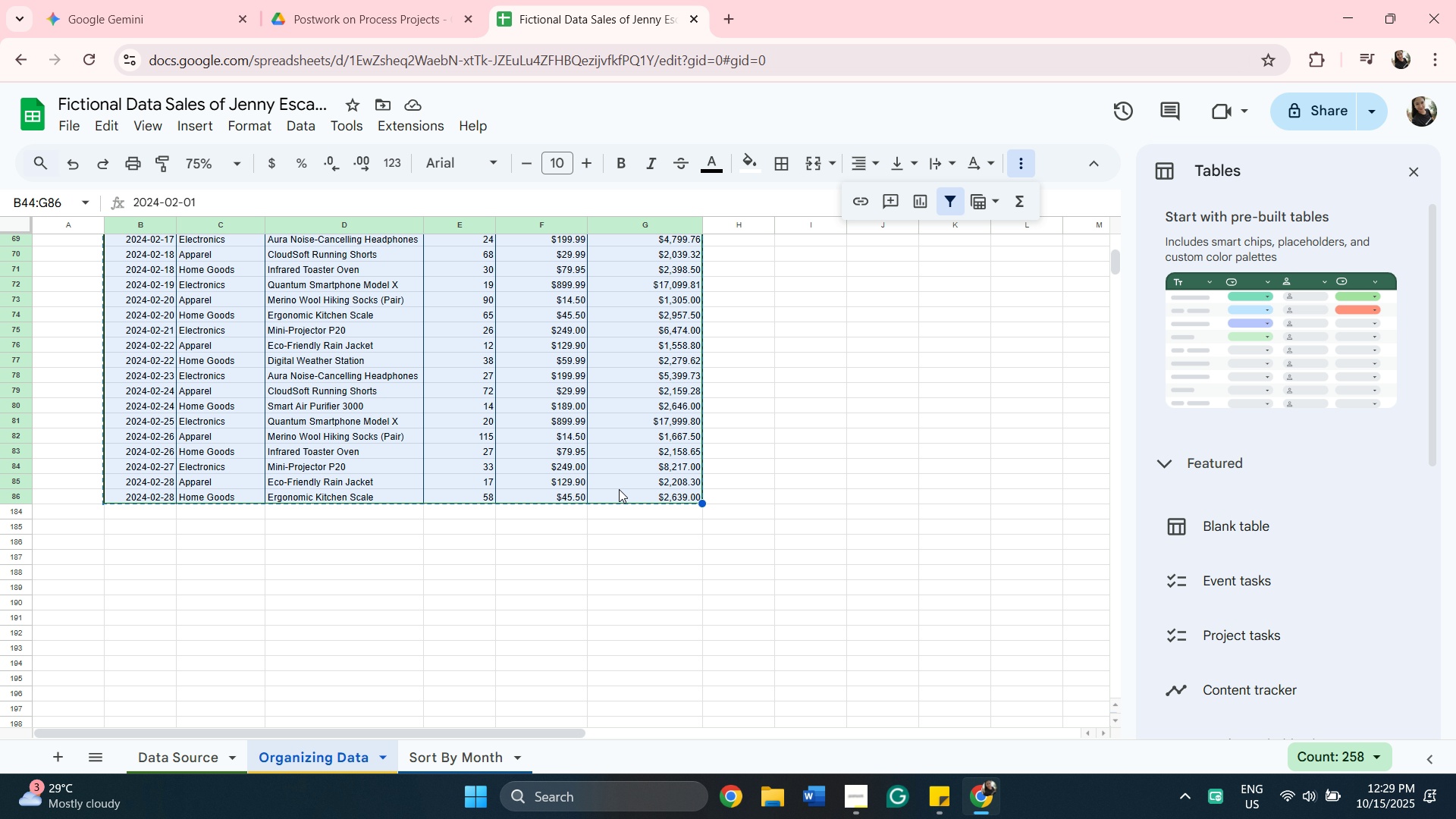 
wait(8.43)
 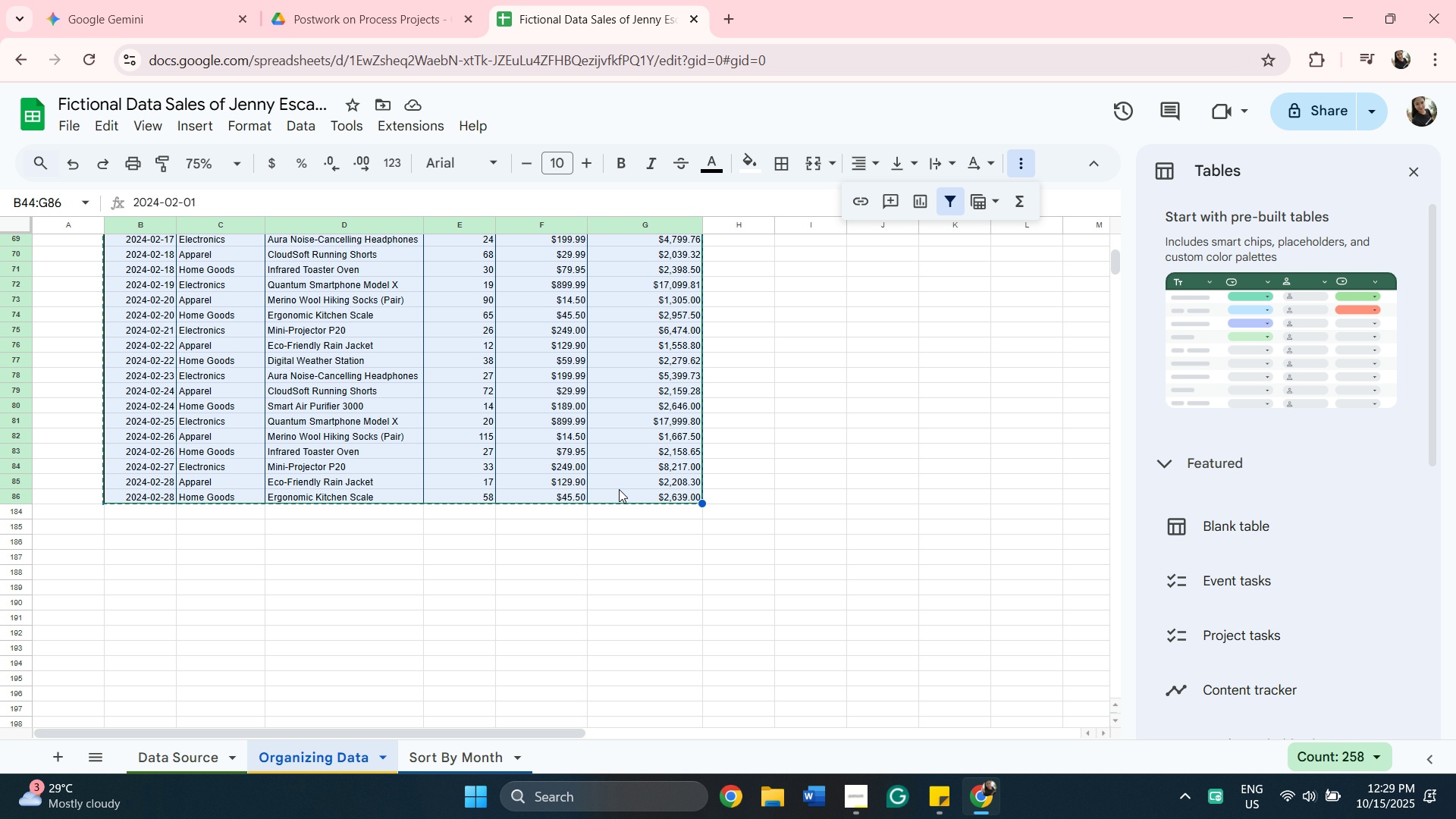 
left_click([462, 755])
 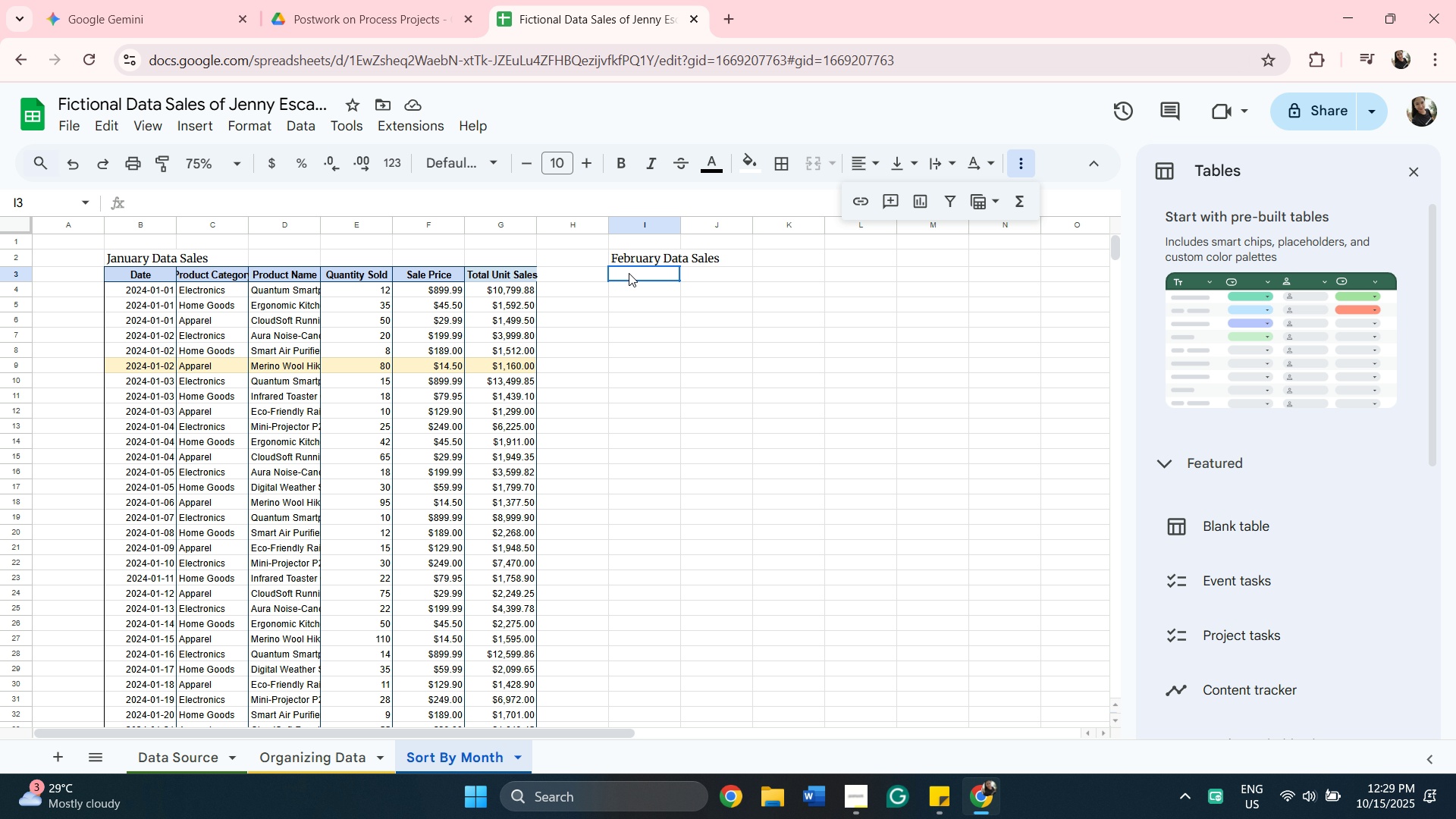 
left_click([629, 273])
 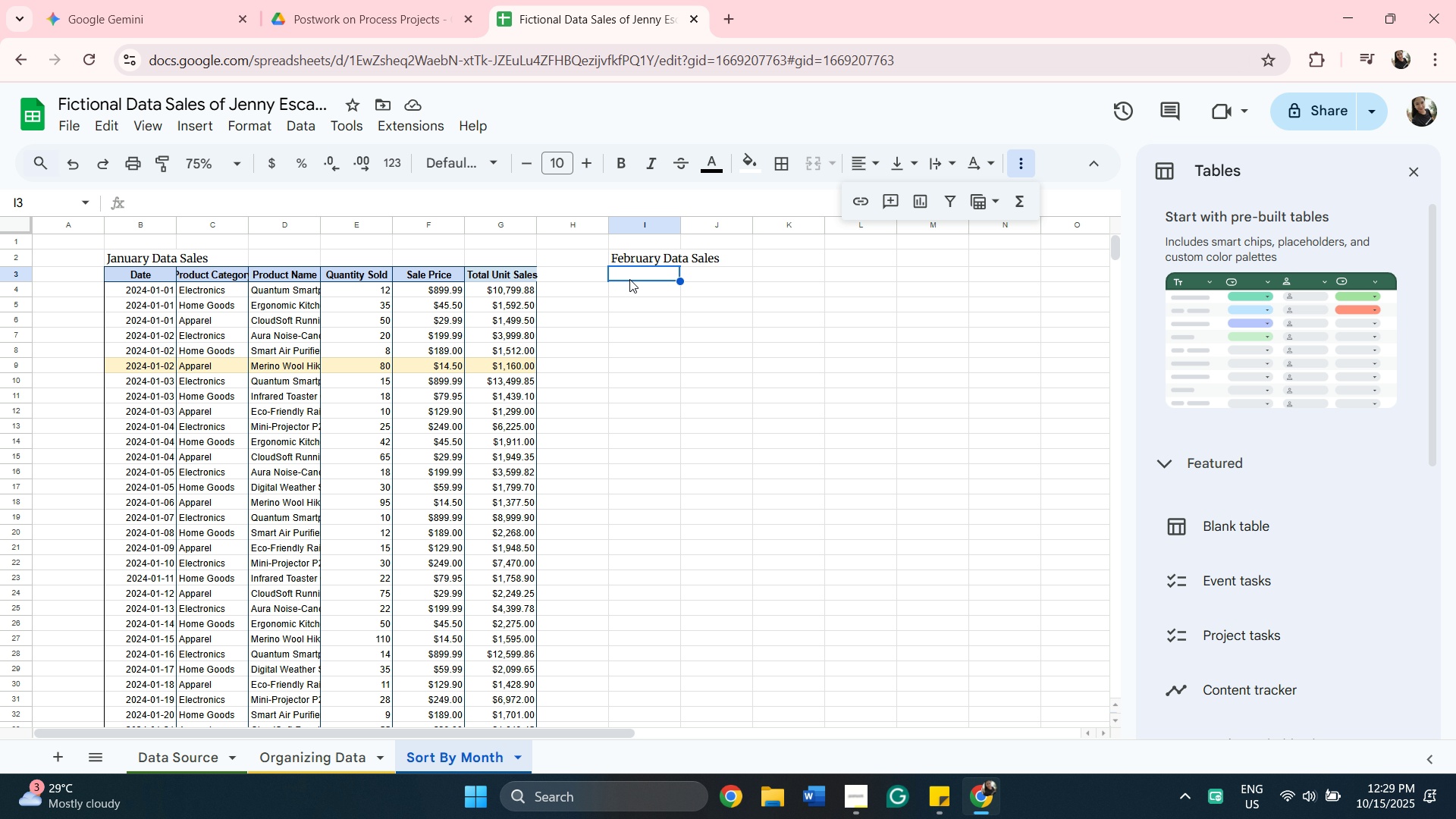 
key(Control+V)
 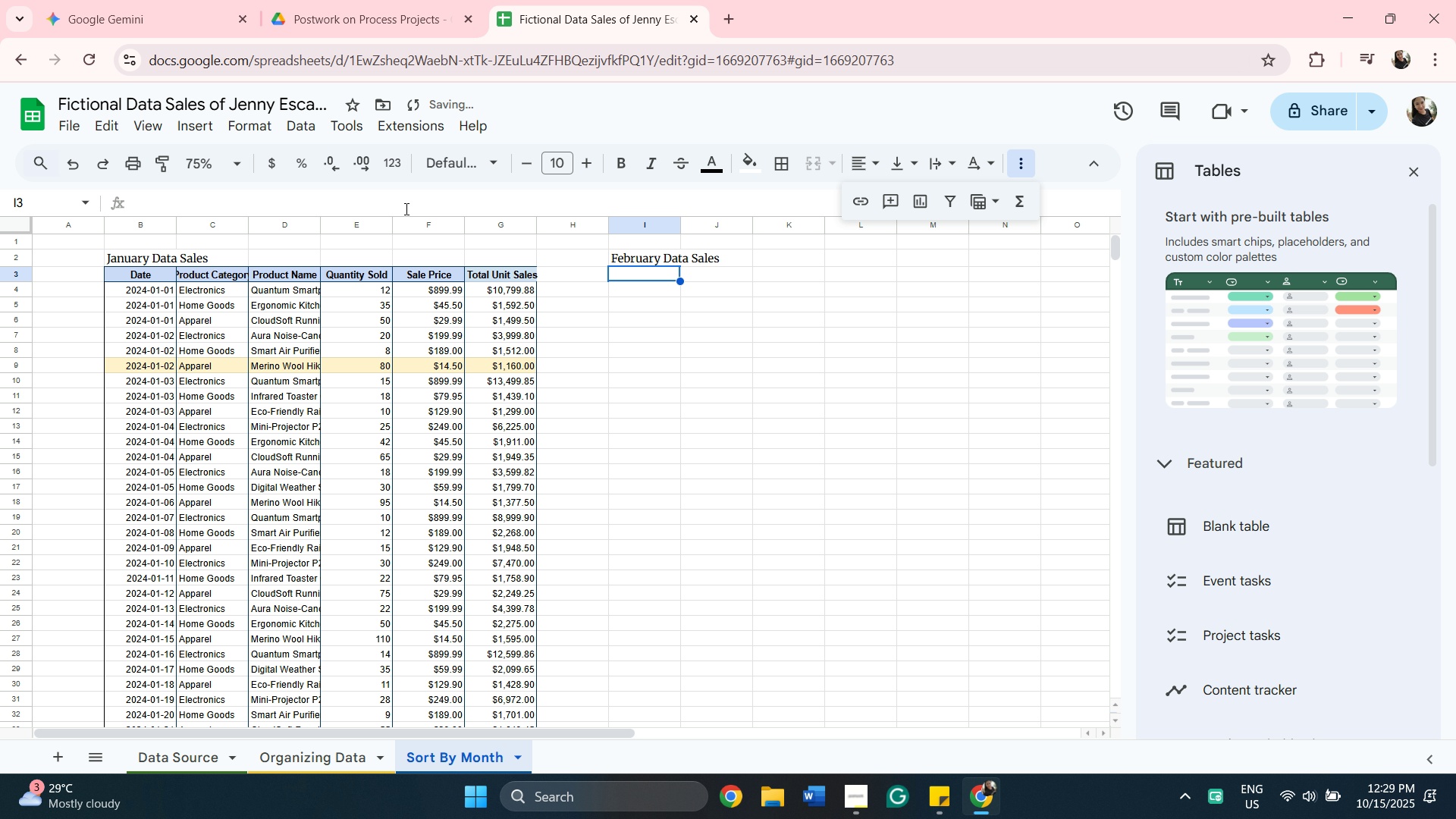 
wait(8.88)
 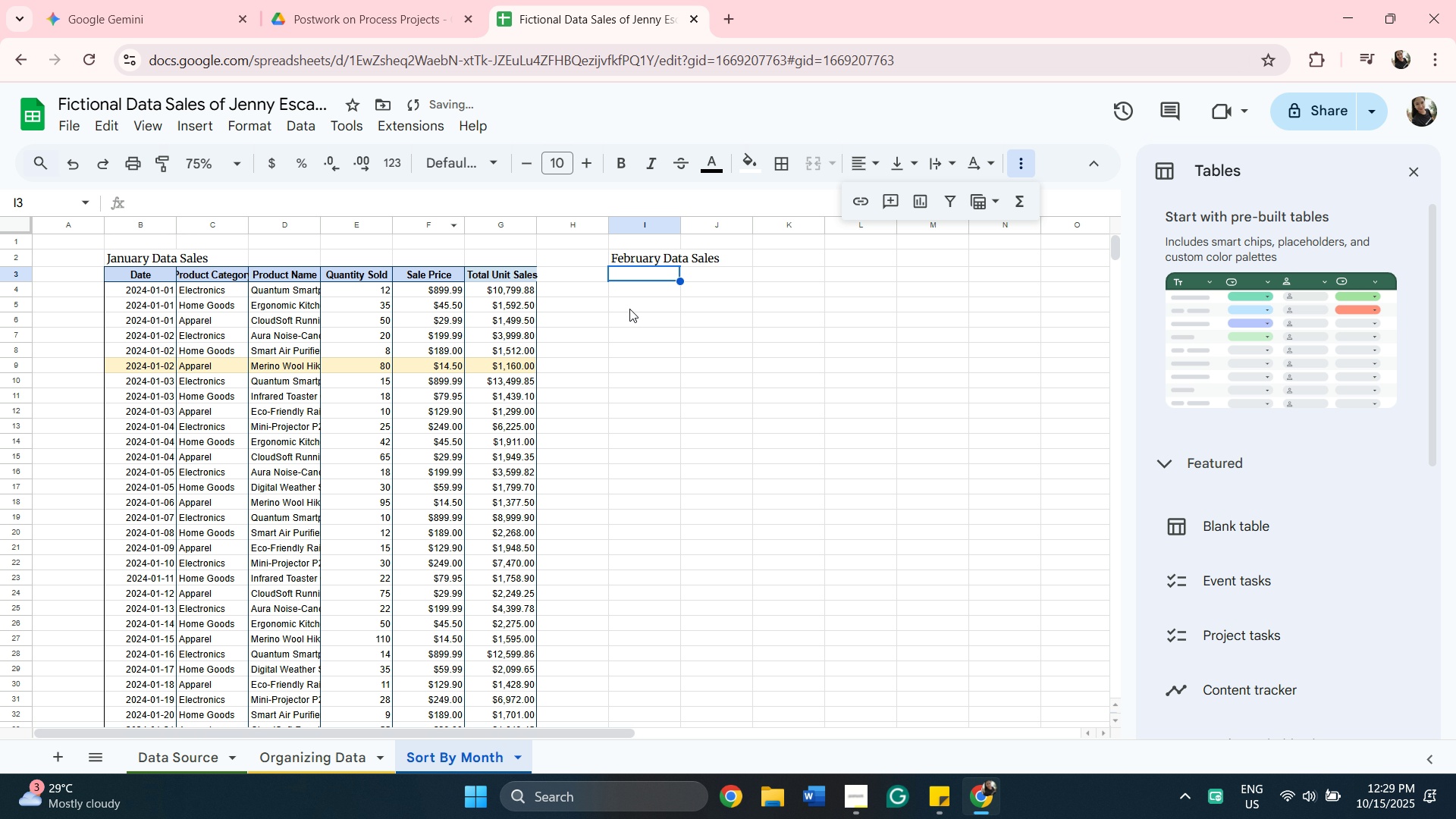 
key(Control+V)
 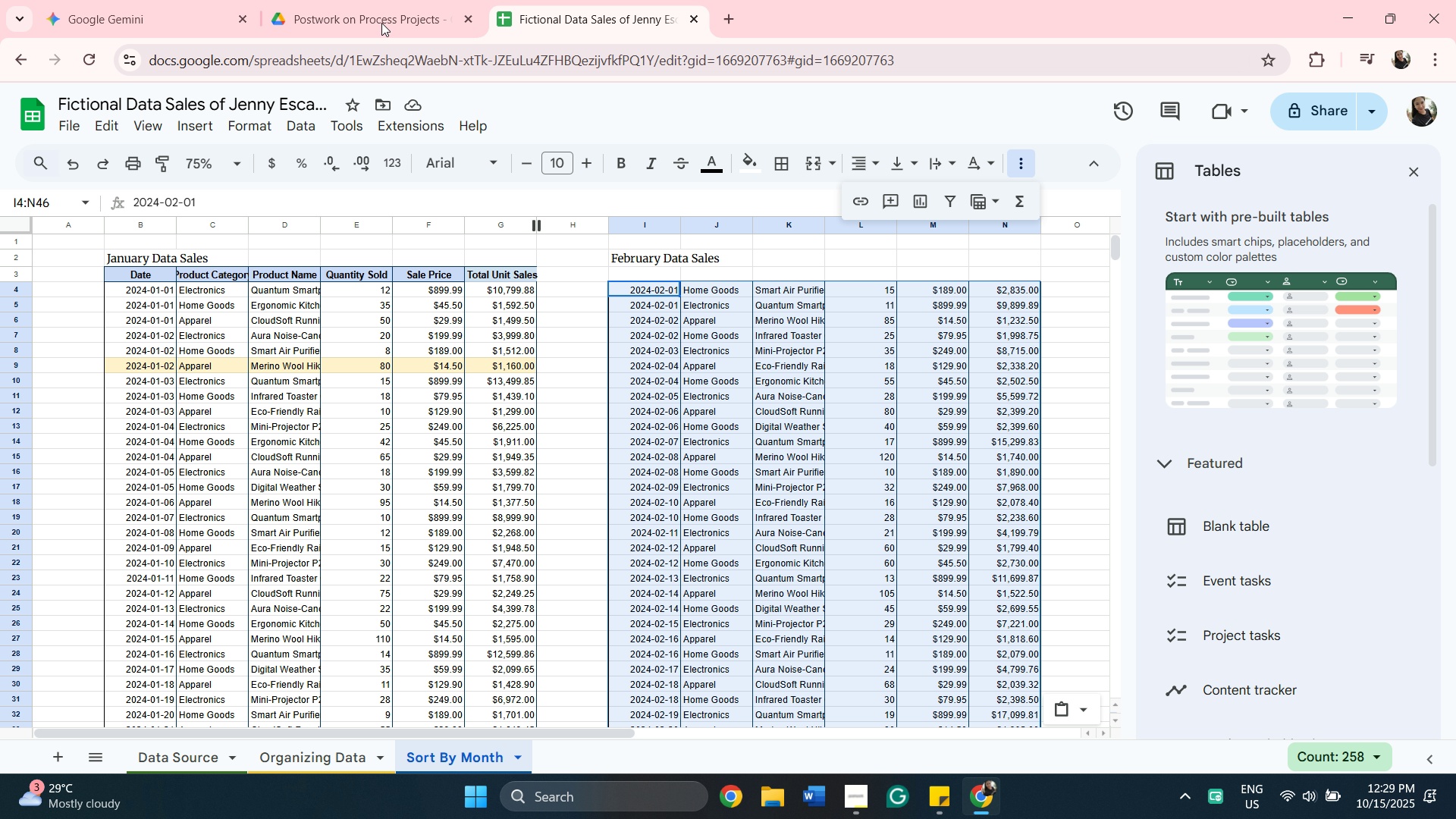 
wait(7.8)
 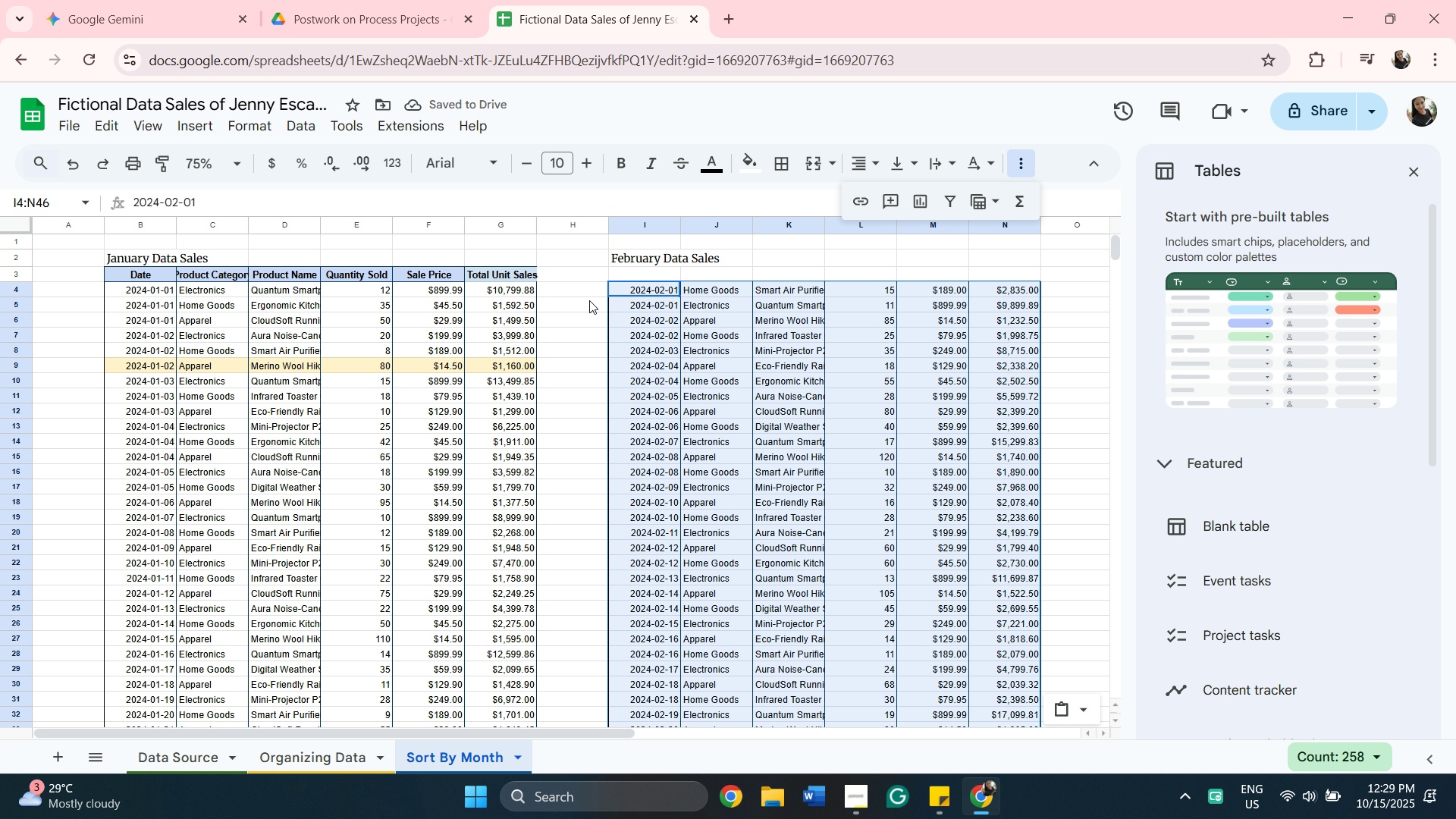 
left_click([305, 763])
 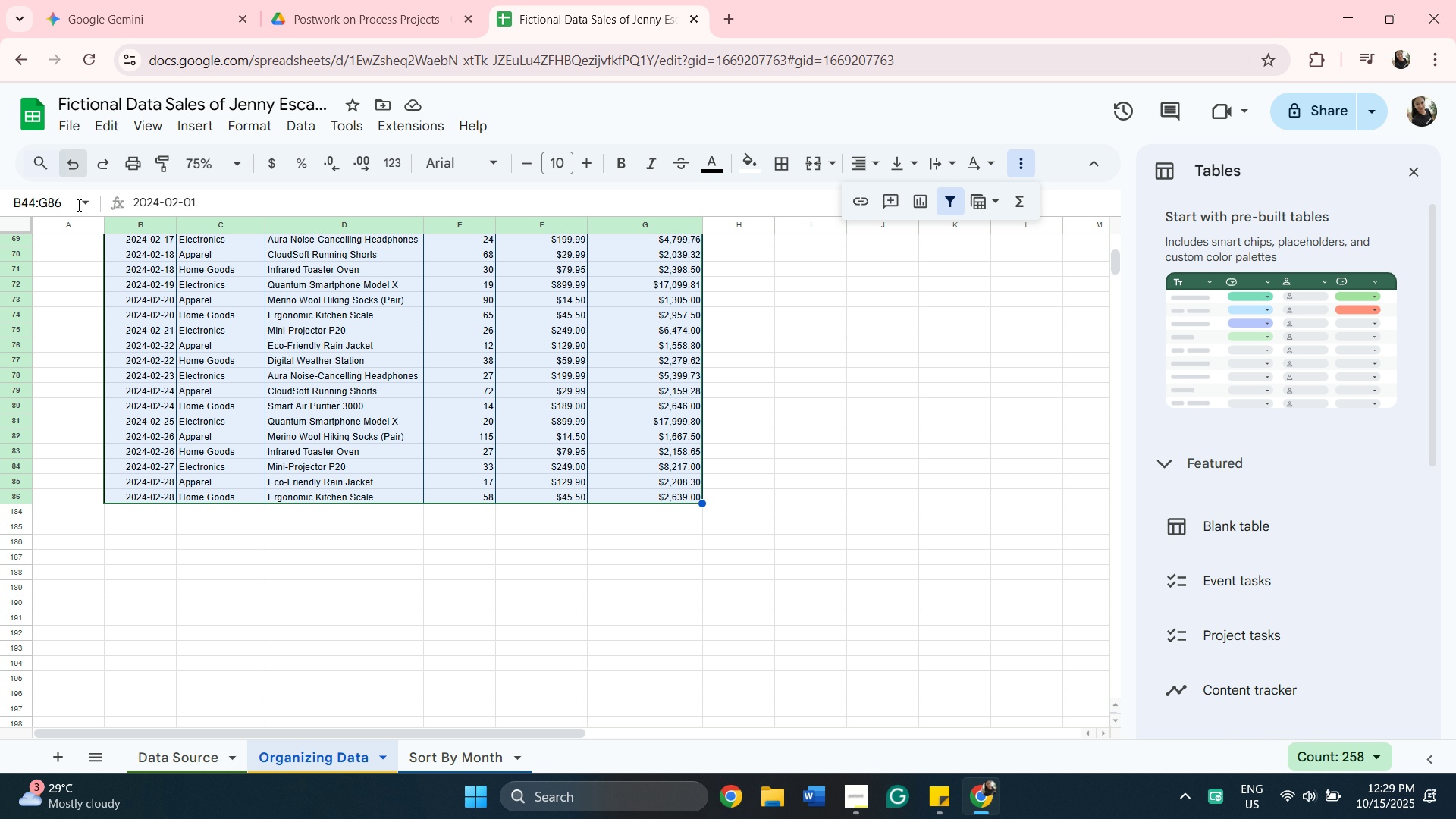 
scroll: coordinate [443, 460], scroll_direction: down, amount: 6.0
 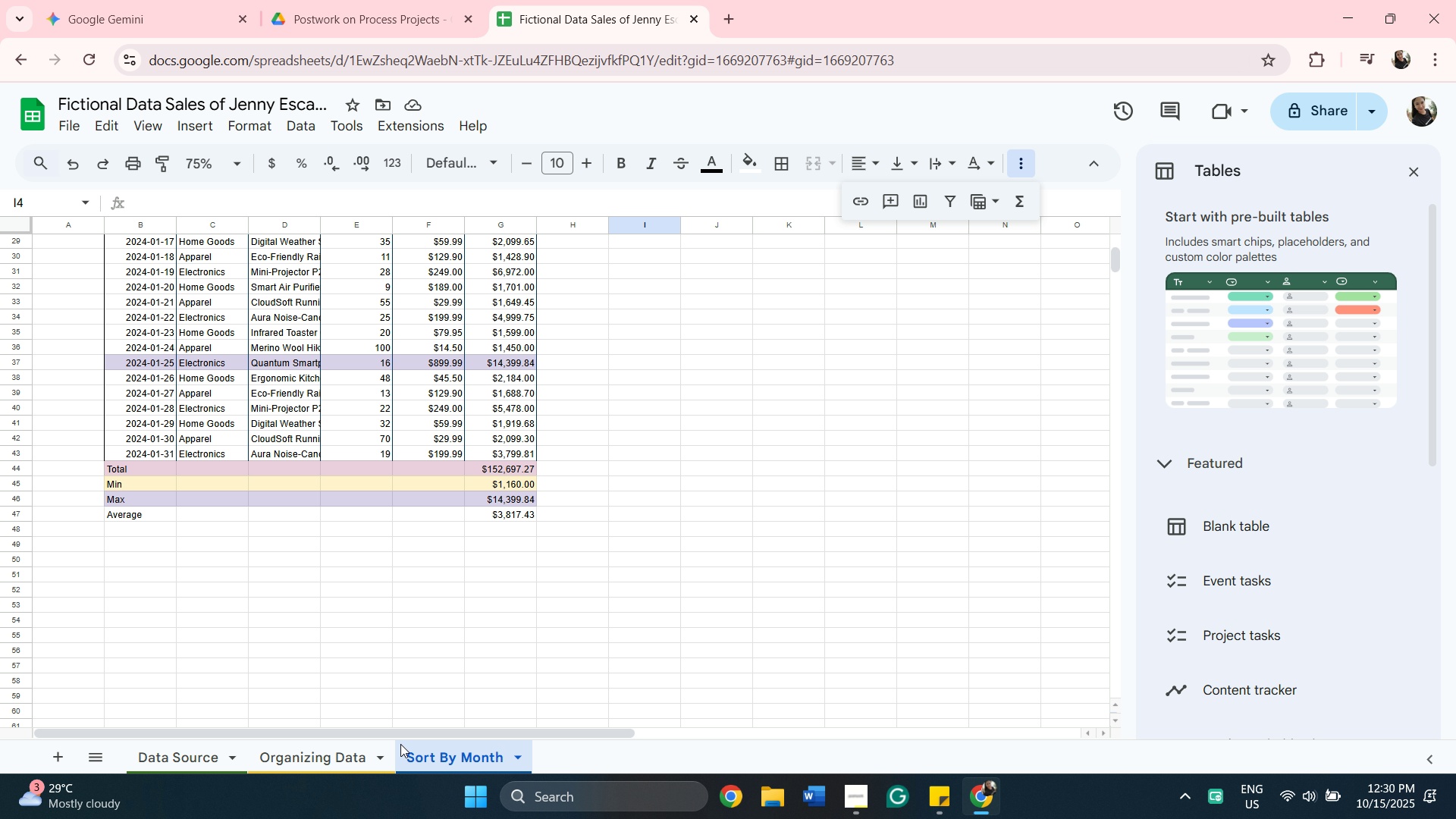 
wait(7.75)
 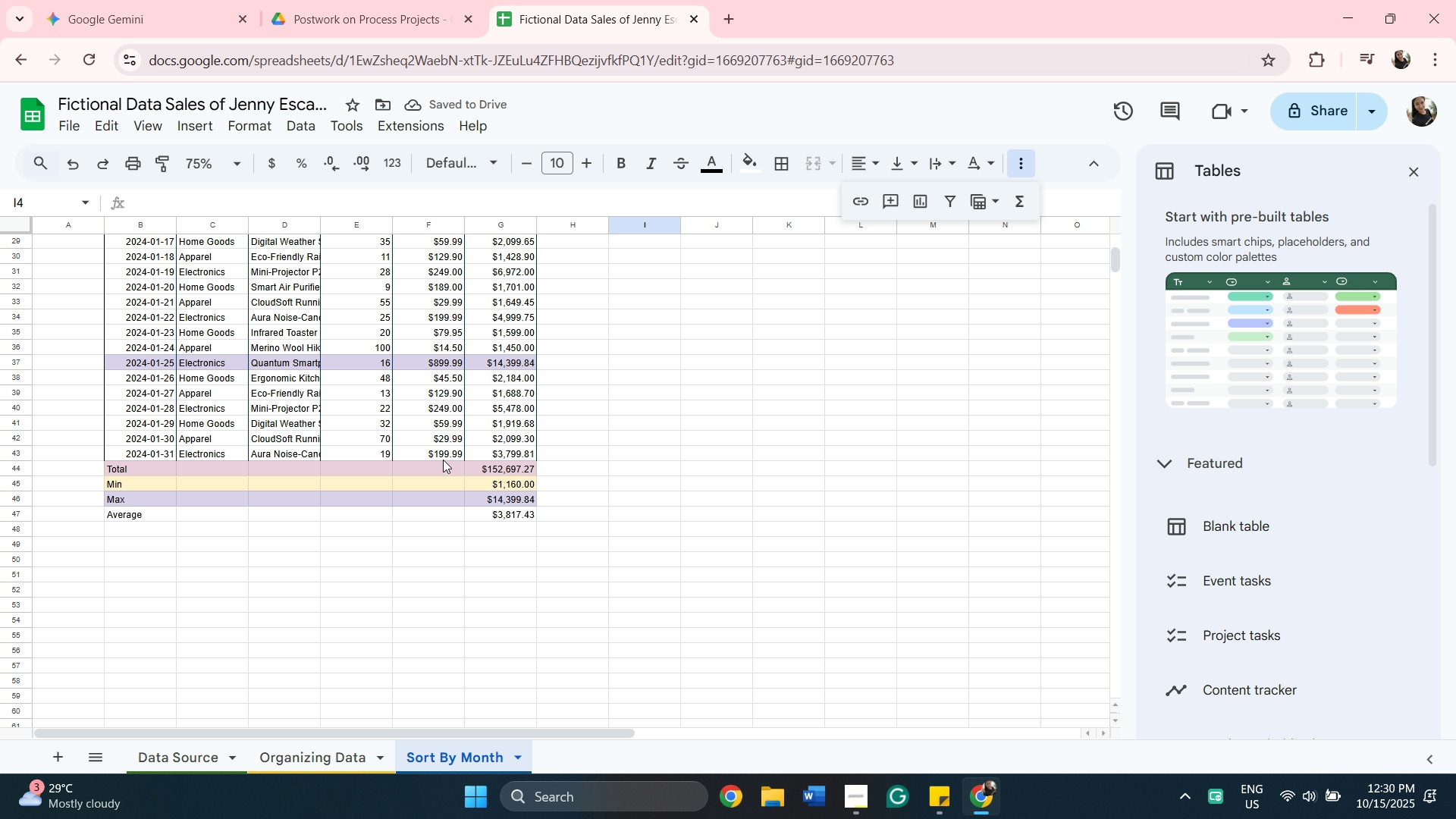 
scroll: coordinate [651, 576], scroll_direction: up, amount: 11.0
 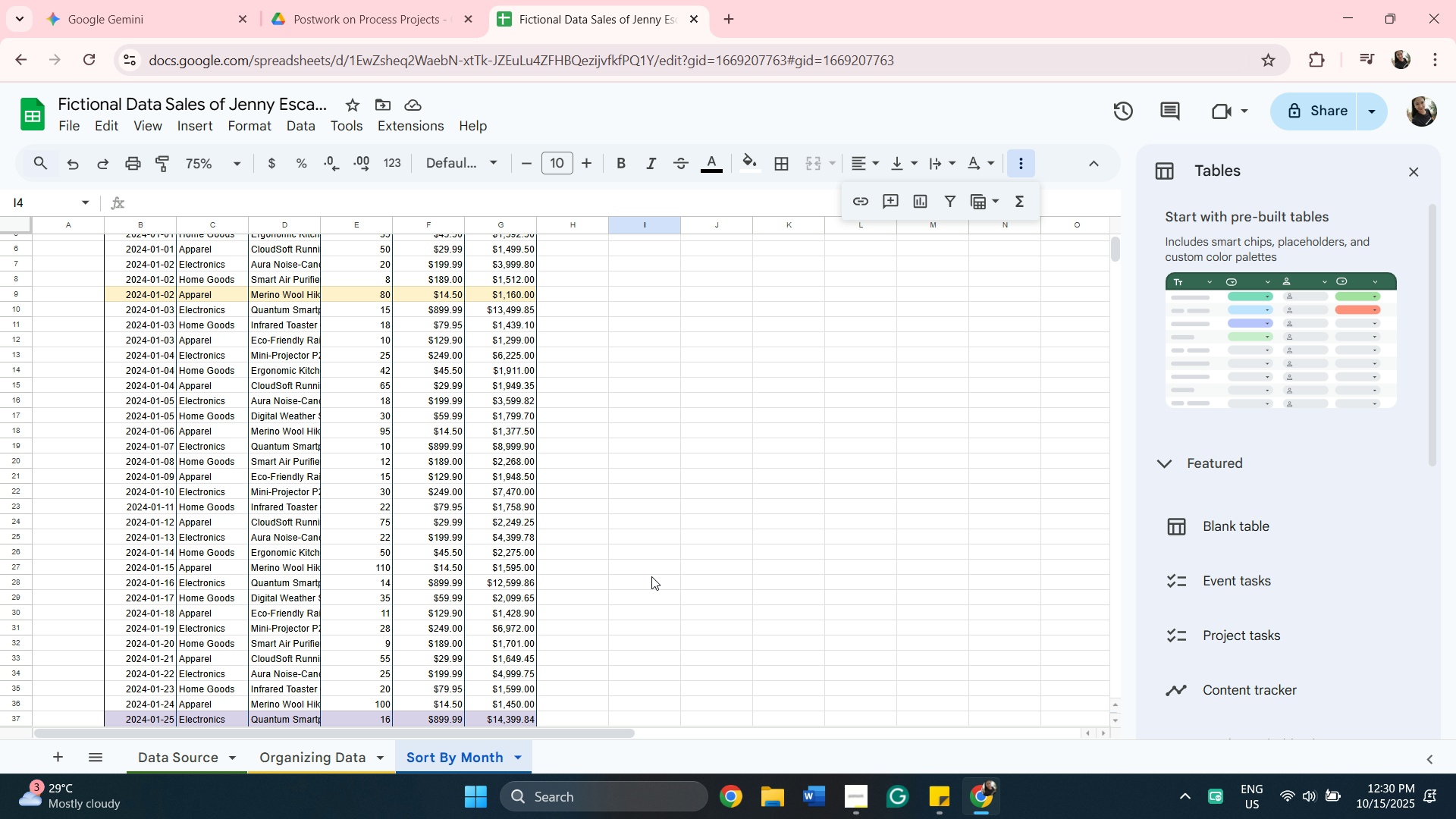 
scroll: coordinate [651, 576], scroll_direction: down, amount: 5.0
 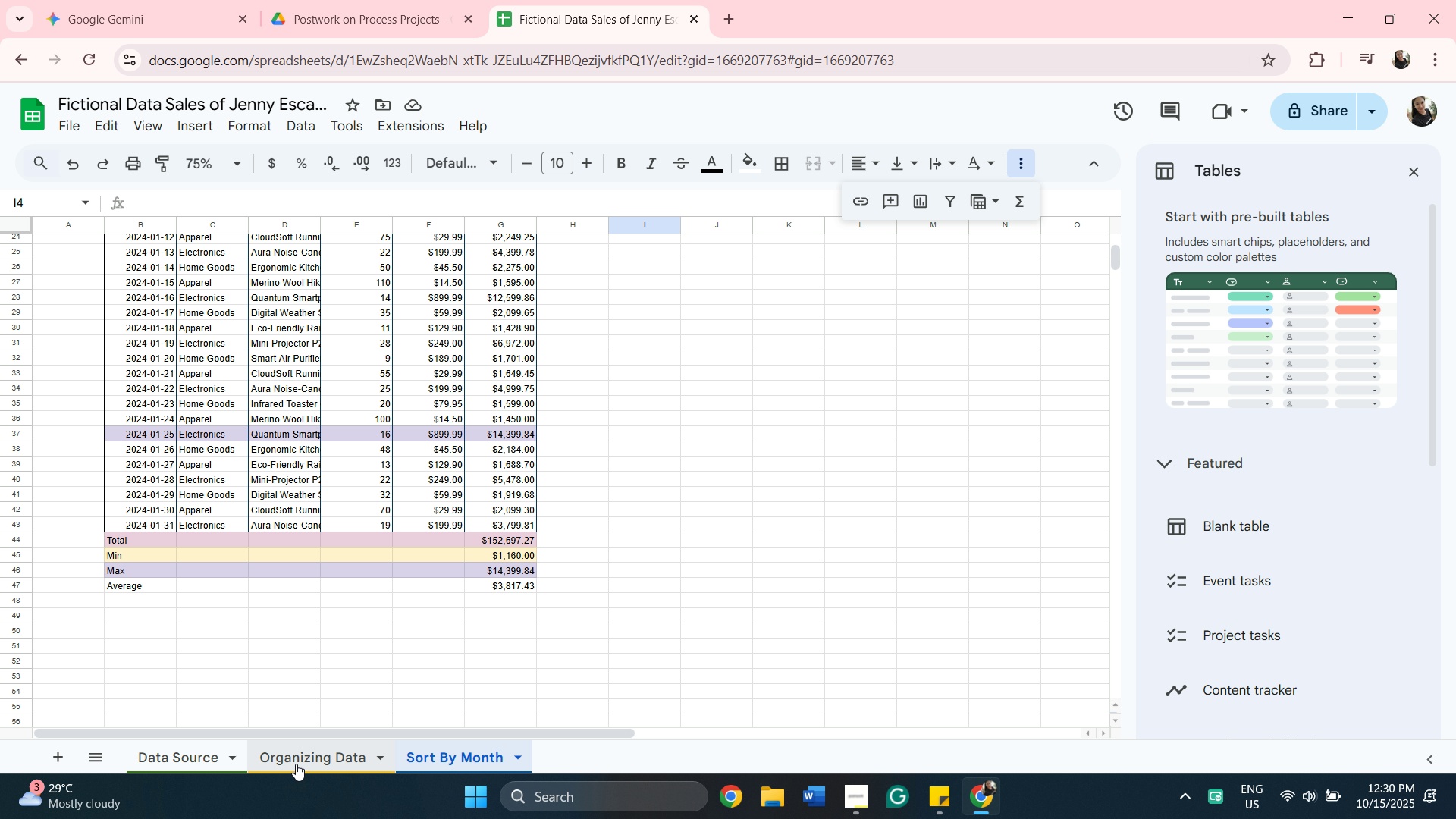 
left_click_drag(start_coordinate=[299, 765], to_coordinate=[303, 768])
 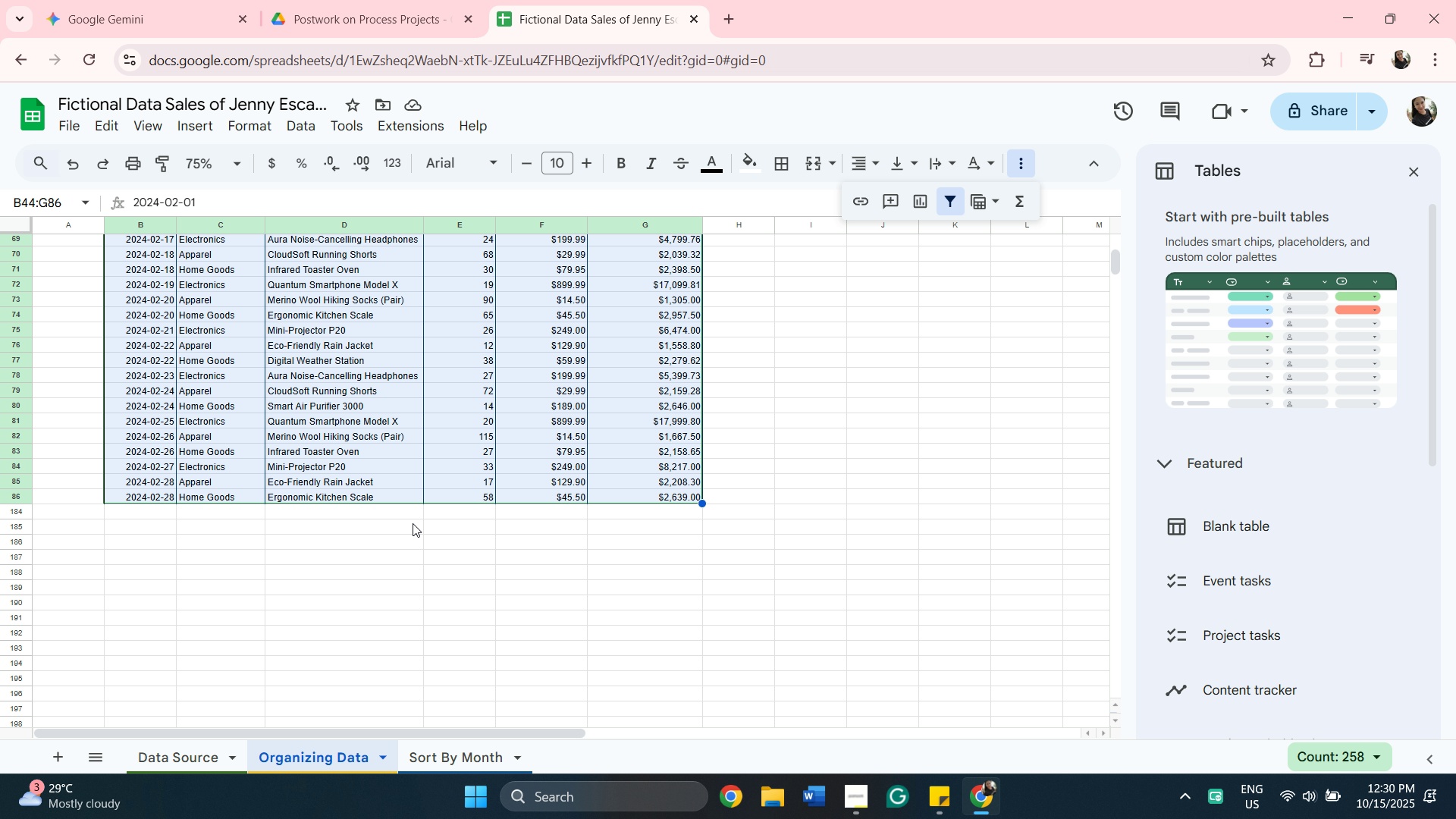 
wait(5.29)
 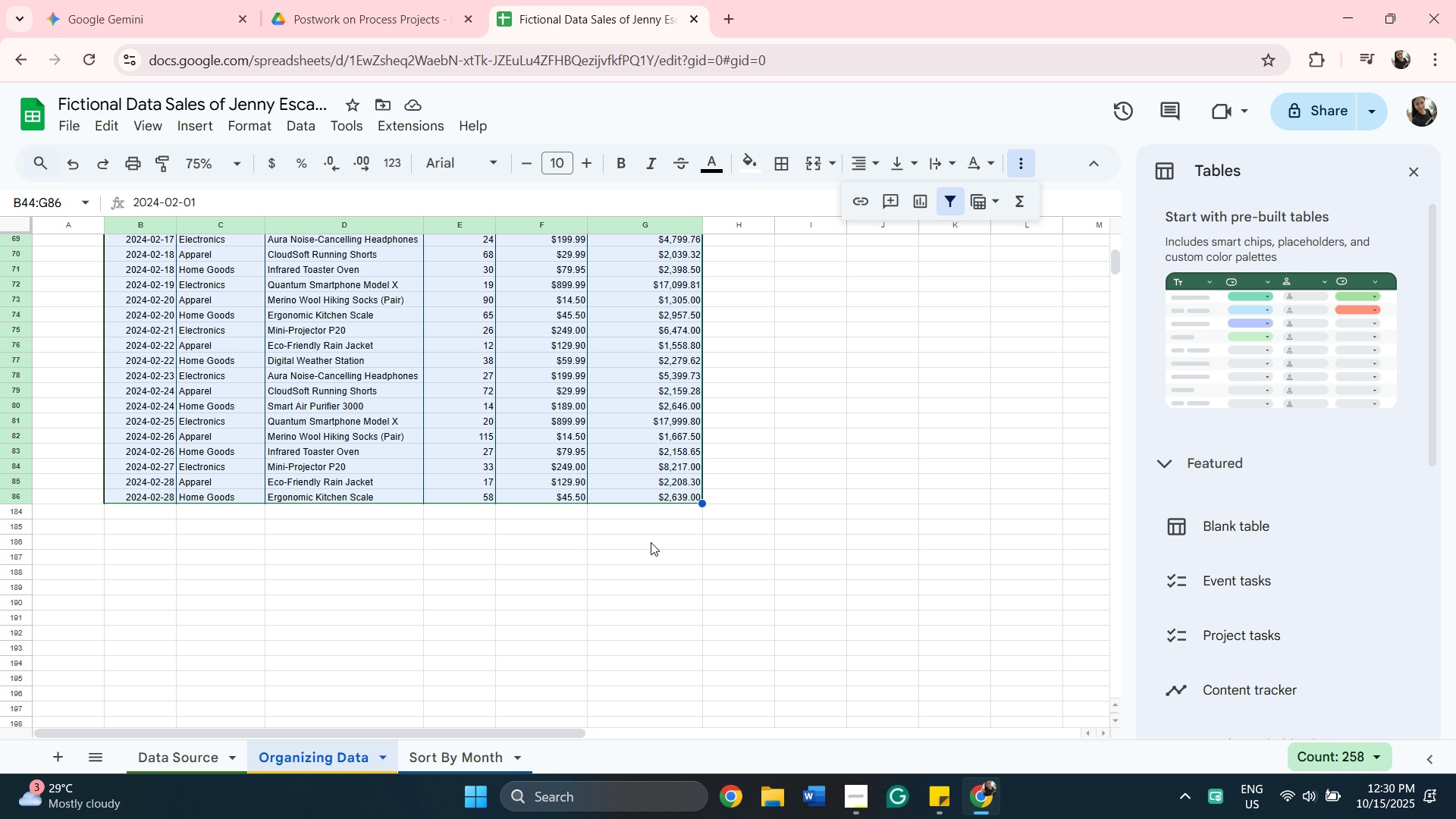 
left_click([742, 458])
 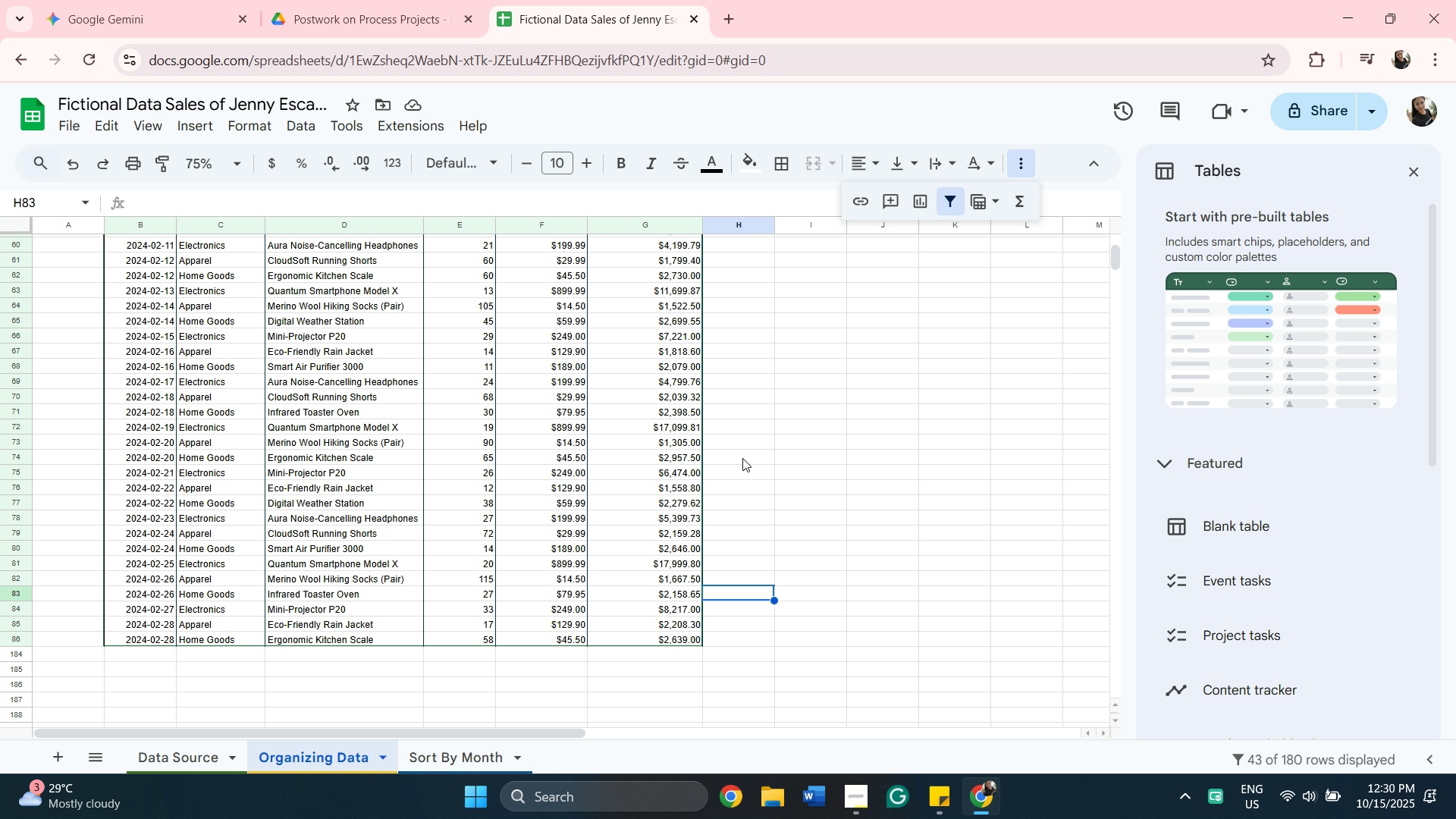 
scroll: coordinate [742, 458], scroll_direction: up, amount: 9.0
 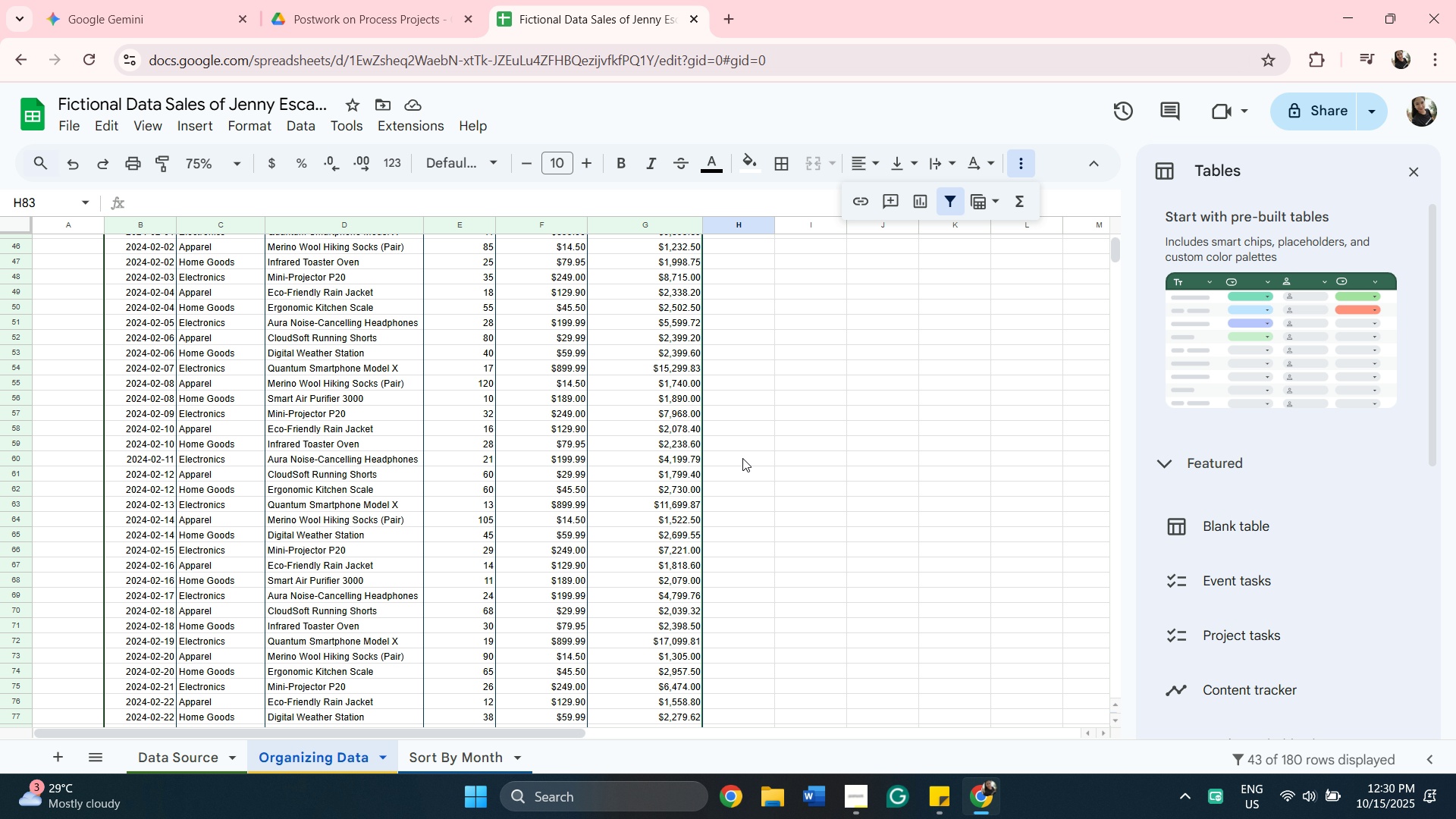 
scroll: coordinate [742, 458], scroll_direction: down, amount: 4.0
 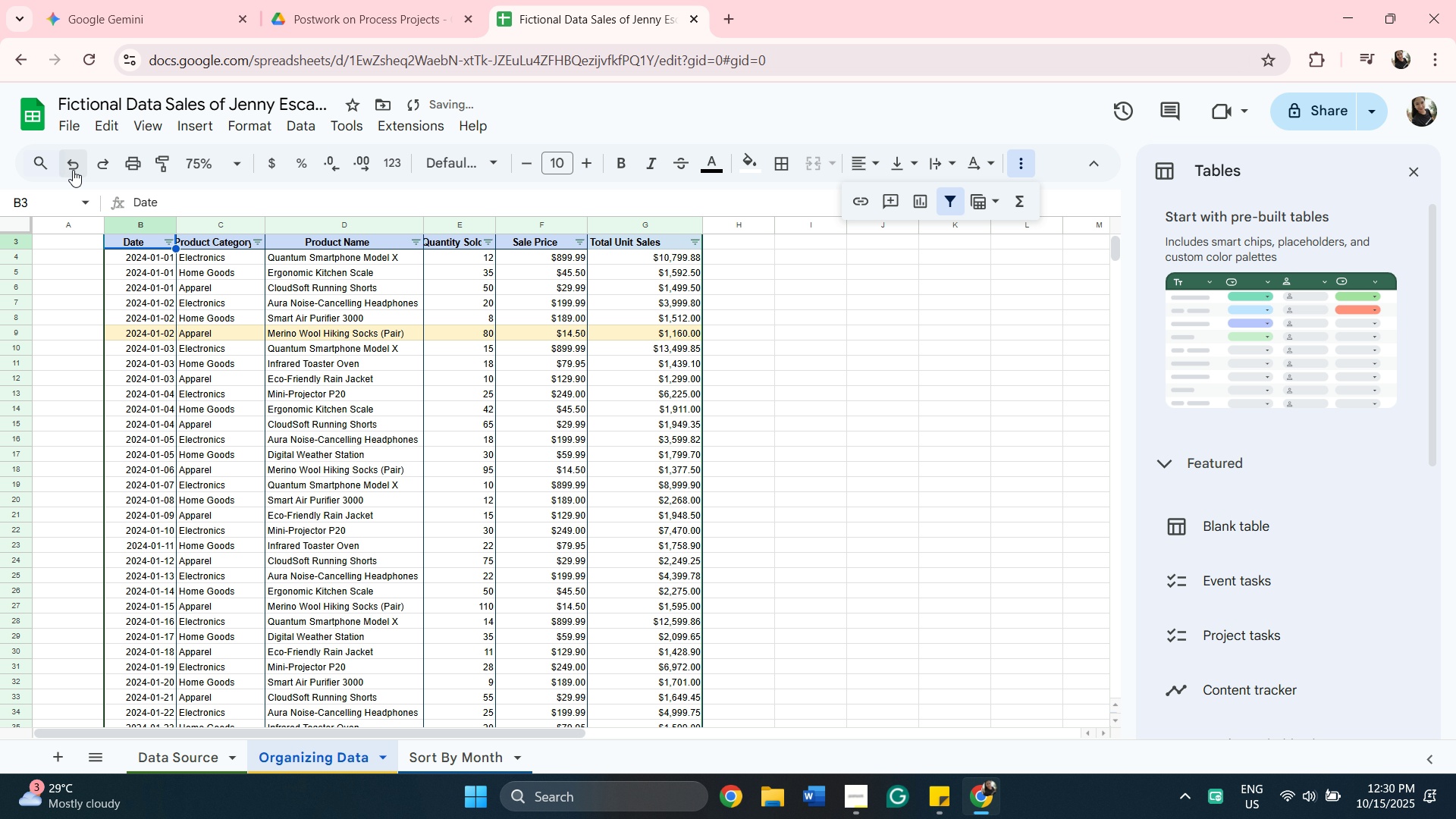 
wait(6.42)
 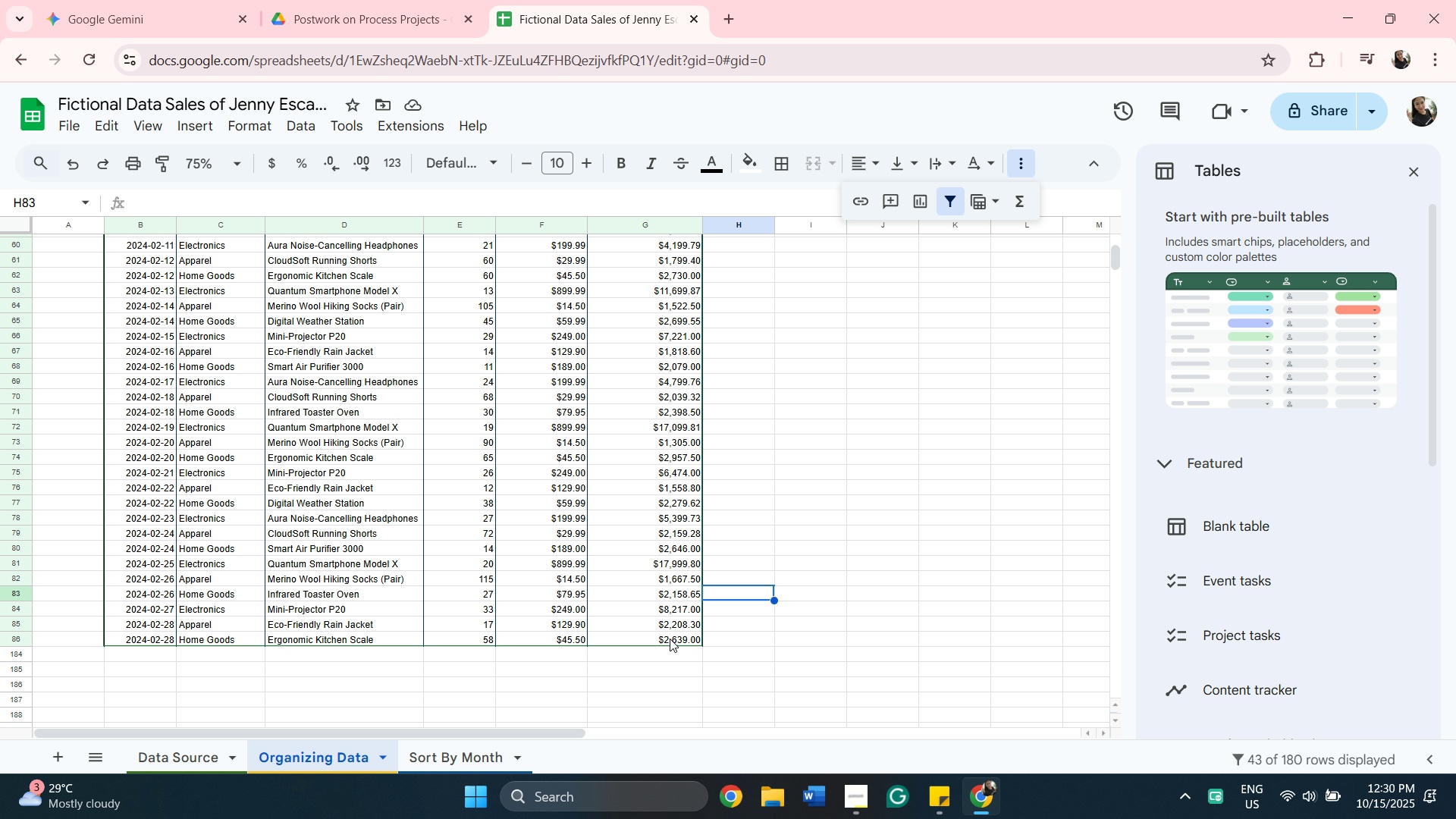 
scroll: coordinate [835, 485], scroll_direction: up, amount: 4.0
 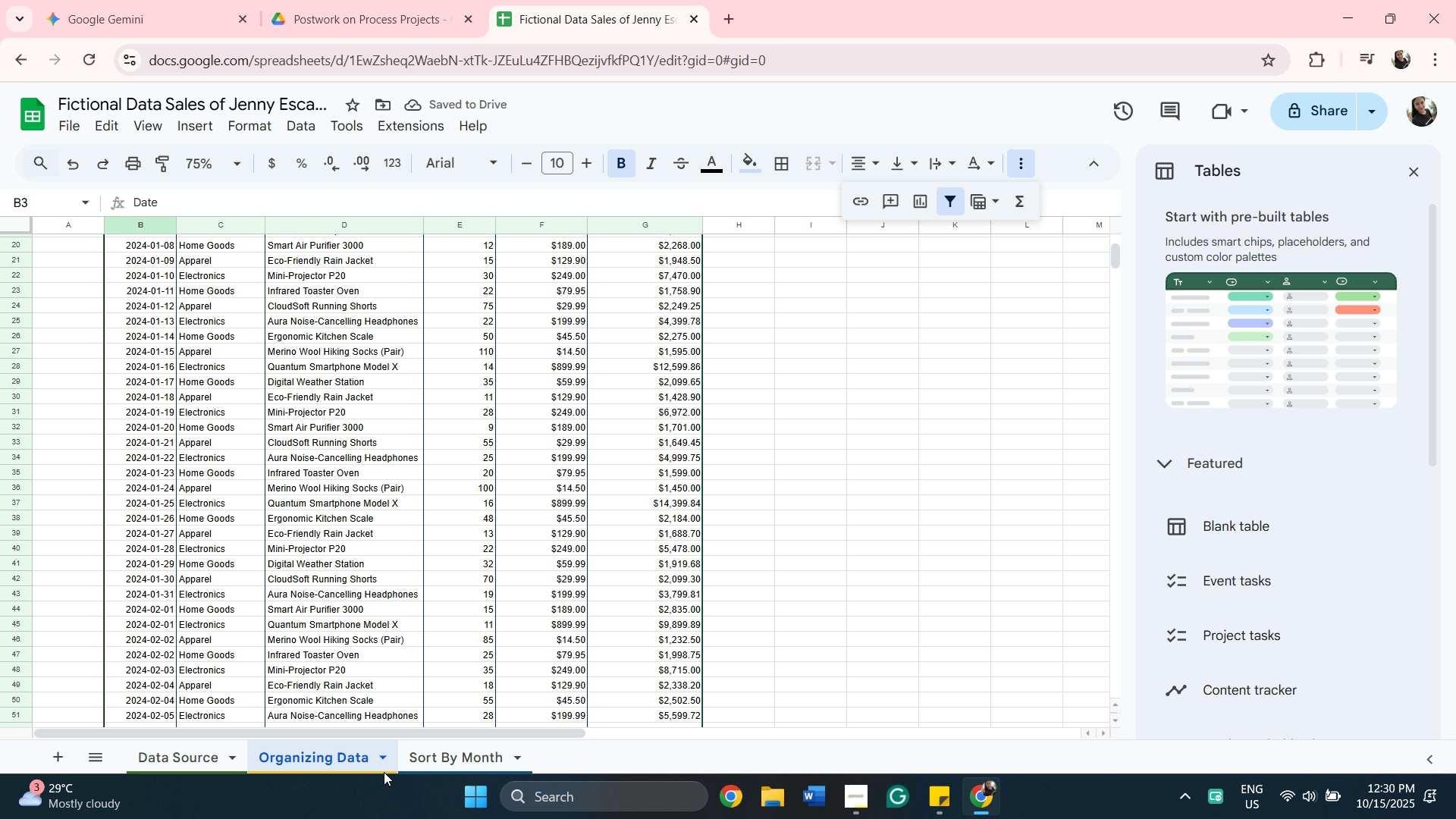 
left_click([381, 766])
 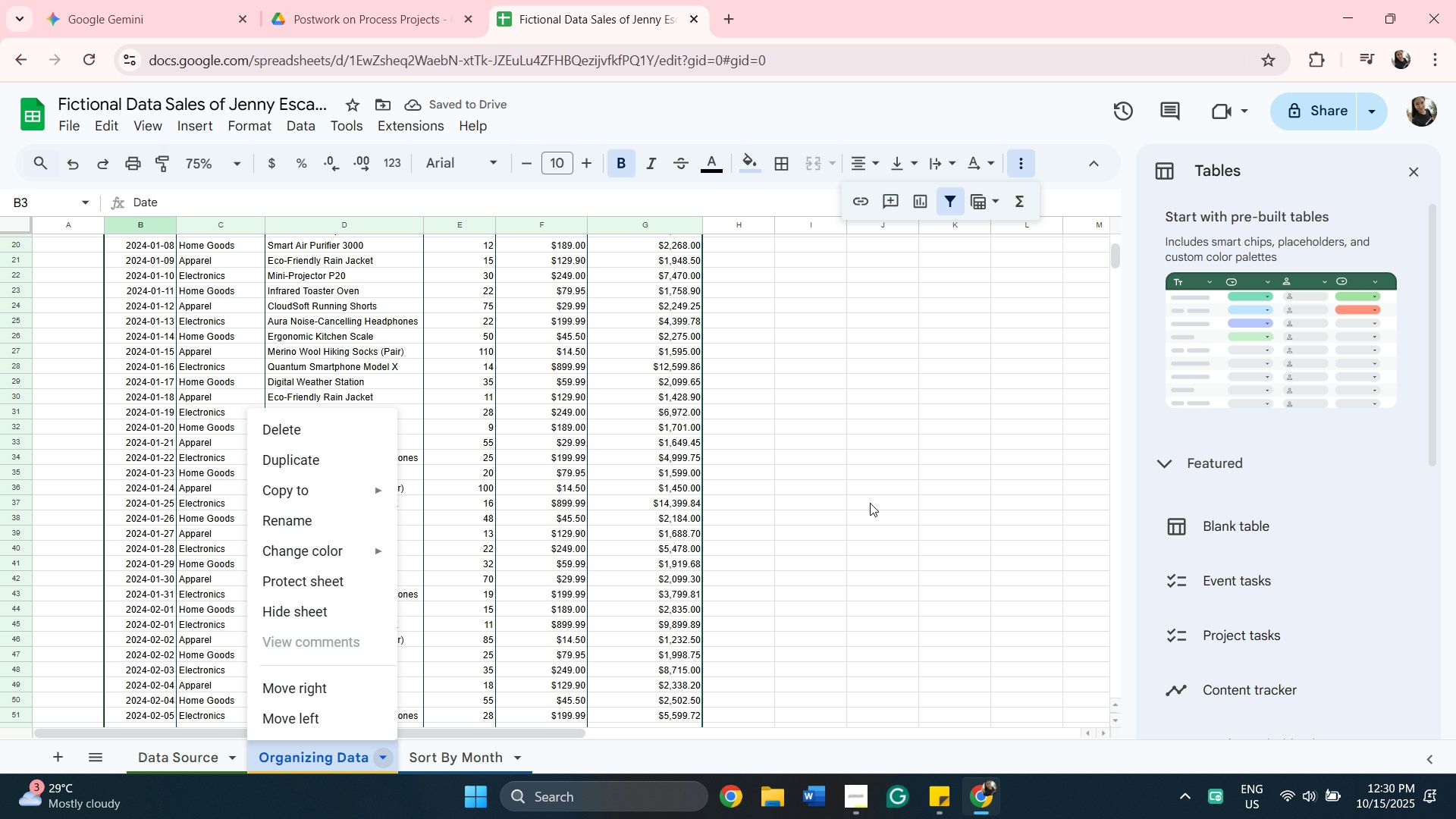 
left_click([871, 499])
 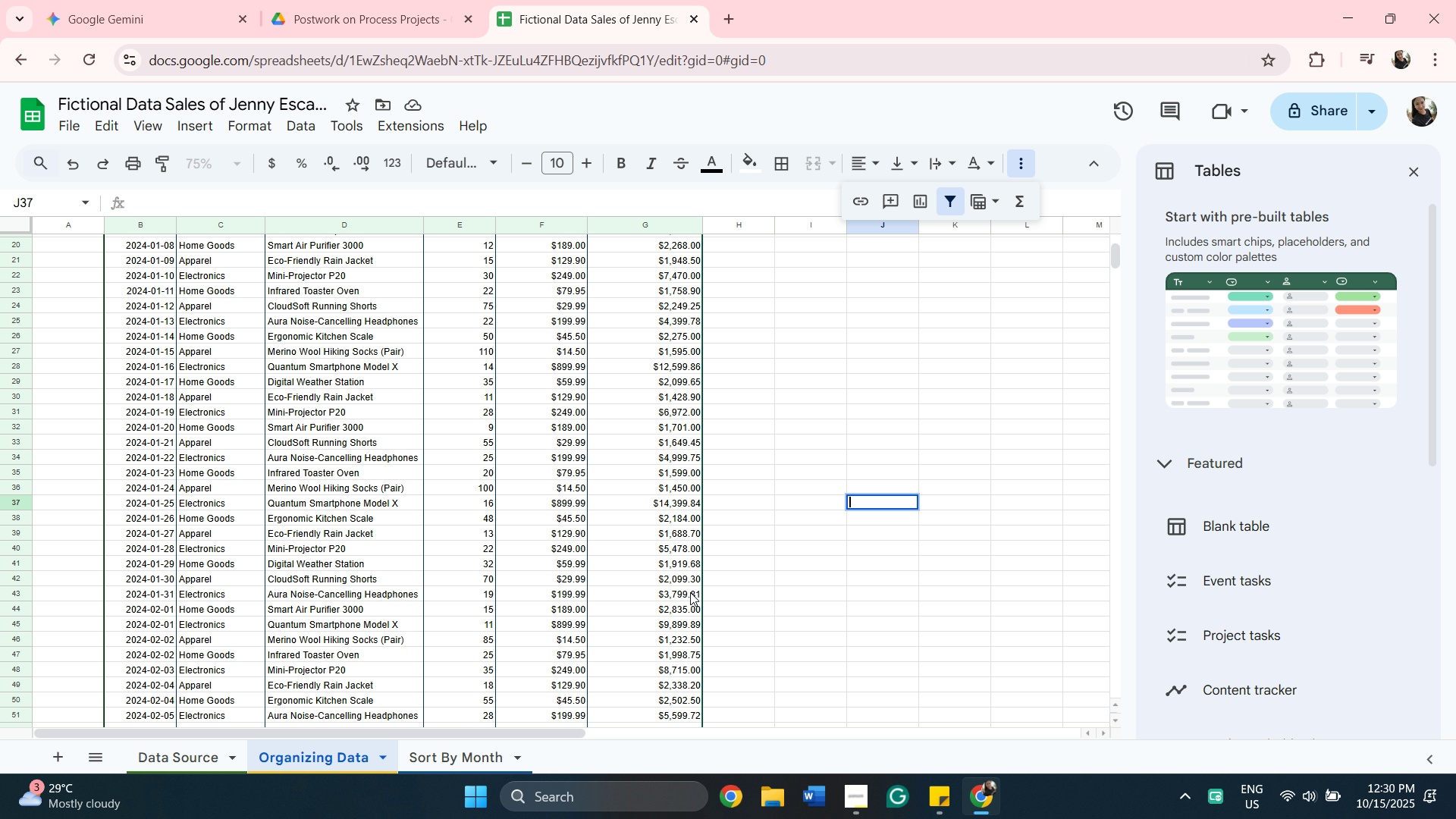 
scroll: coordinate [723, 567], scroll_direction: down, amount: 30.0
 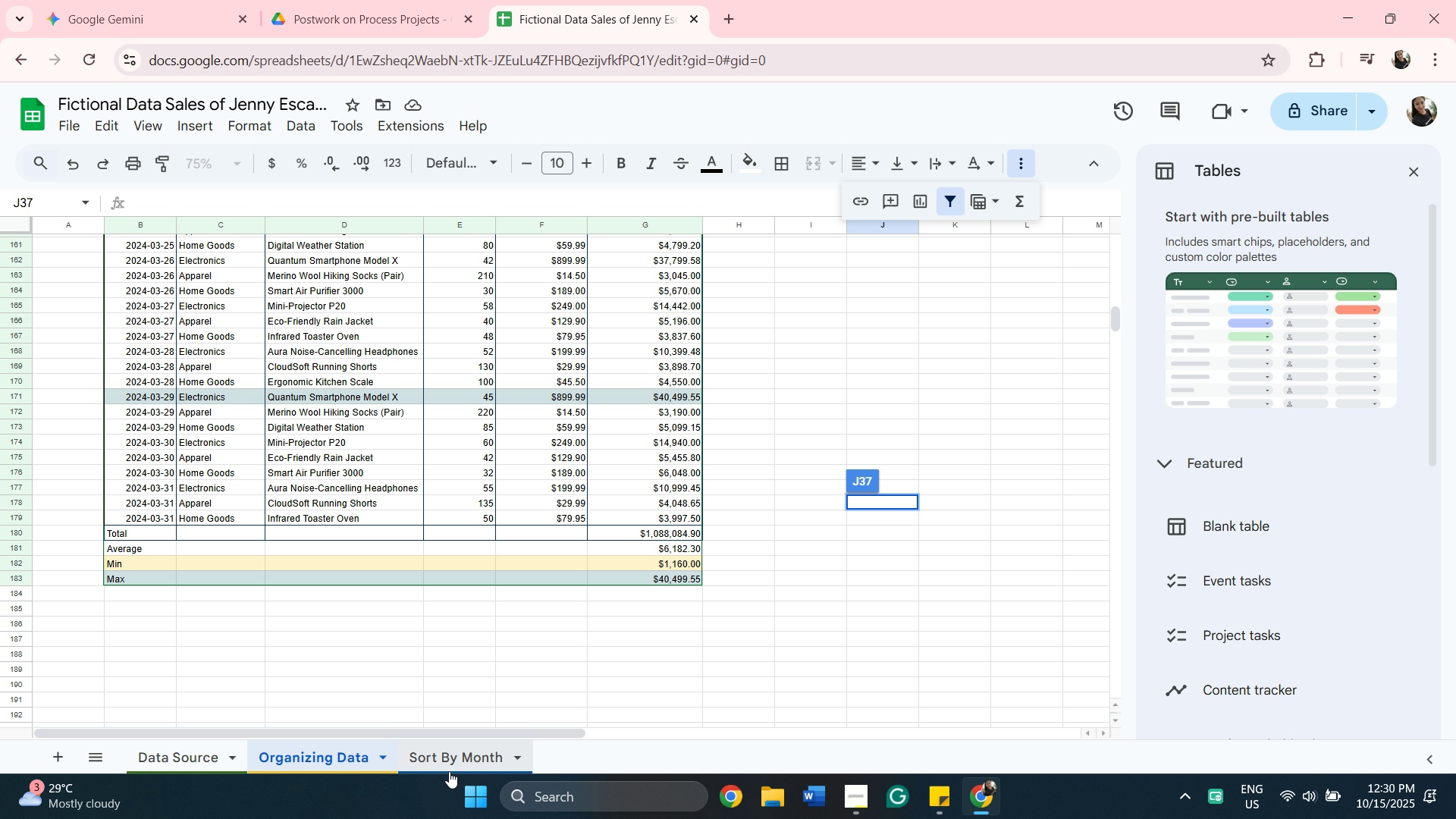 
left_click([453, 760])
 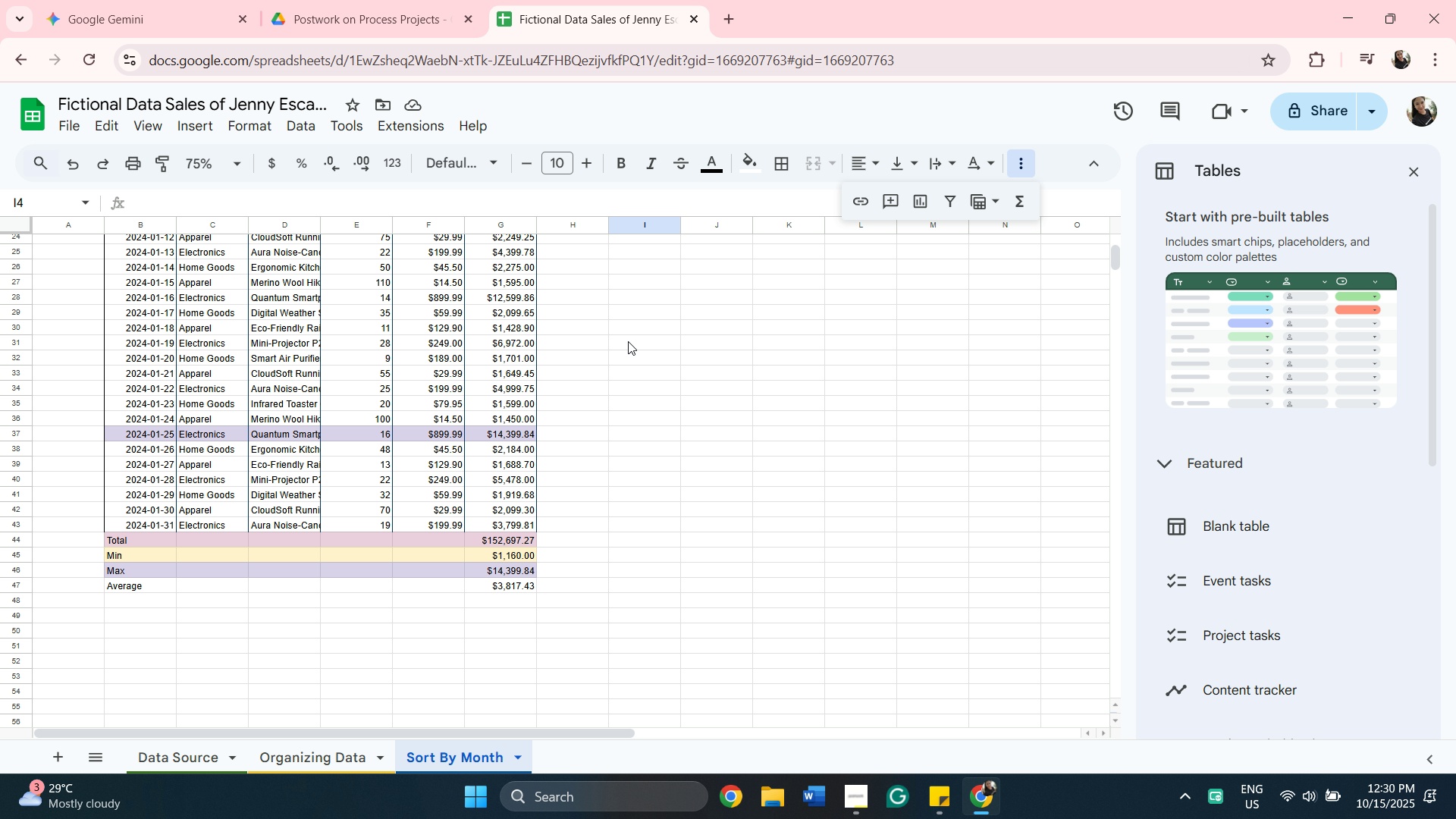 
wait(5.28)
 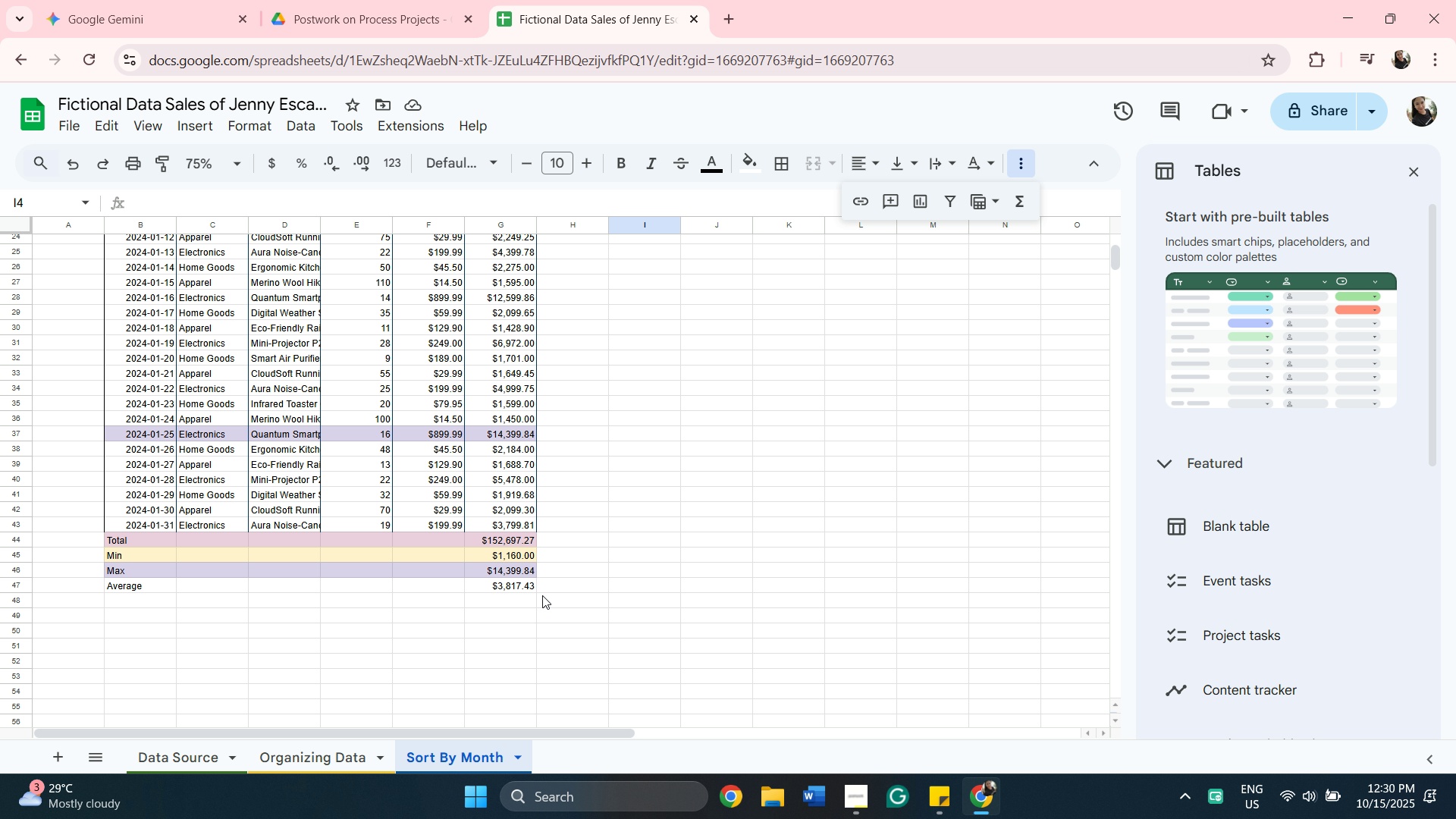 
scroll: coordinate [661, 407], scroll_direction: up, amount: 6.0
 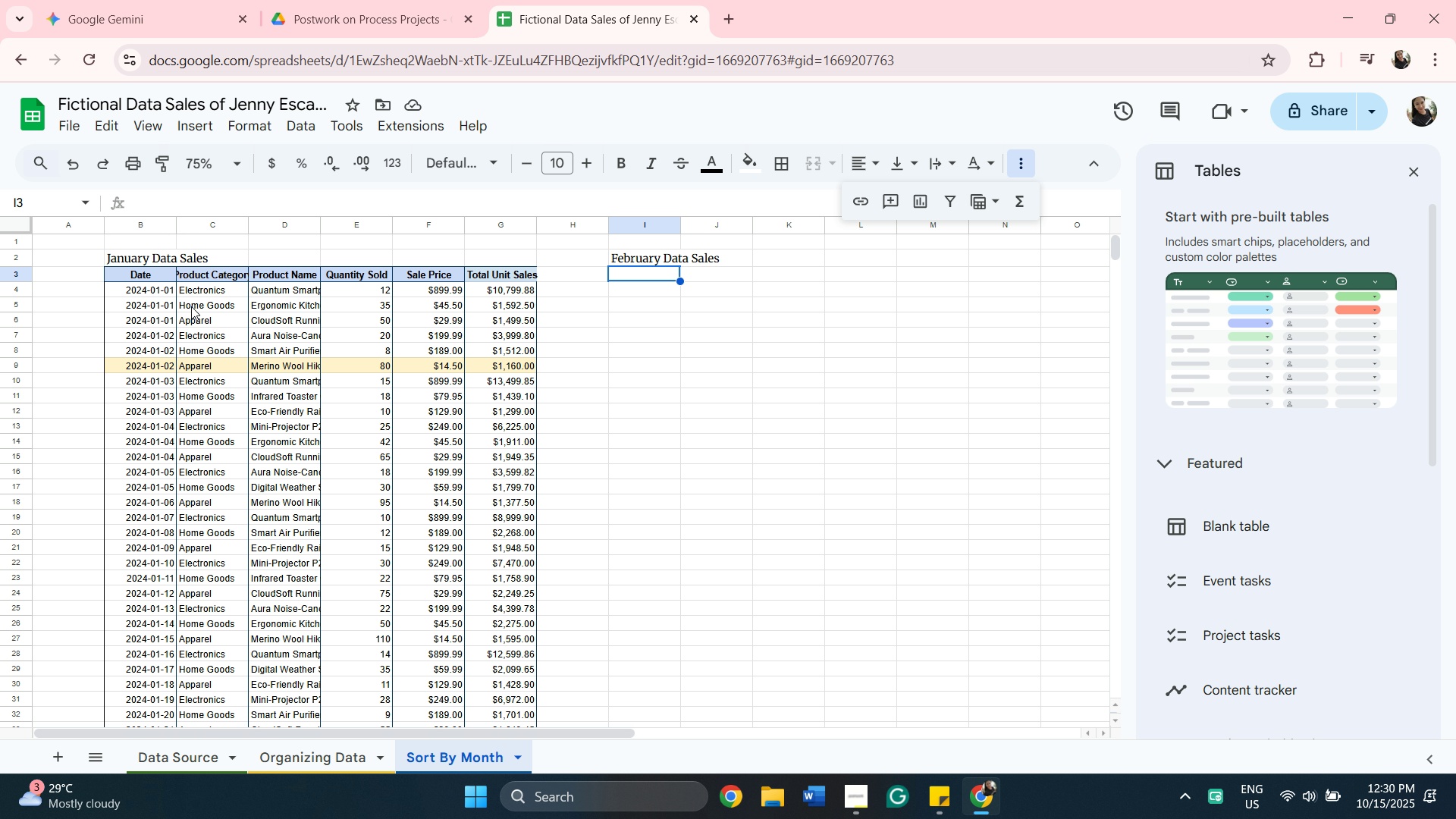 
wait(6.01)
 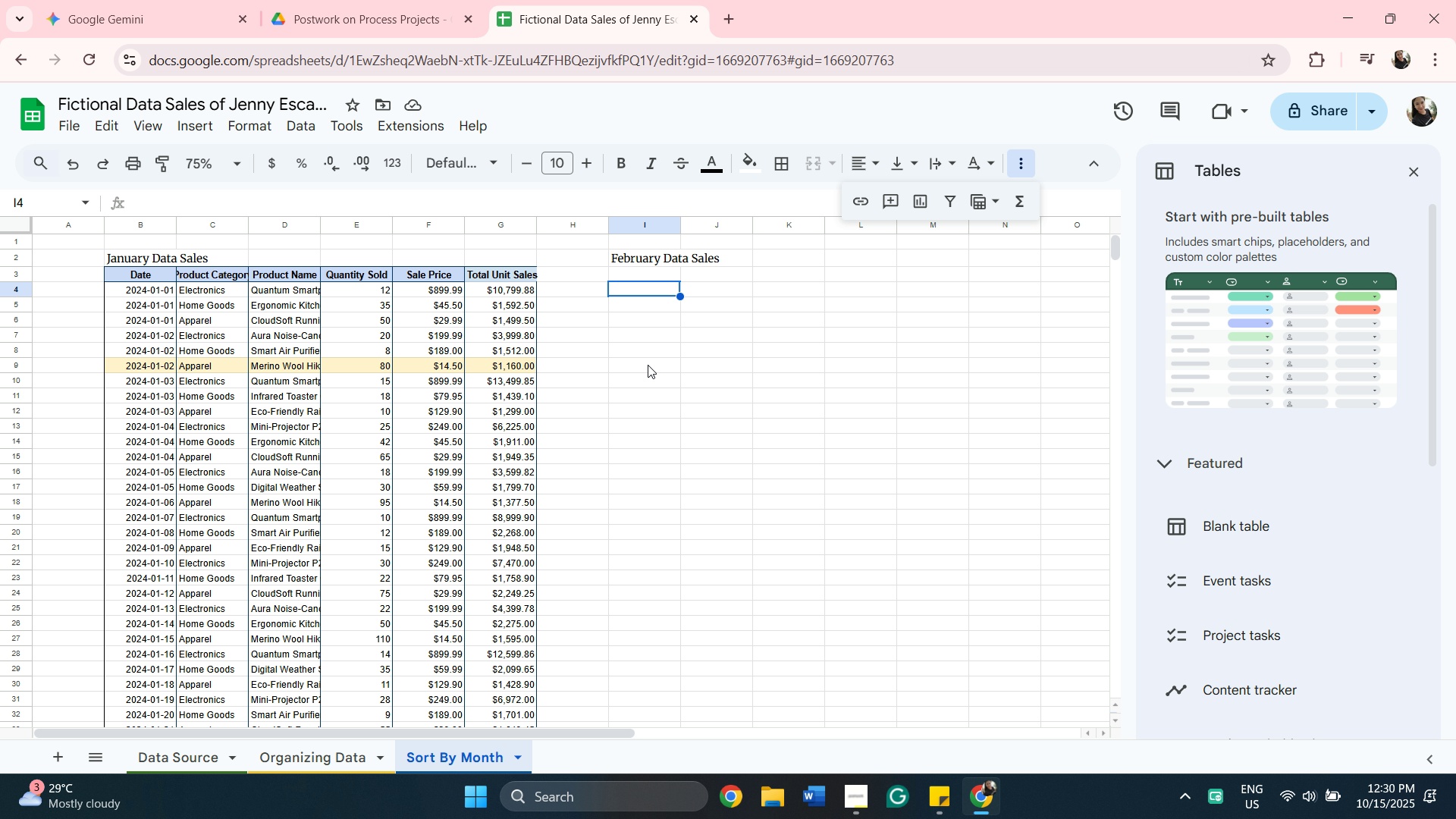 
left_click([160, 267])
 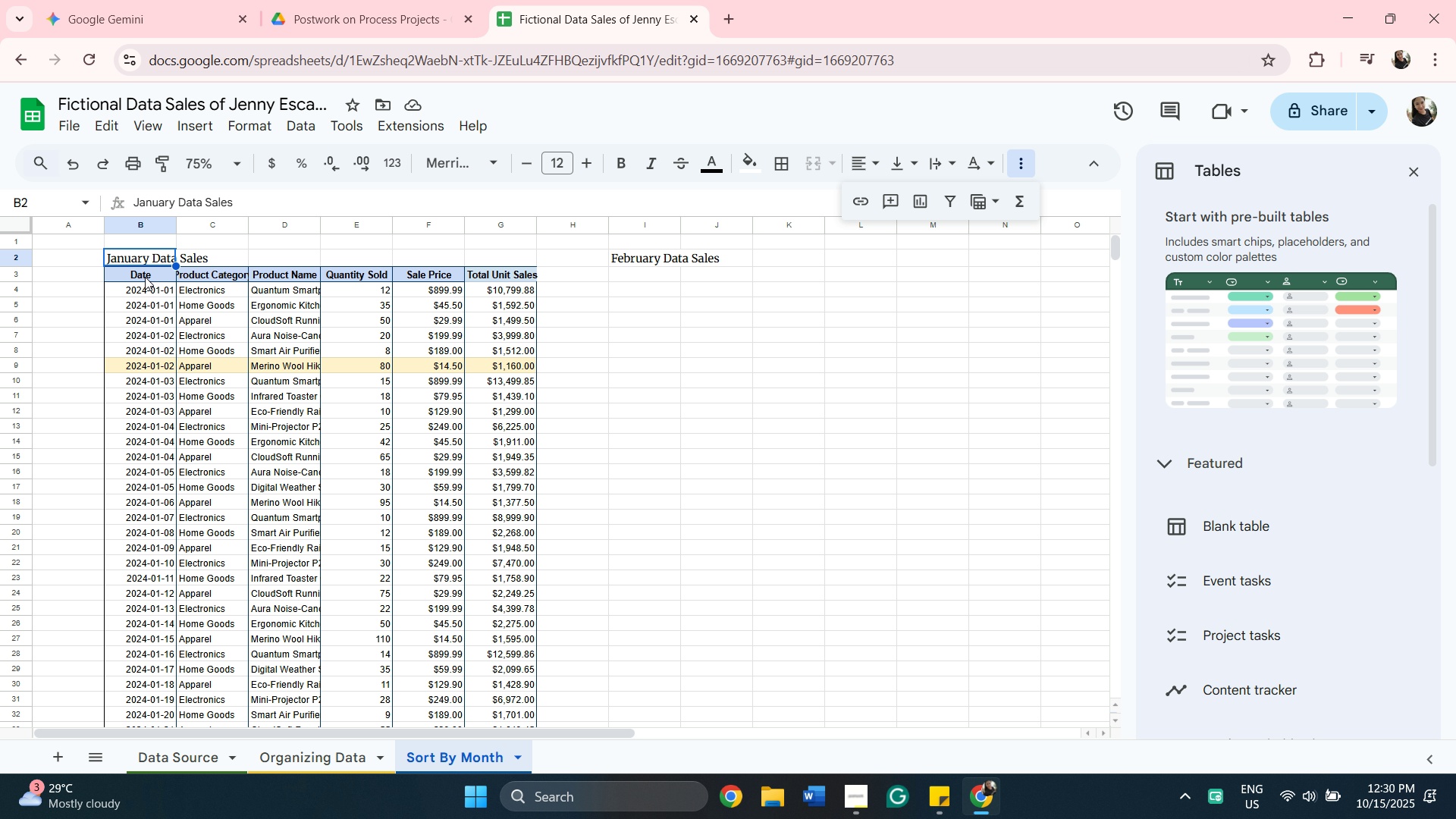 
left_click([145, 277])
 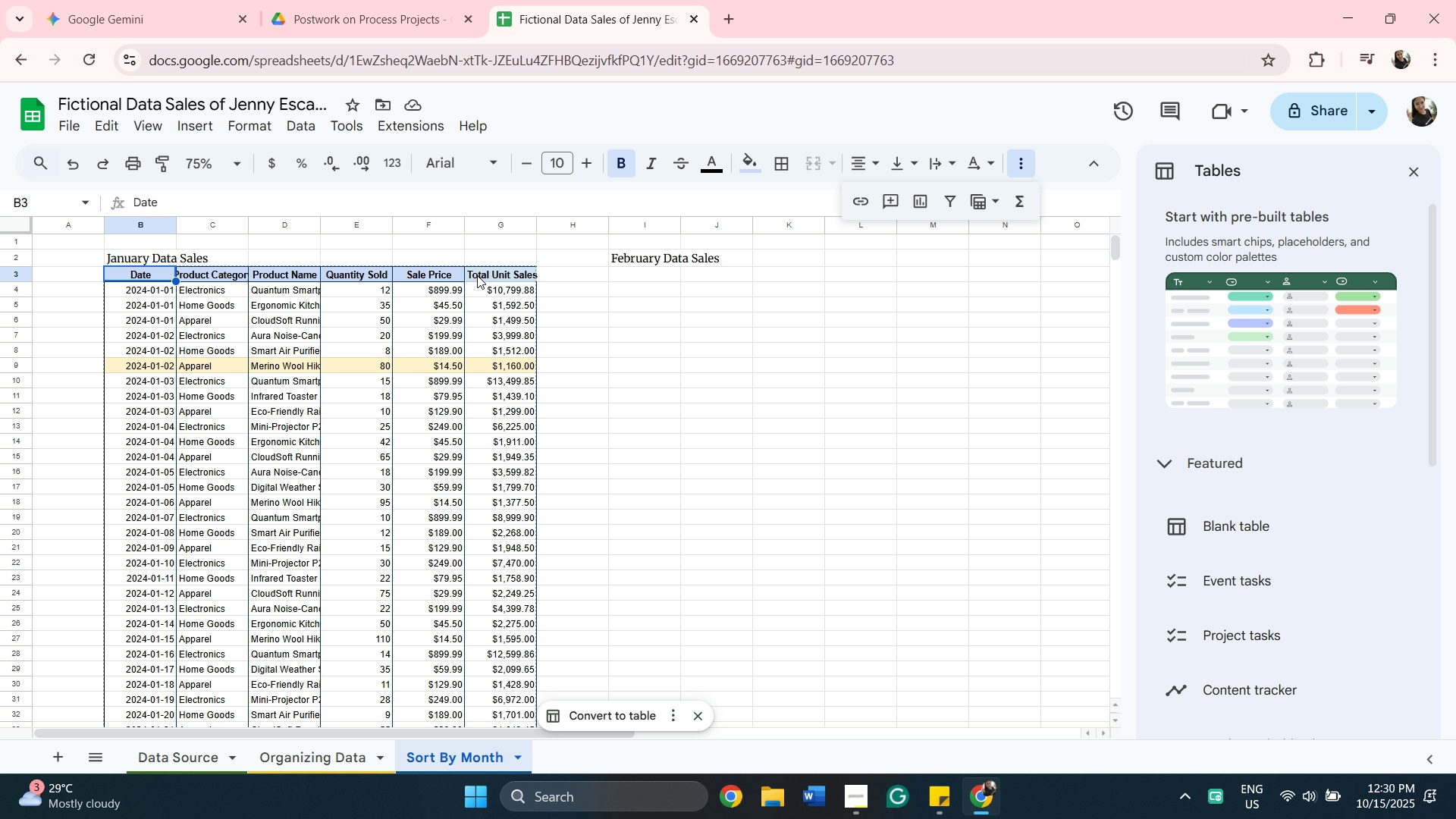 
hold_key(key=ShiftLeft, duration=0.69)
left_click([477, 275])
 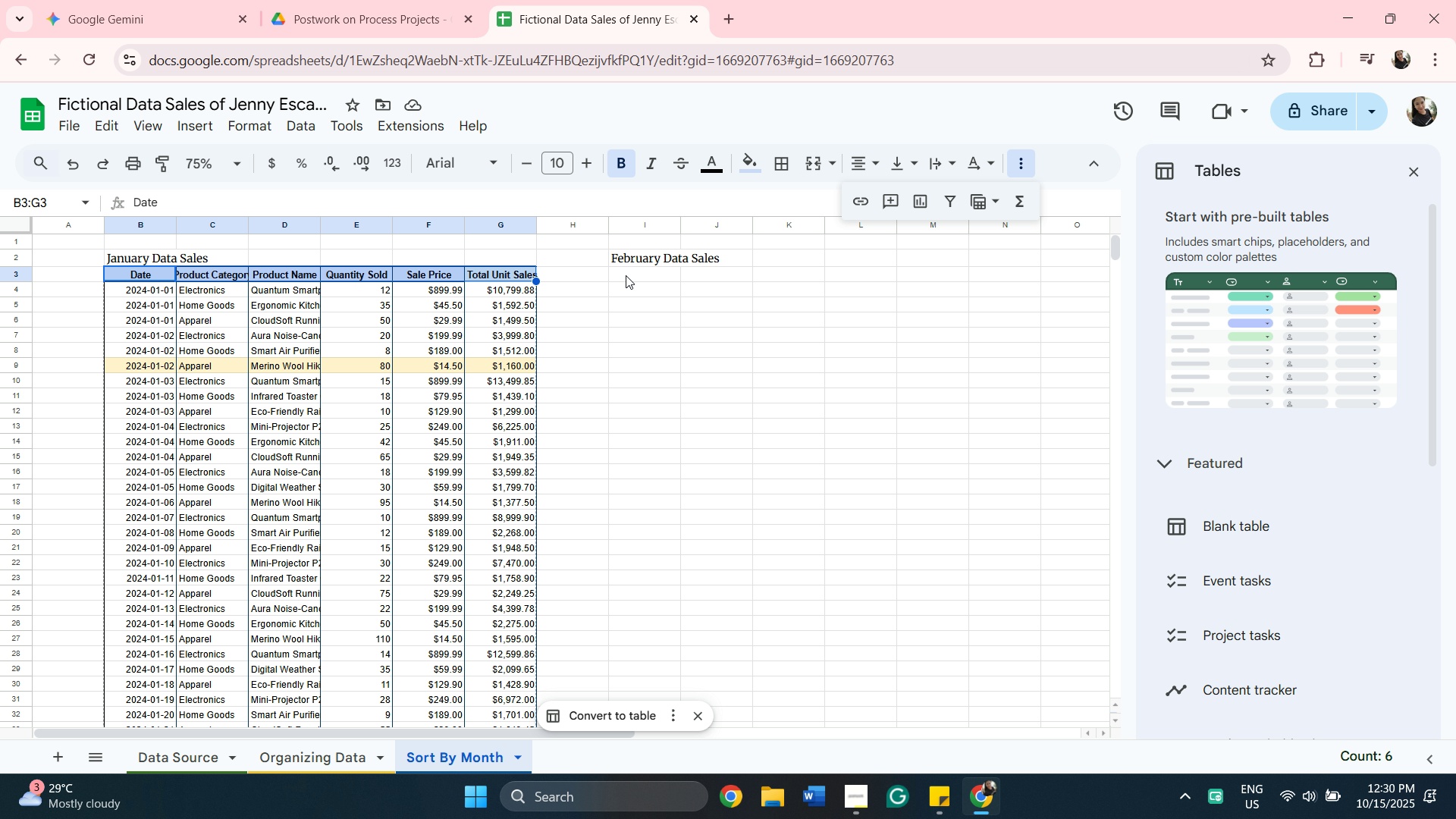 
wait(7.25)
 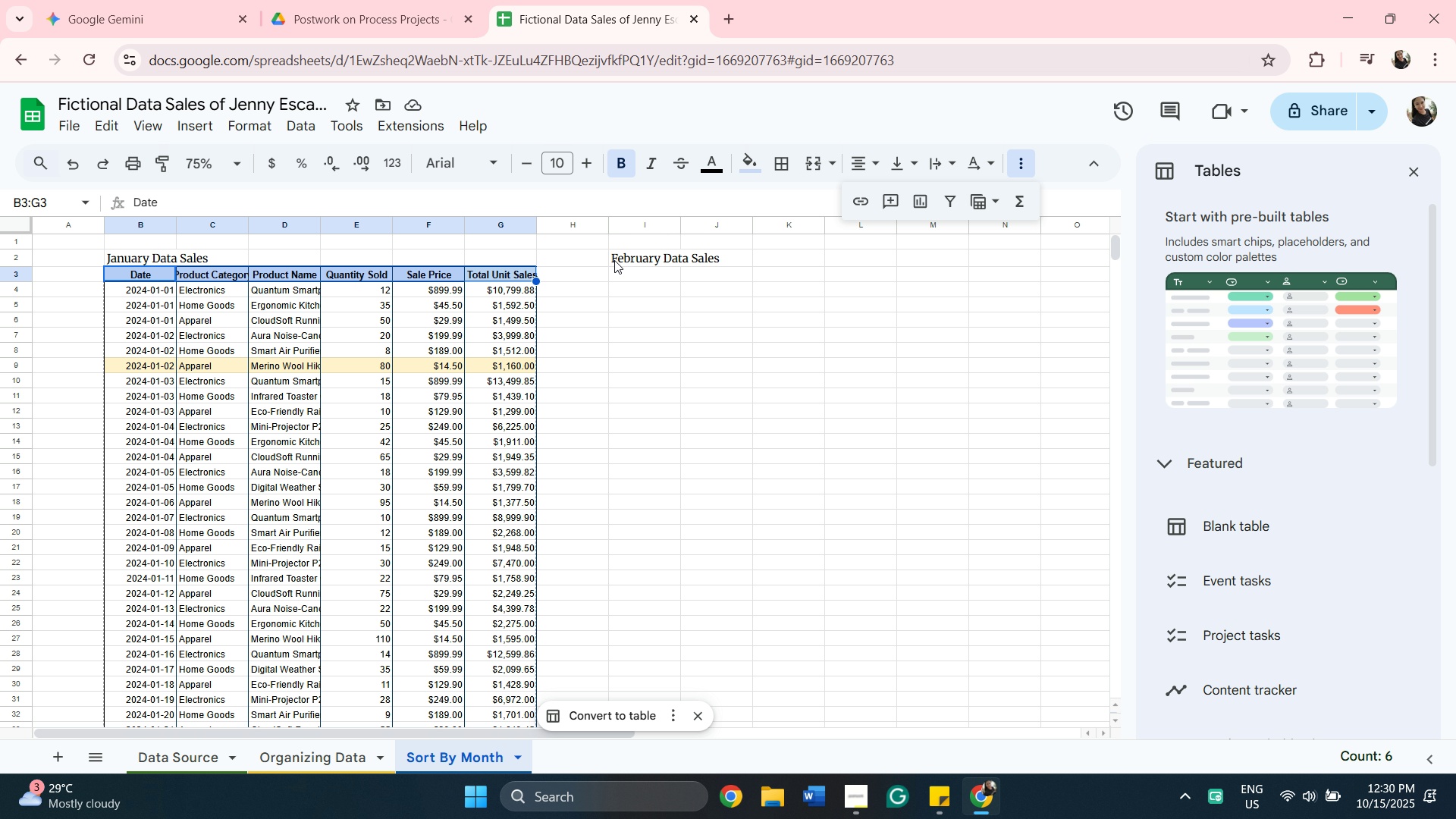 
key(Control+C)
 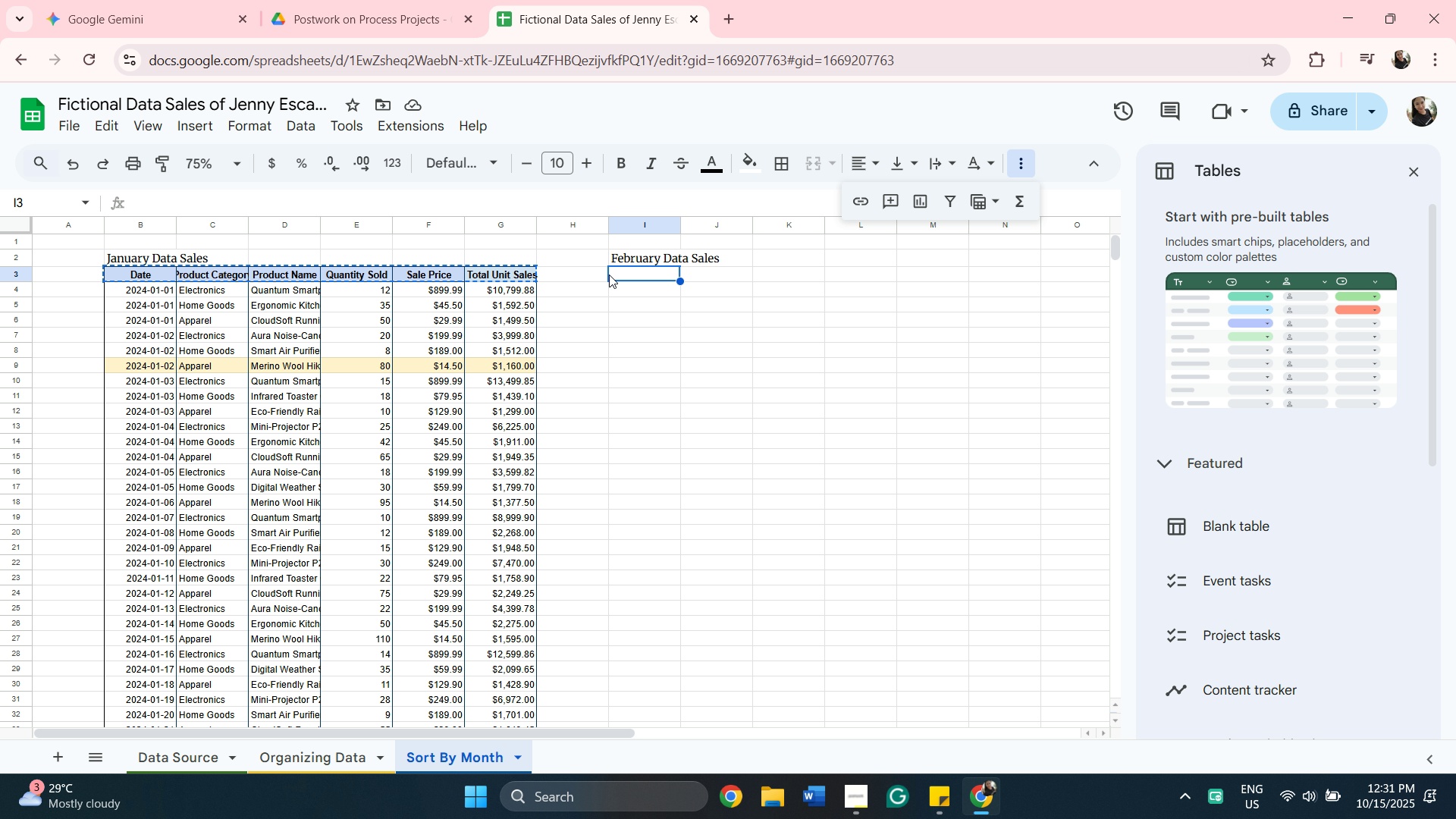 
key(Control+V)
 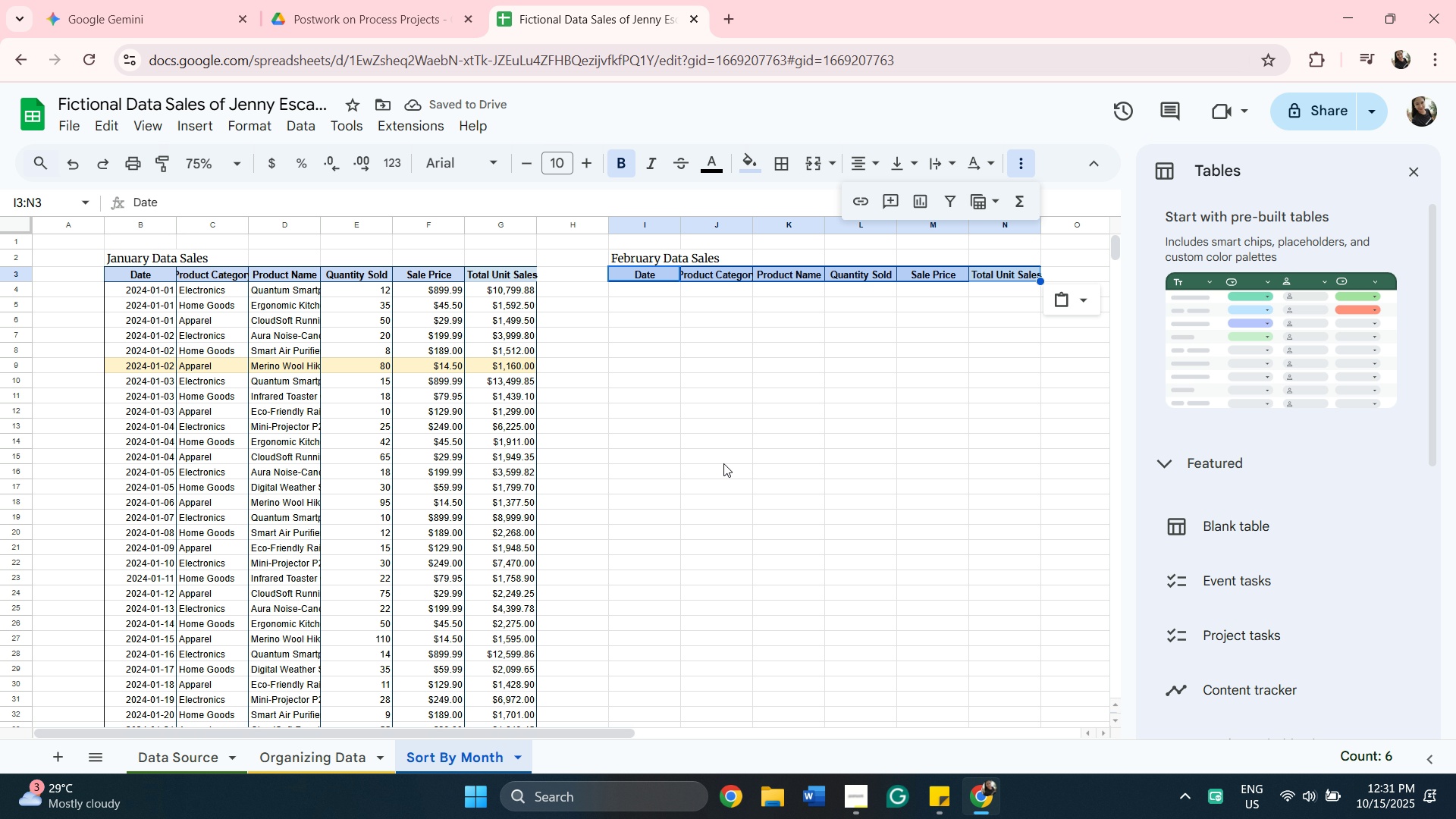 
wait(5.93)
 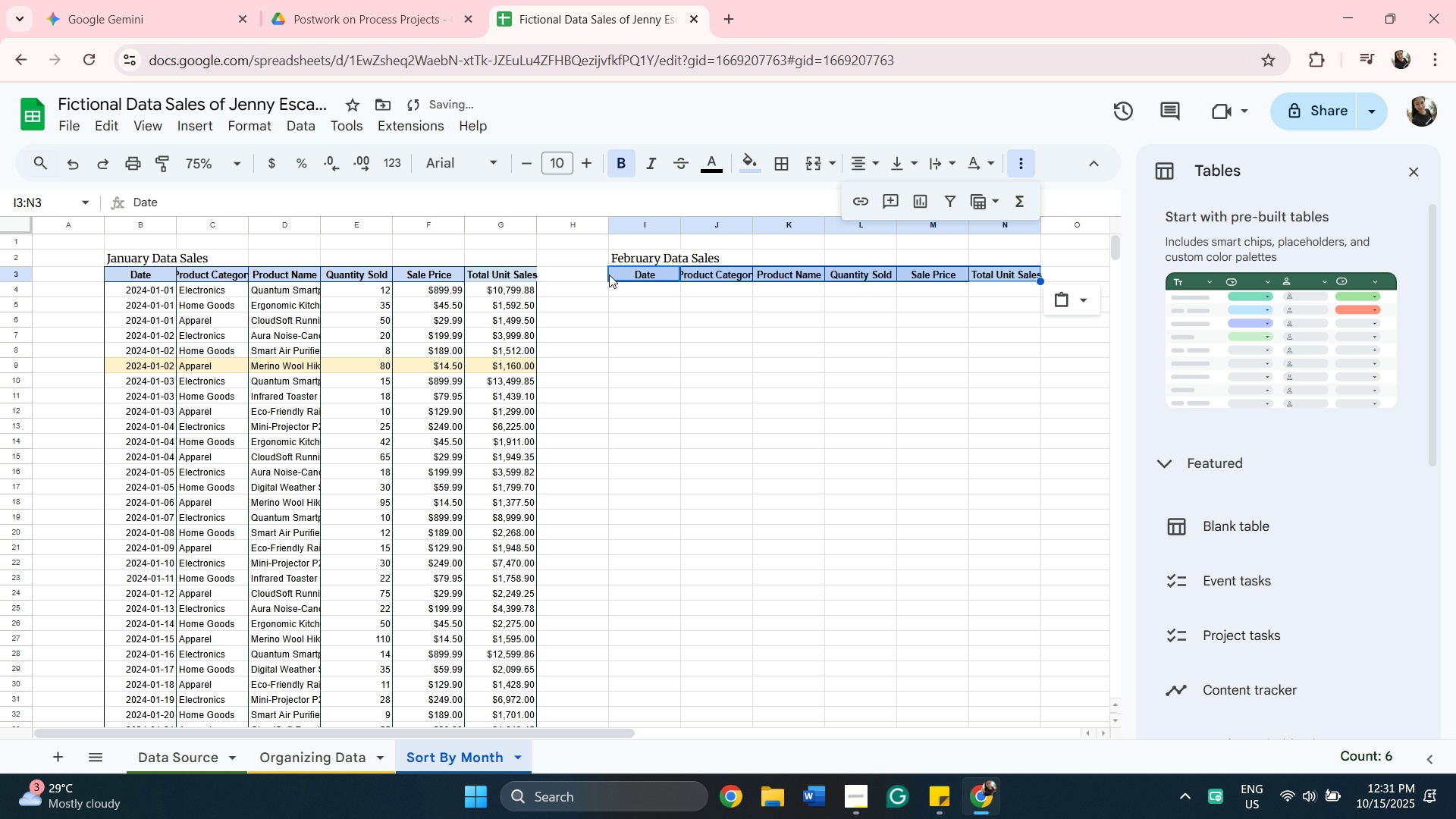 
left_click([325, 757])
 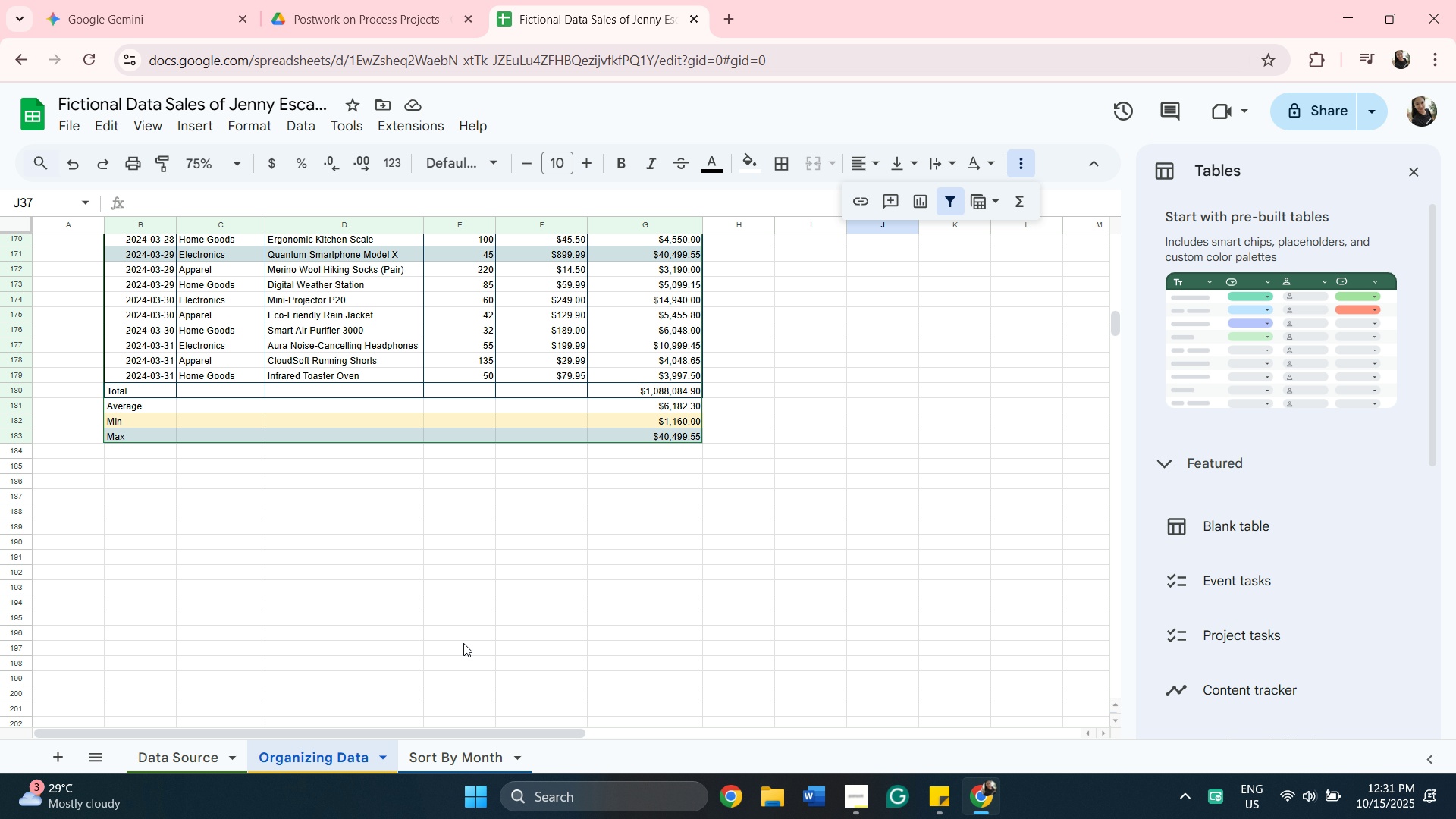 
scroll: coordinate [463, 643], scroll_direction: down, amount: 2.0
 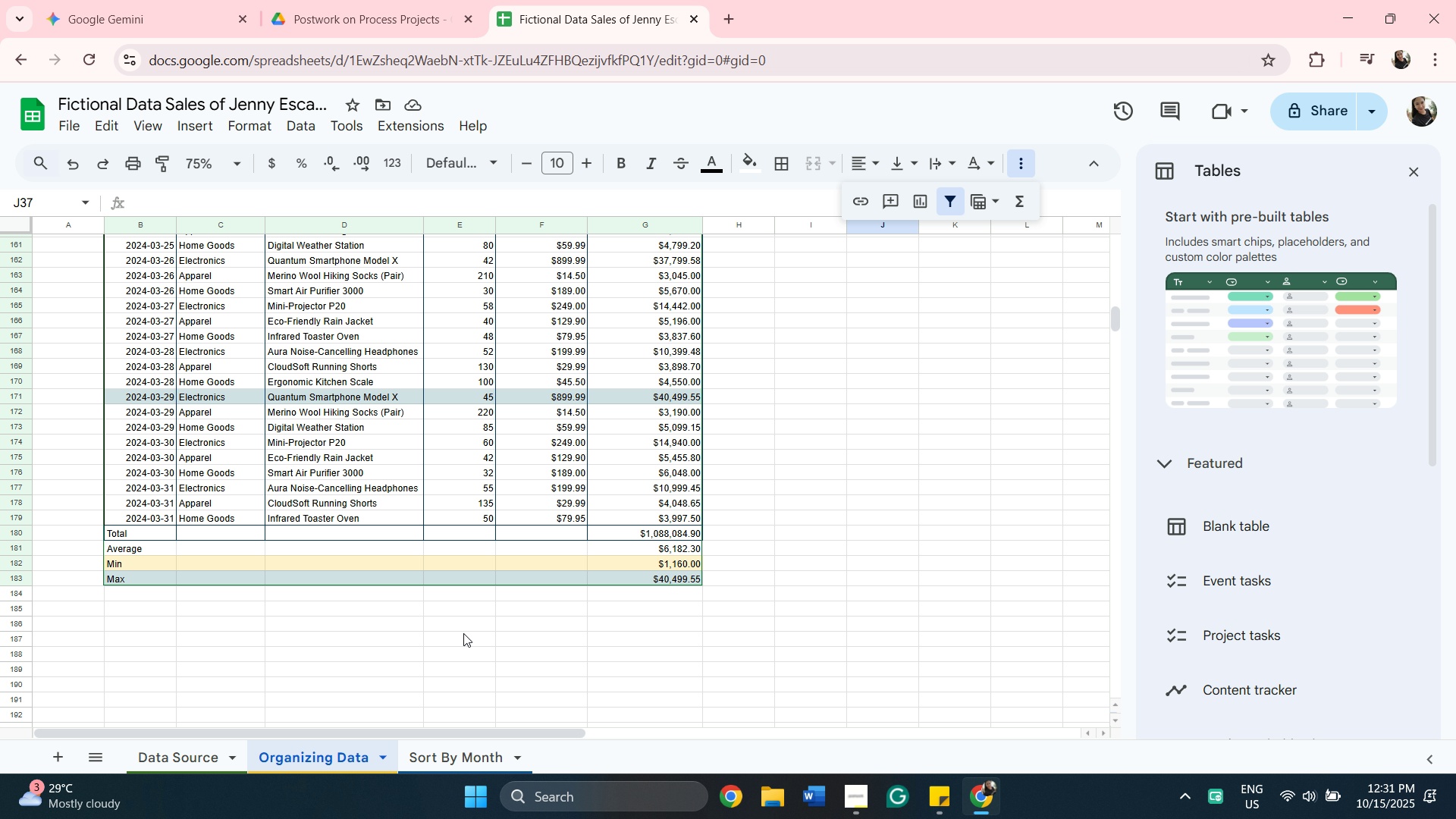 
scroll: coordinate [617, 325], scroll_direction: up, amount: 39.0
 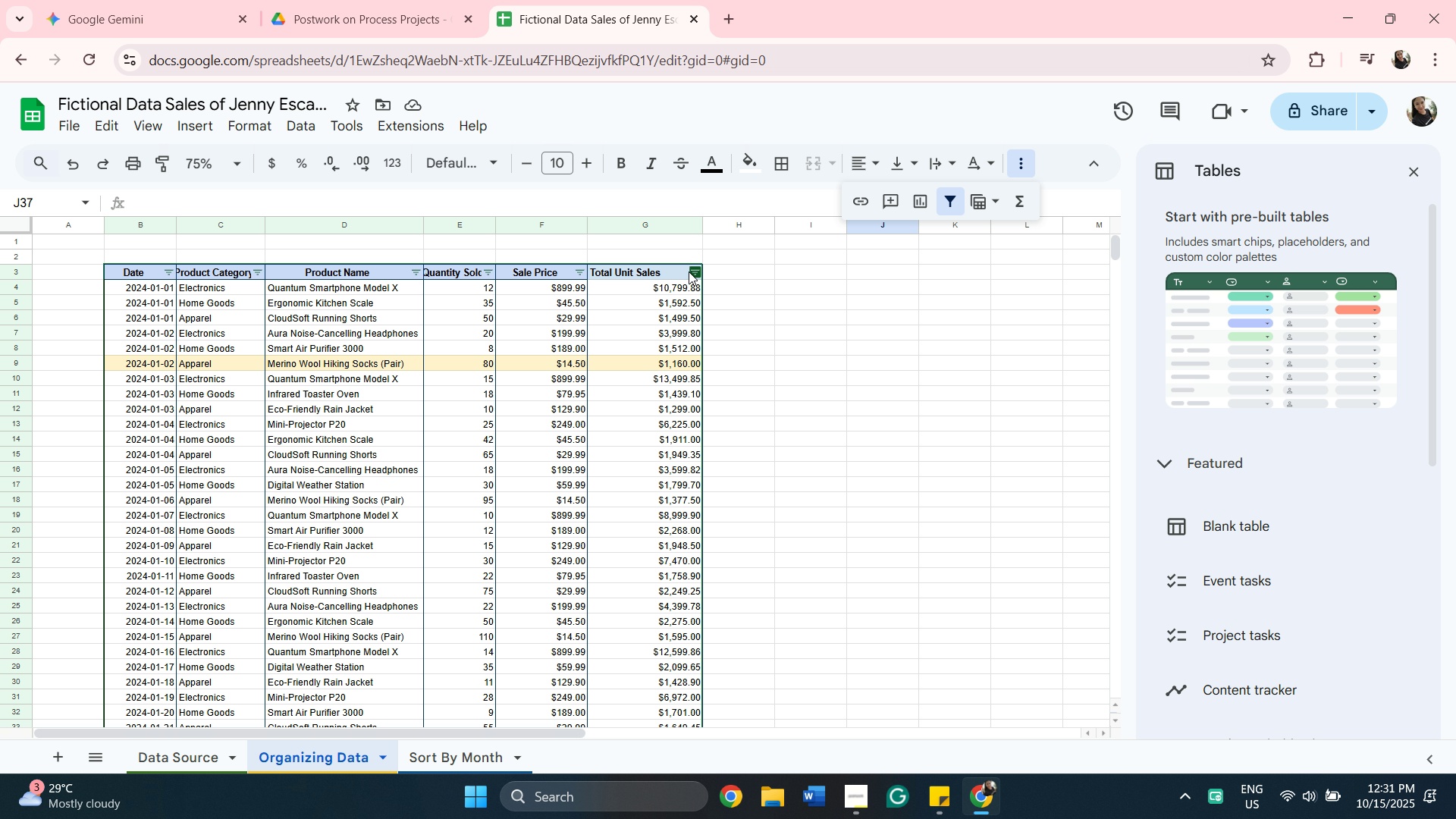 
left_click([688, 271])
 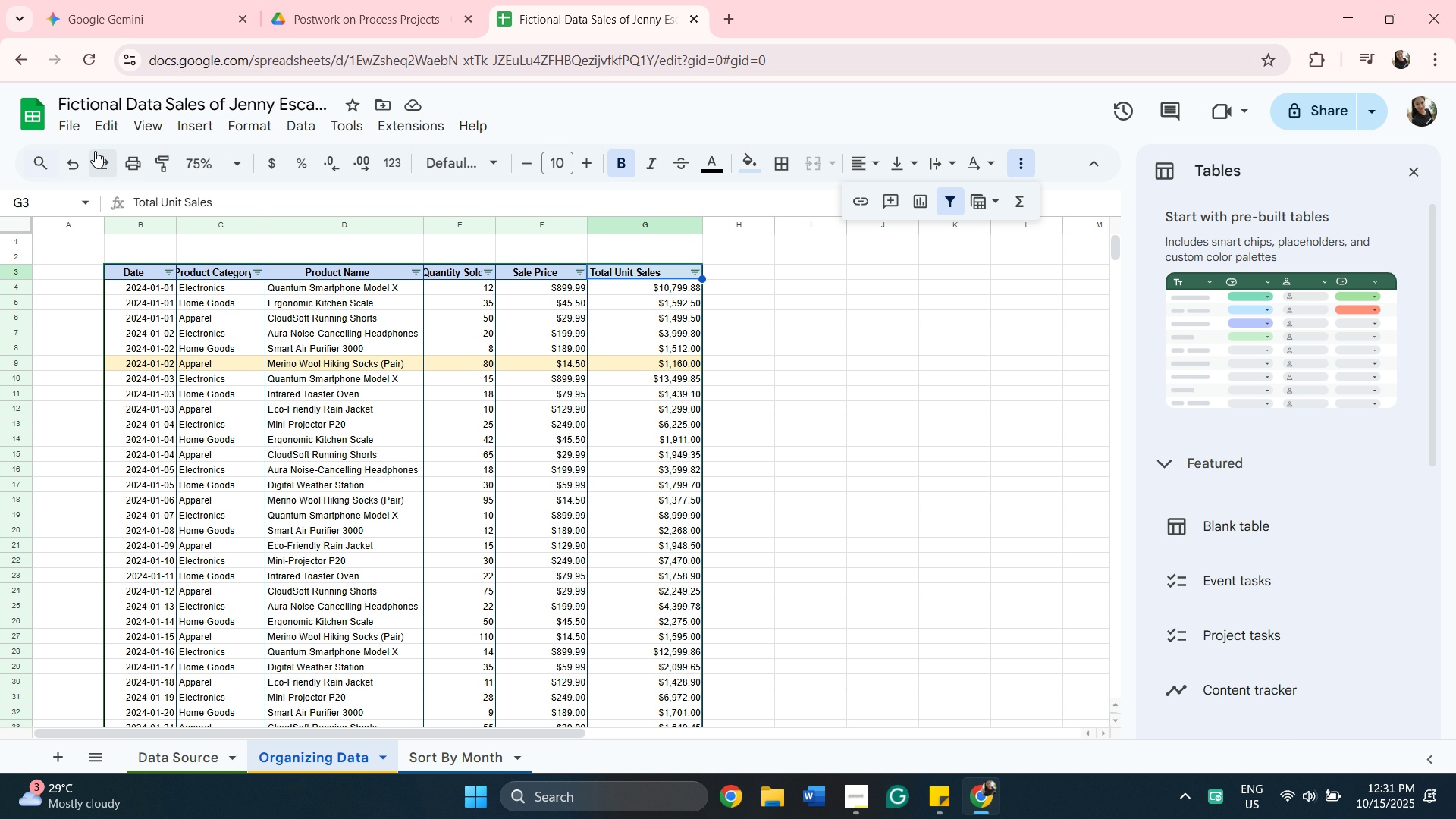 
left_click([95, 151])
 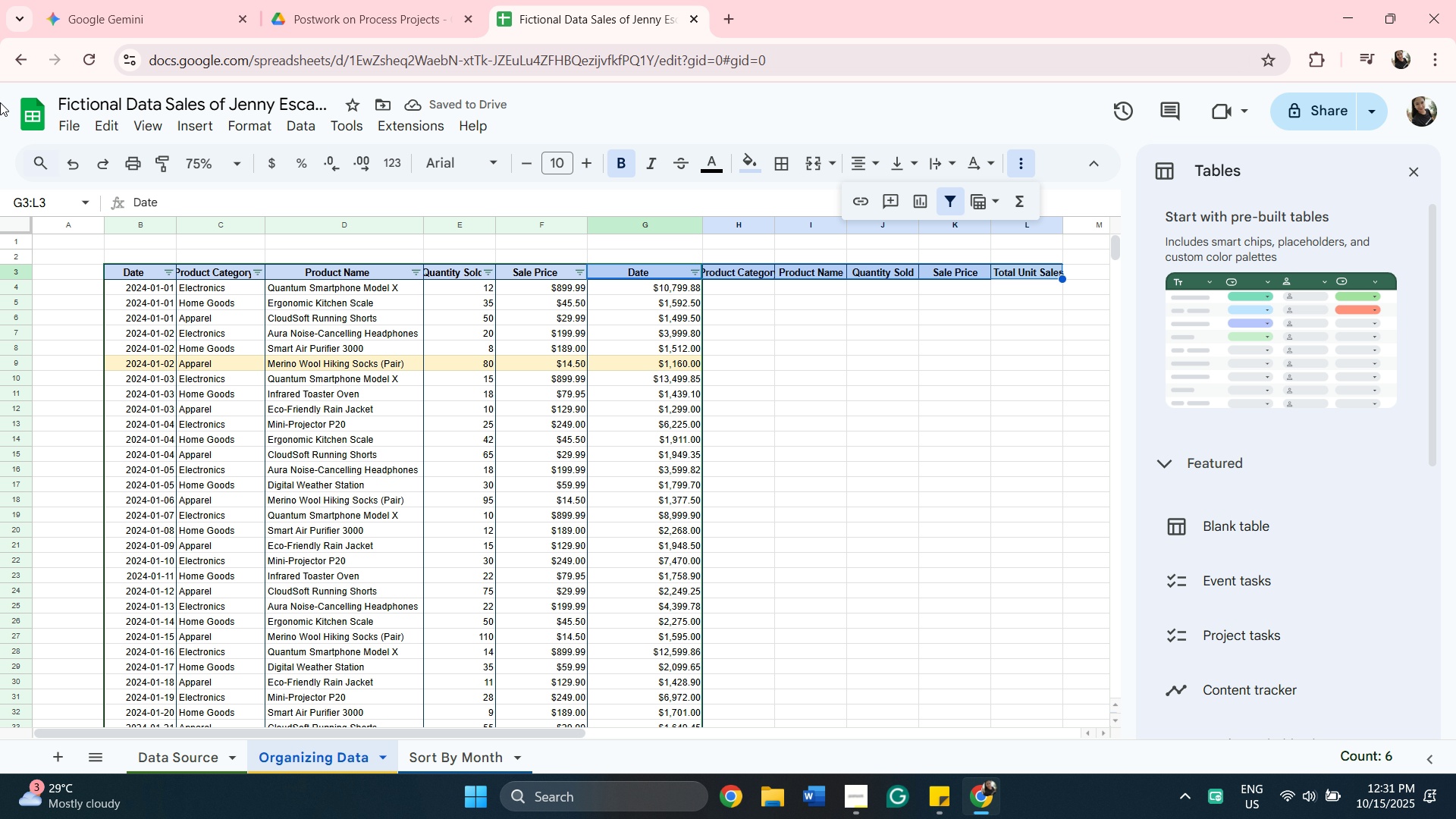 
left_click([64, 165])
 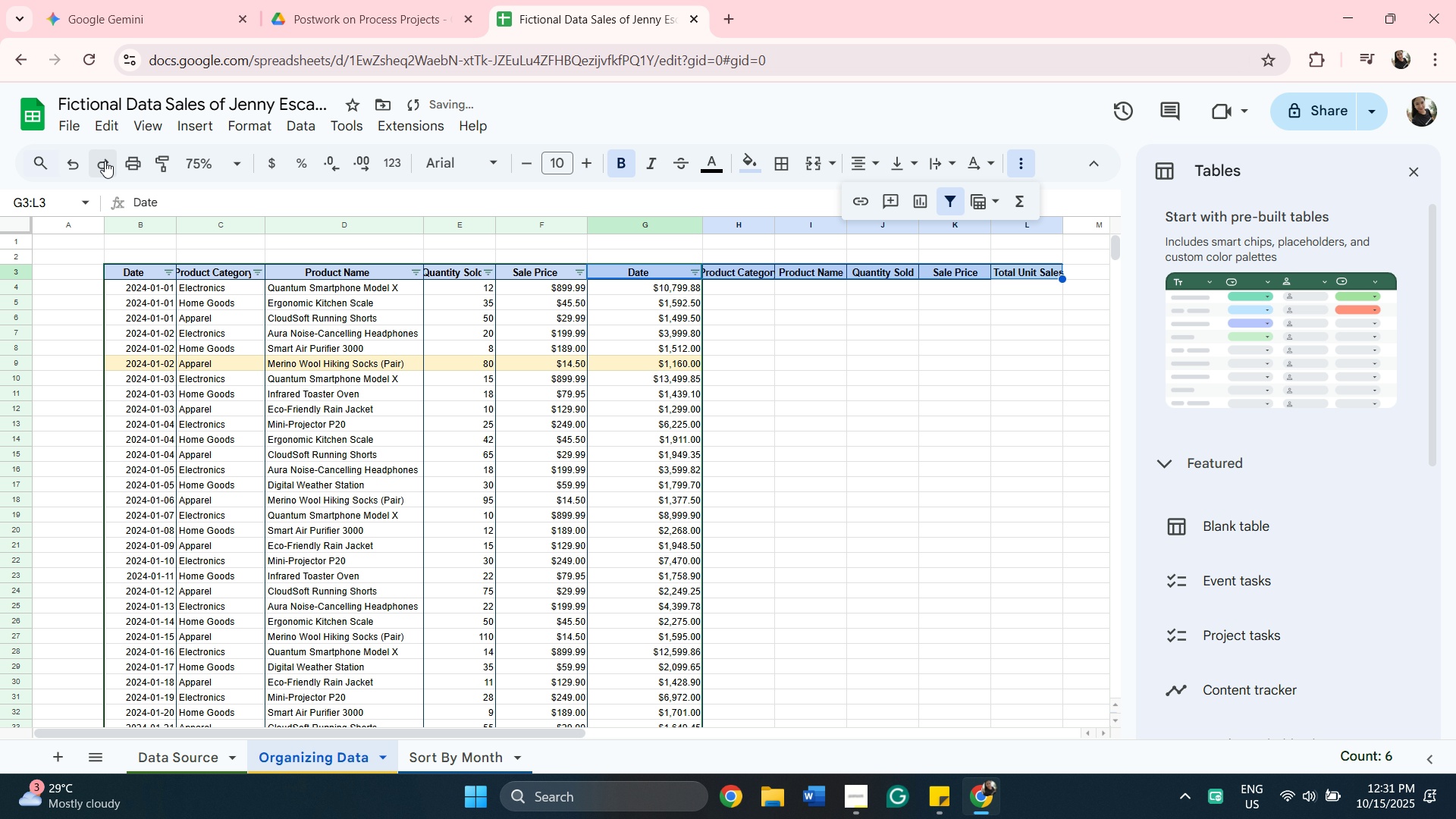 
wait(8.12)
 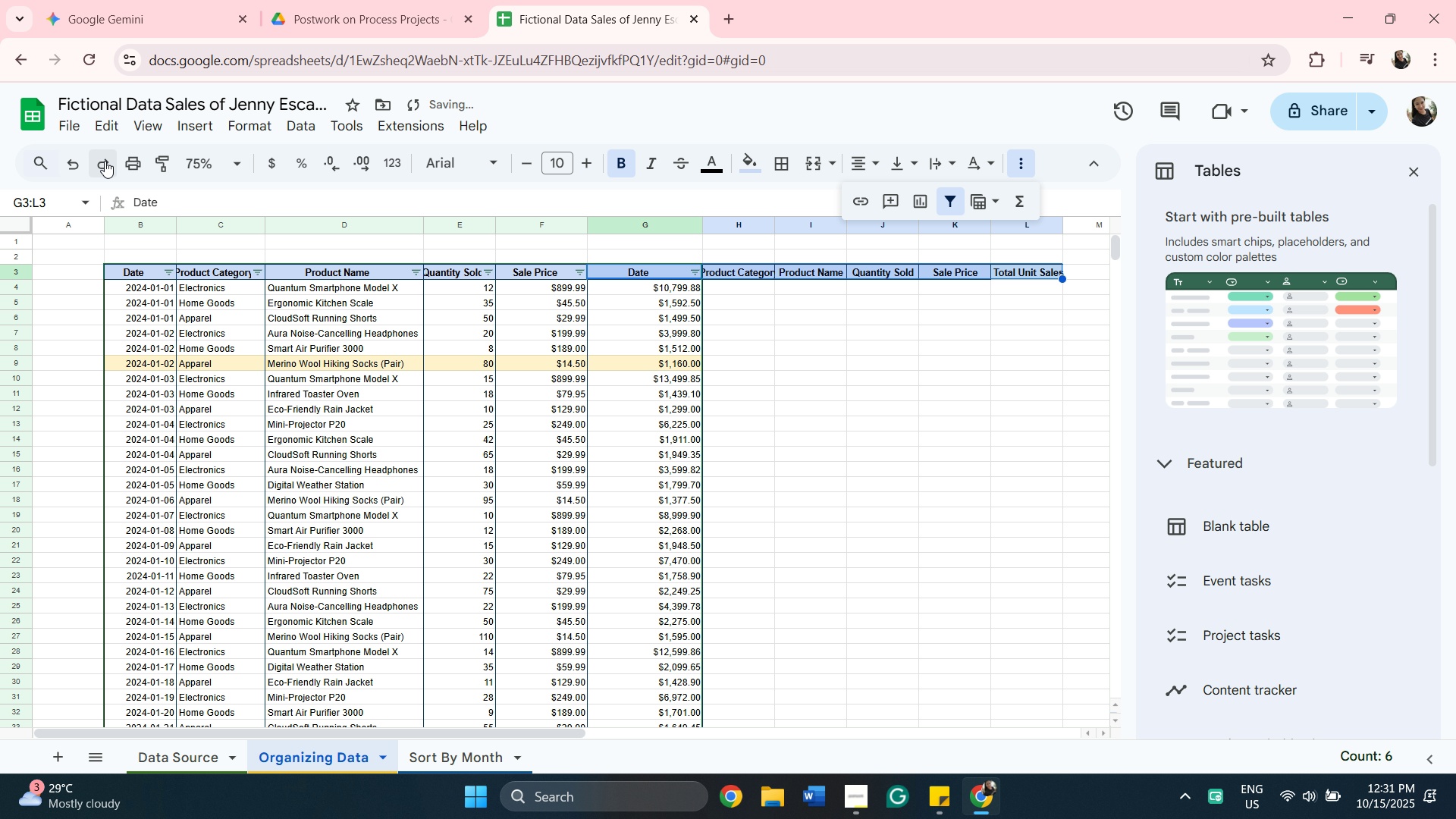 
scroll: coordinate [795, 554], scroll_direction: up, amount: 6.0
 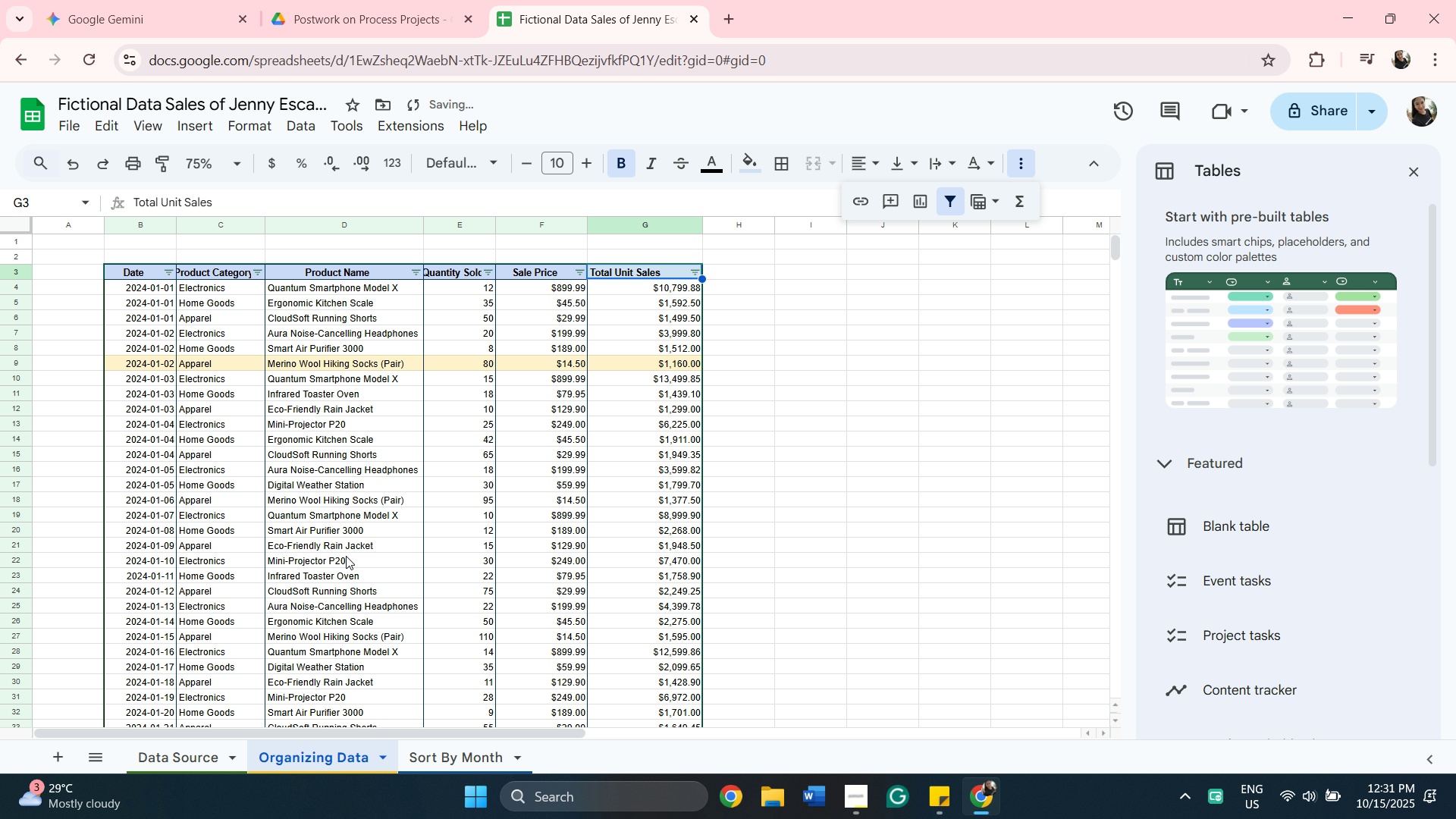 
wait(5.54)
 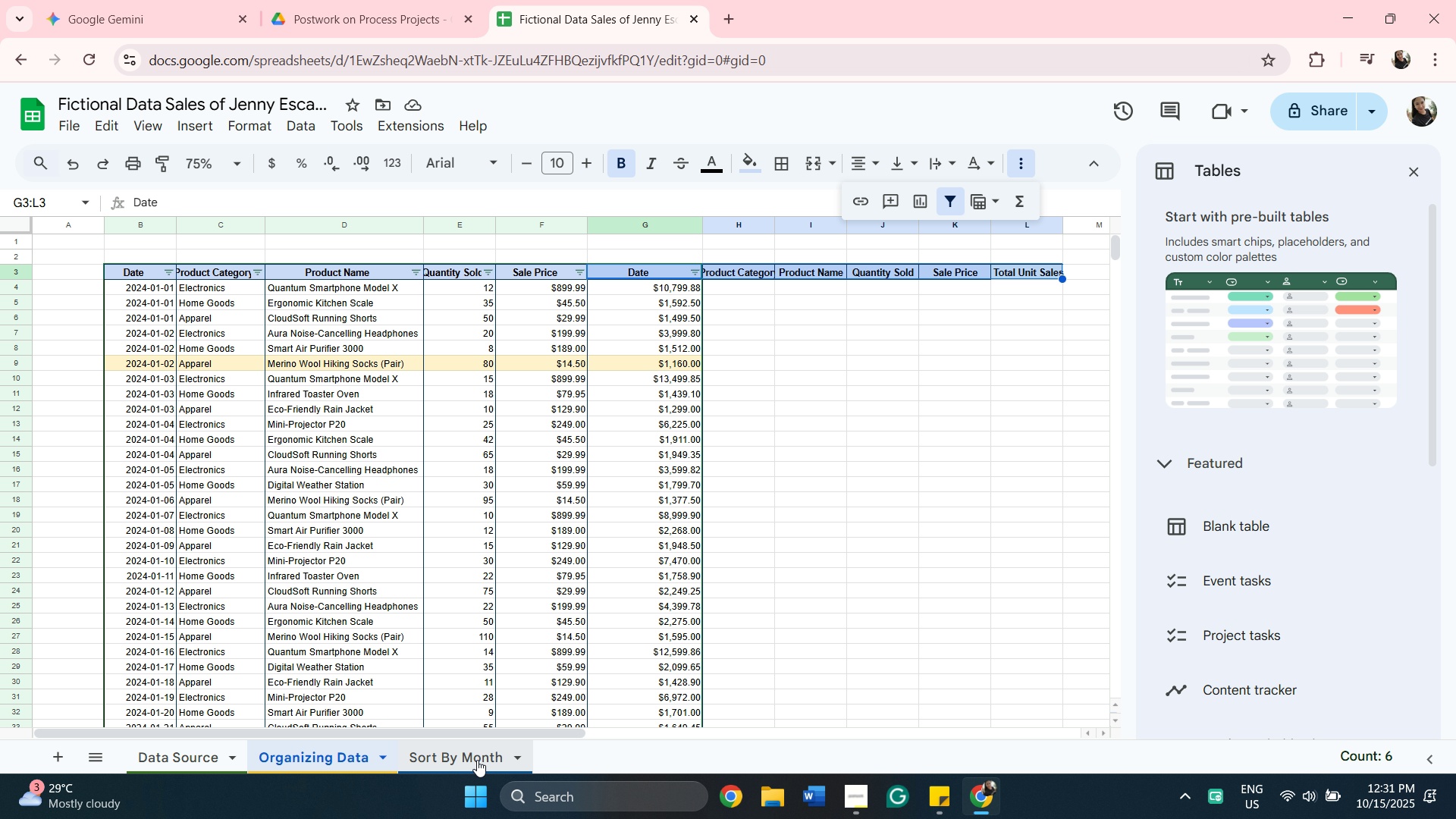 
left_click([438, 767])
 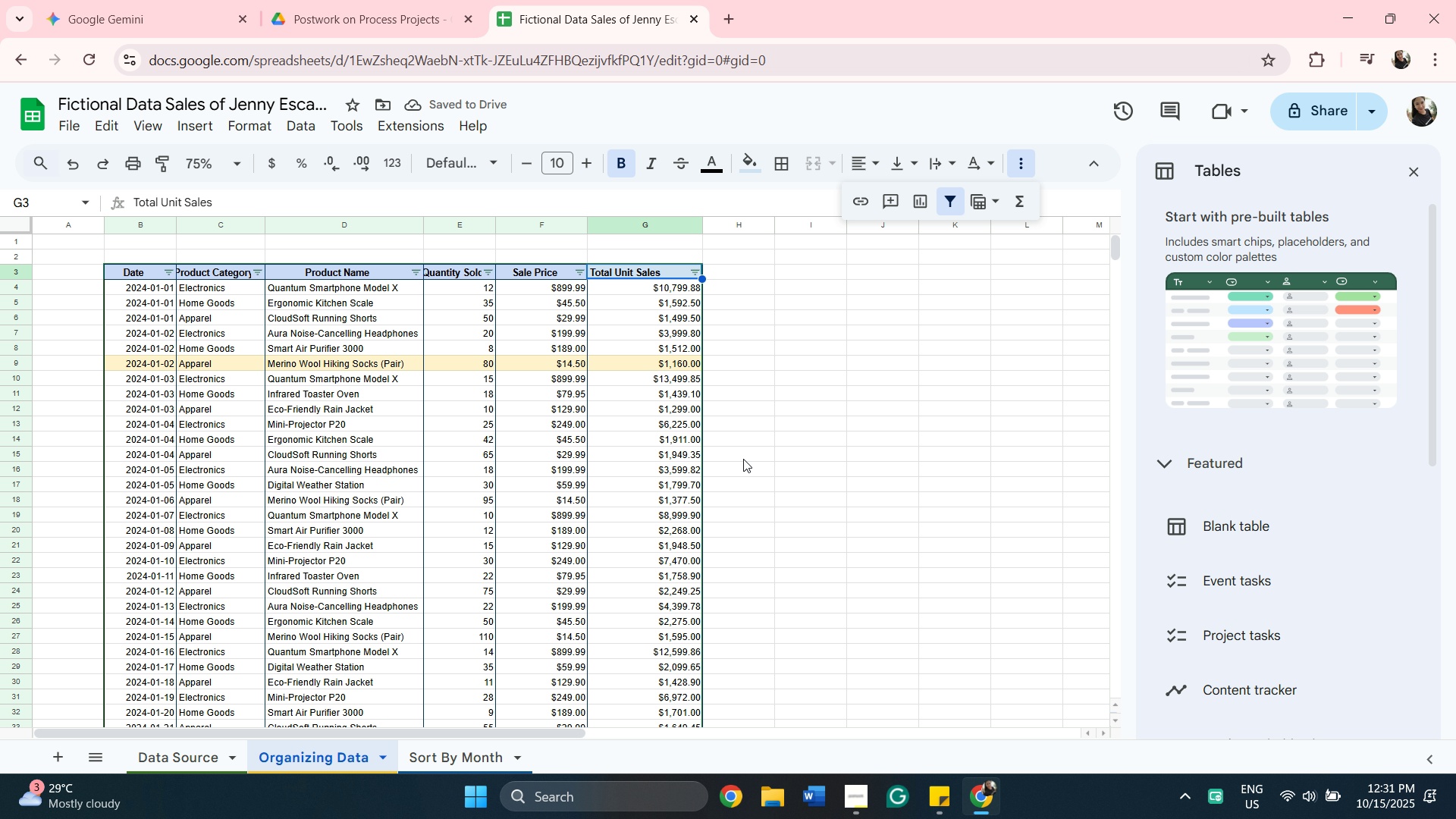 
scroll: coordinate [633, 664], scroll_direction: down, amount: 32.0
 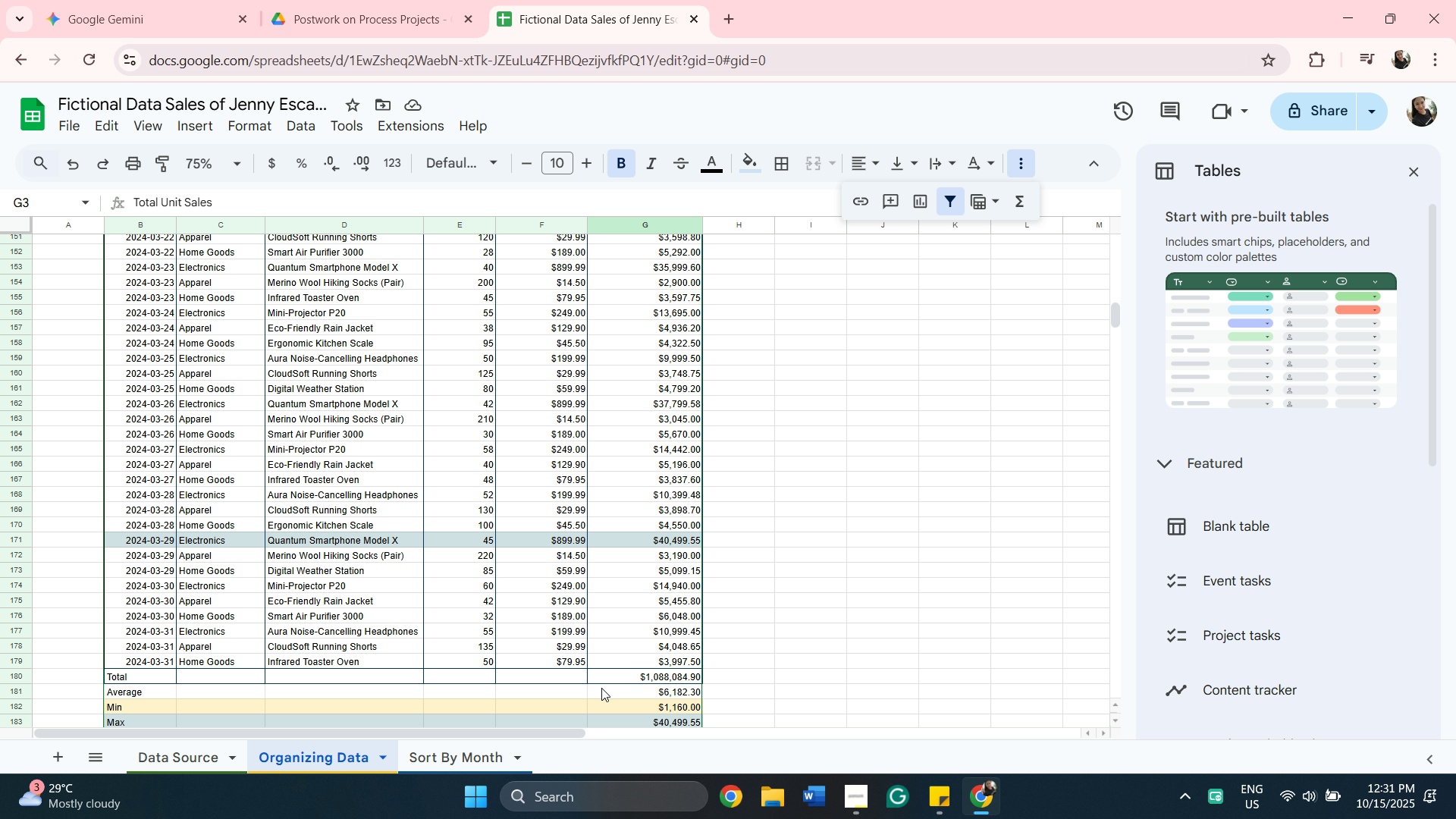 
scroll: coordinate [675, 455], scroll_direction: up, amount: 35.0
 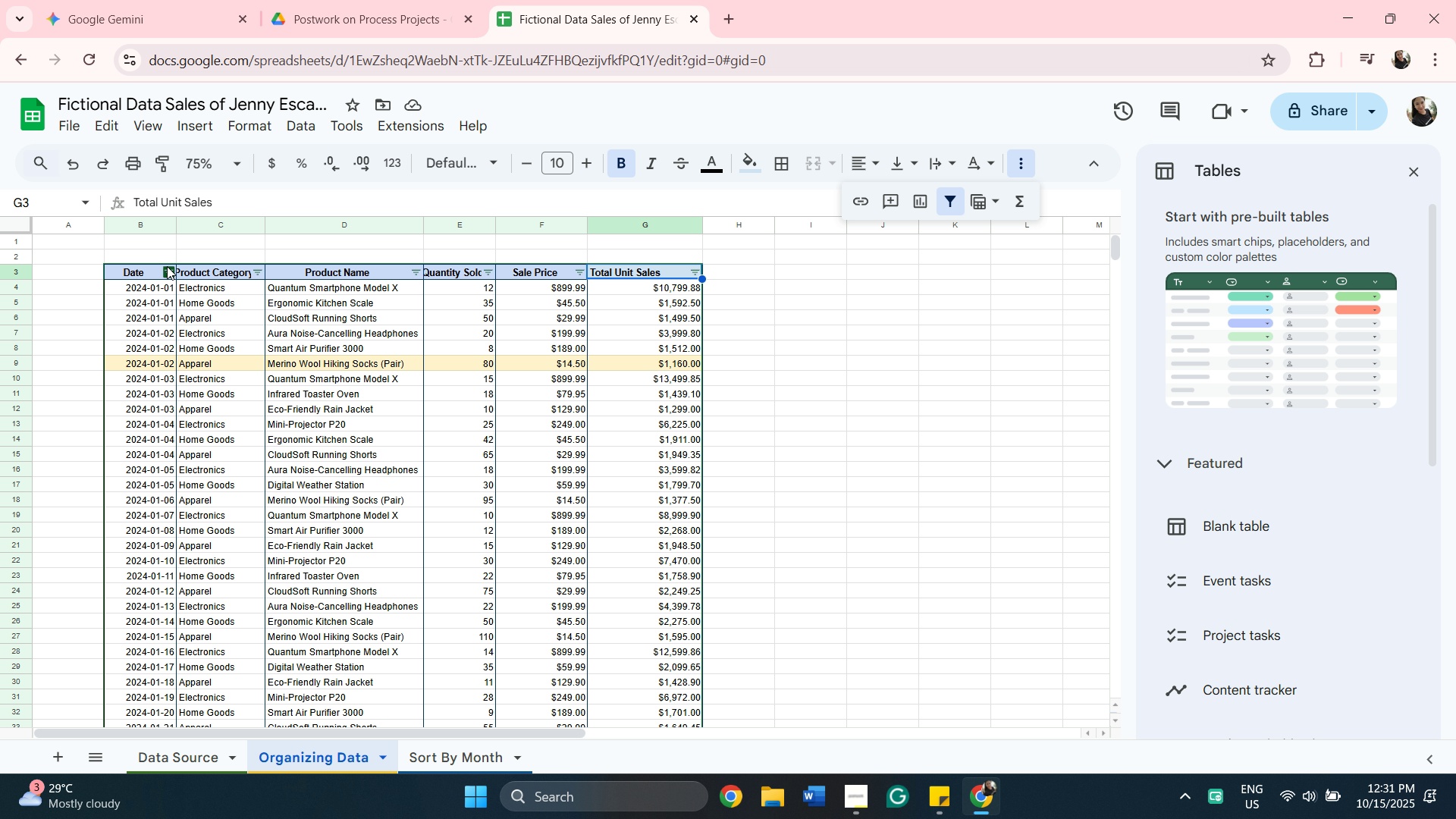 
left_click([167, 266])
 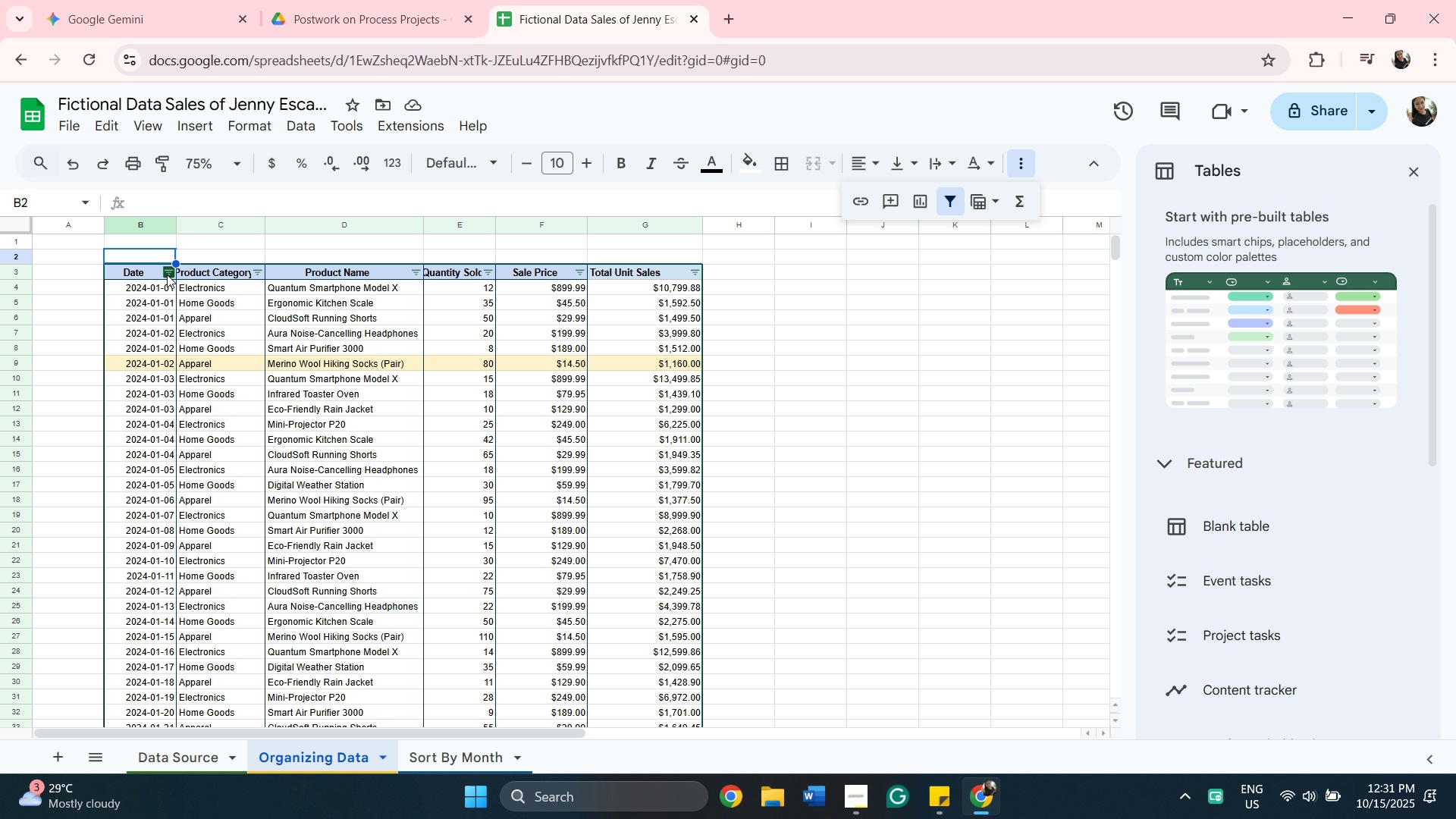 
left_click([167, 274])
 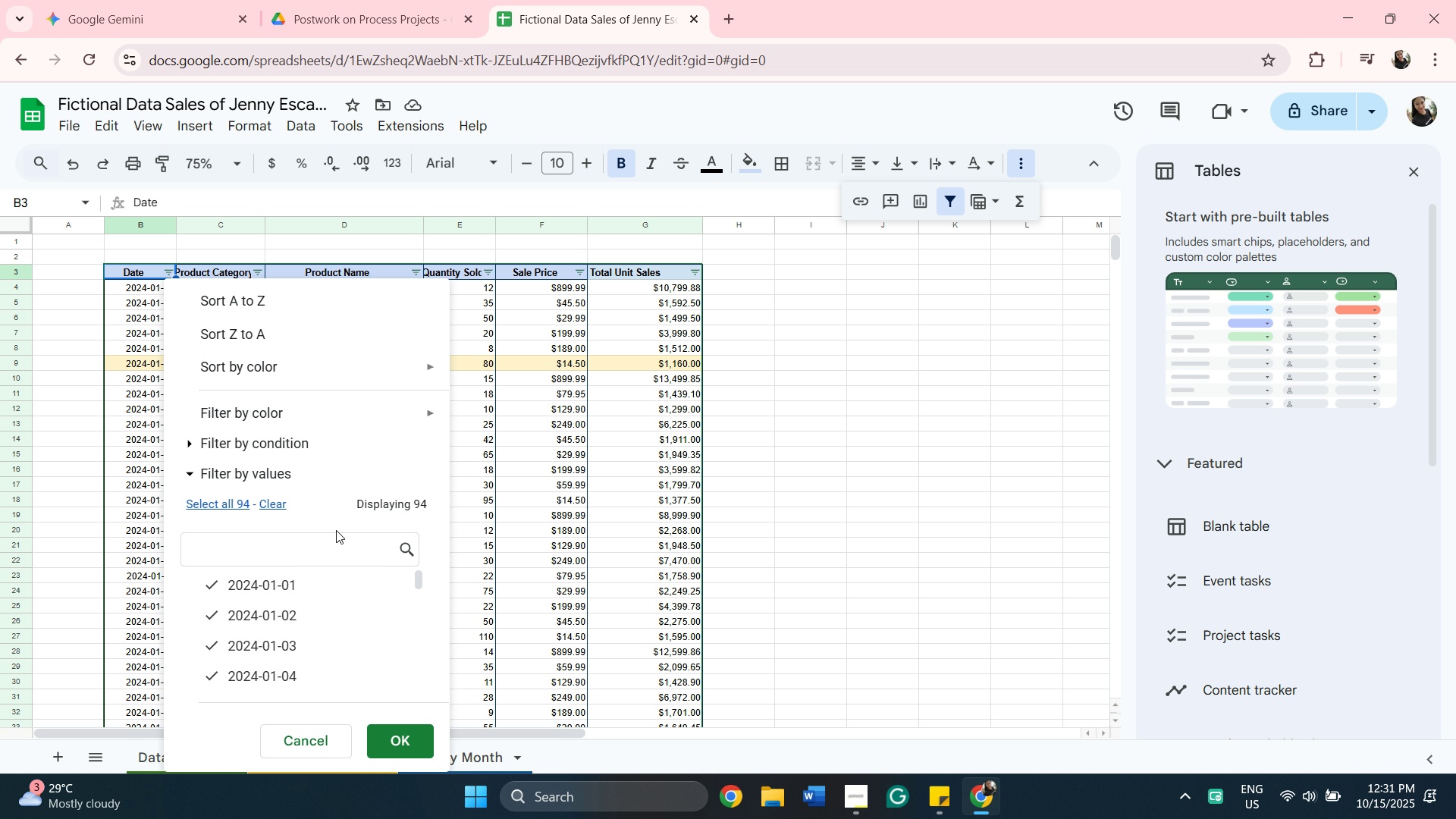 
left_click([273, 500])
 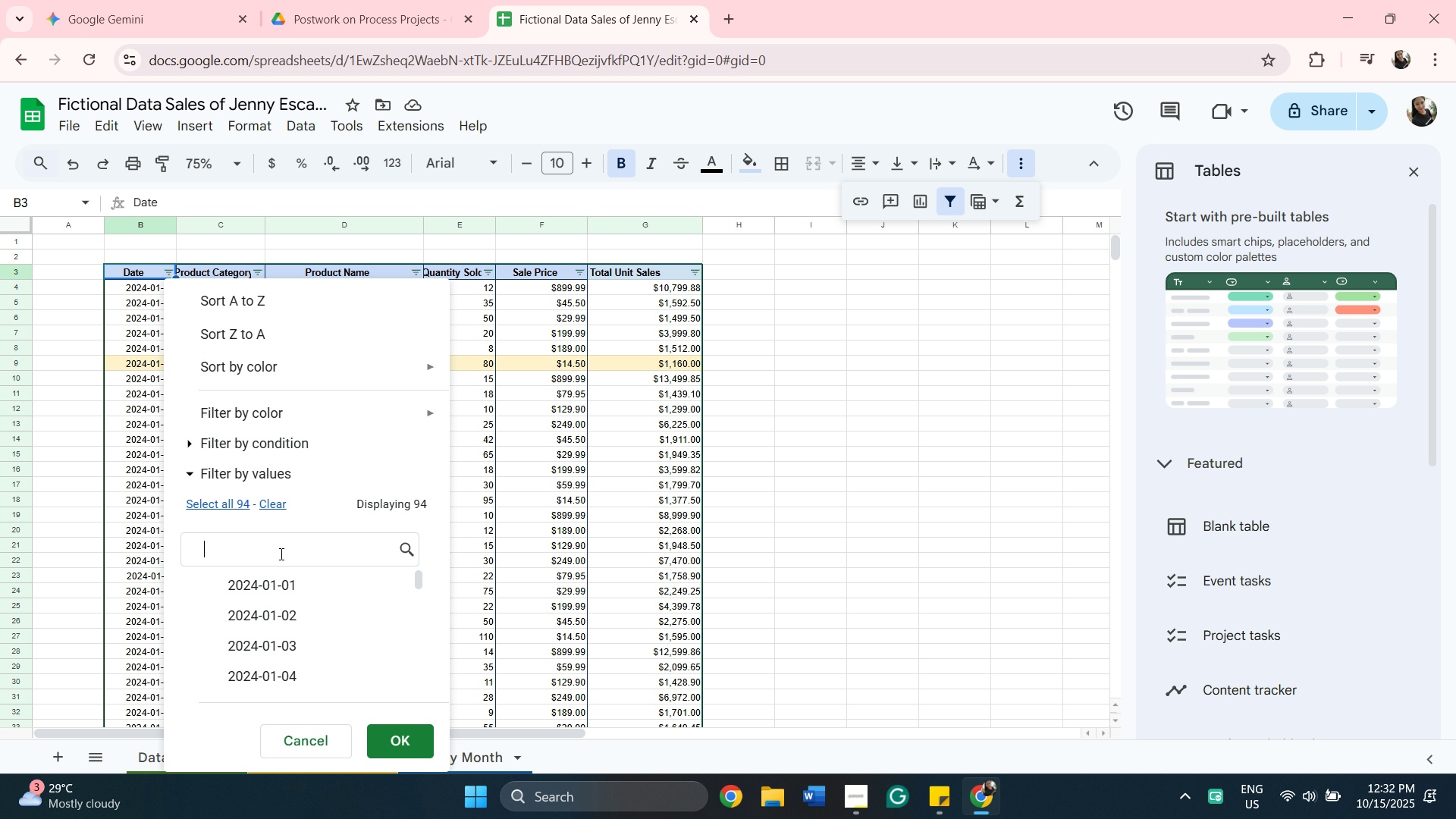 
type(2024-02)
 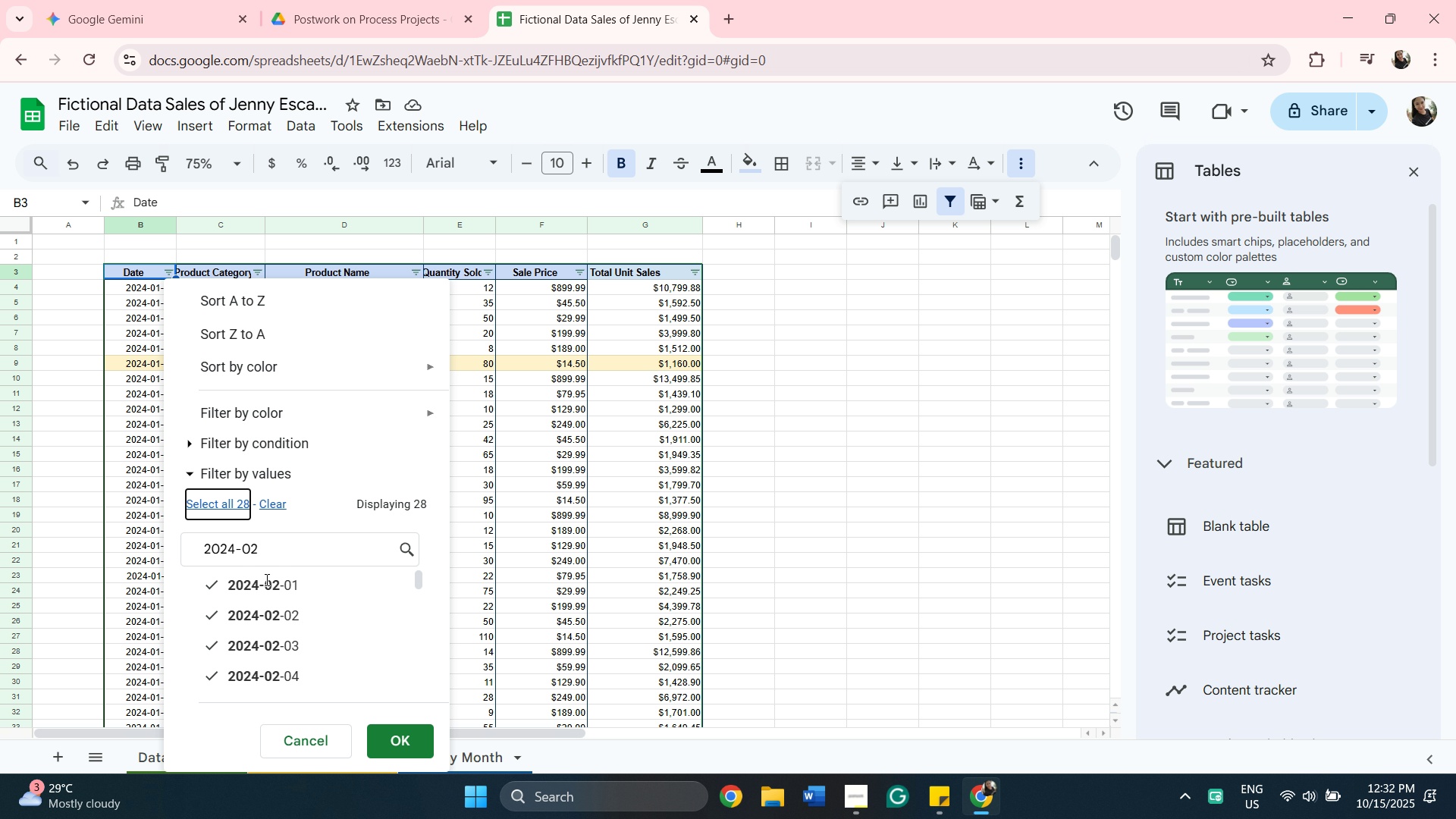 
left_click([396, 735])
 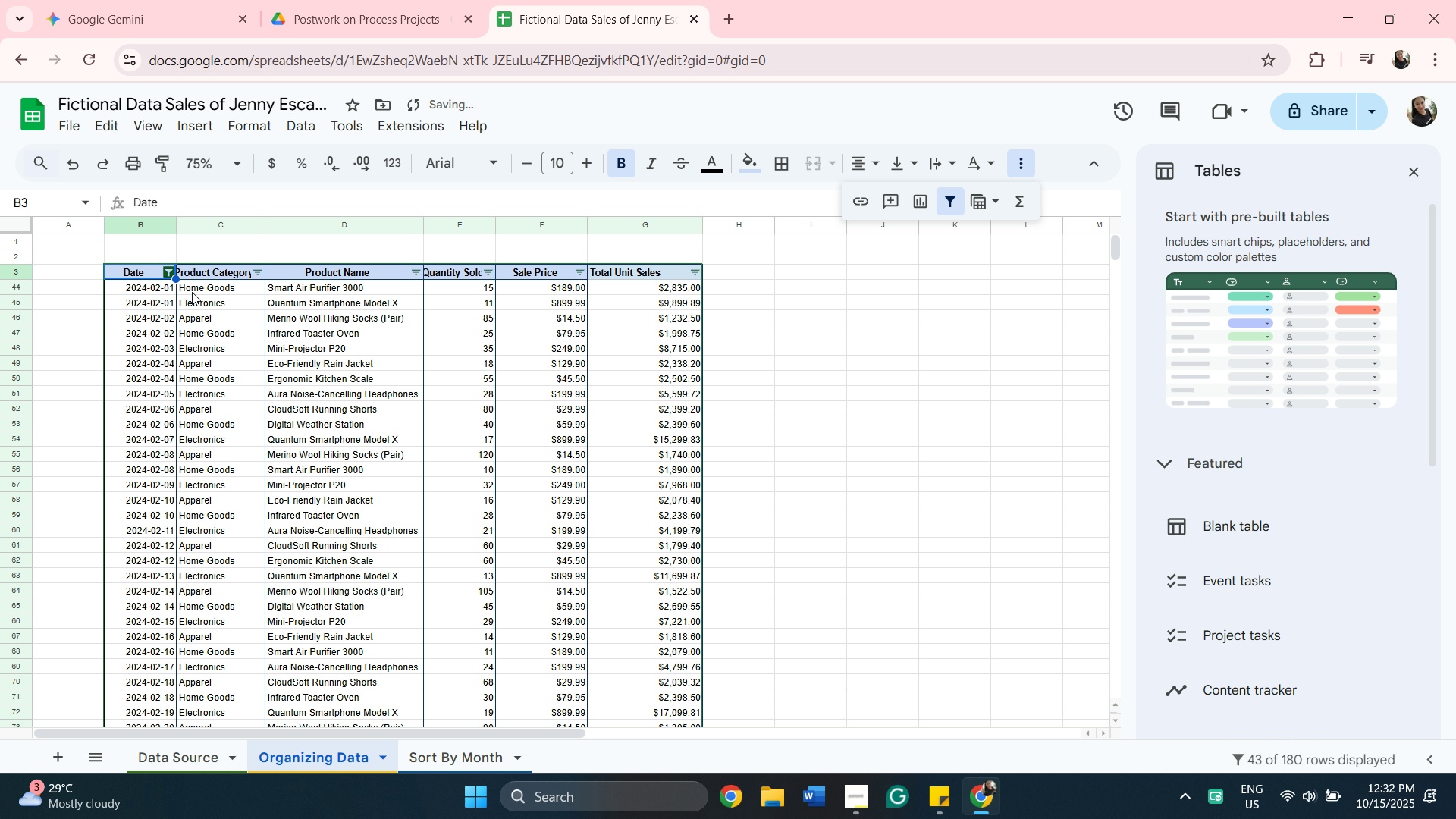 
scroll: coordinate [177, 364], scroll_direction: up, amount: 4.0
 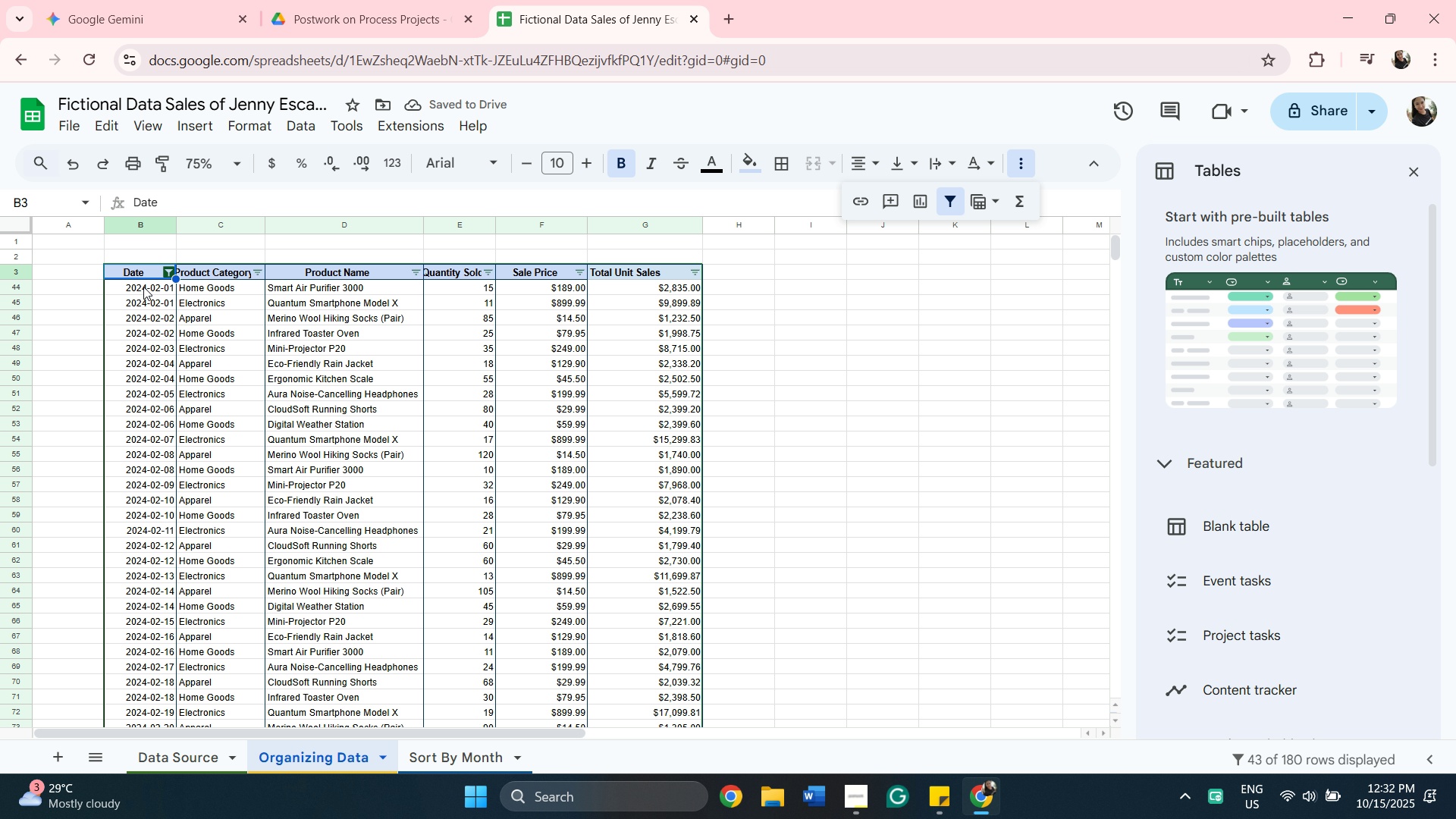 
left_click([143, 287])
 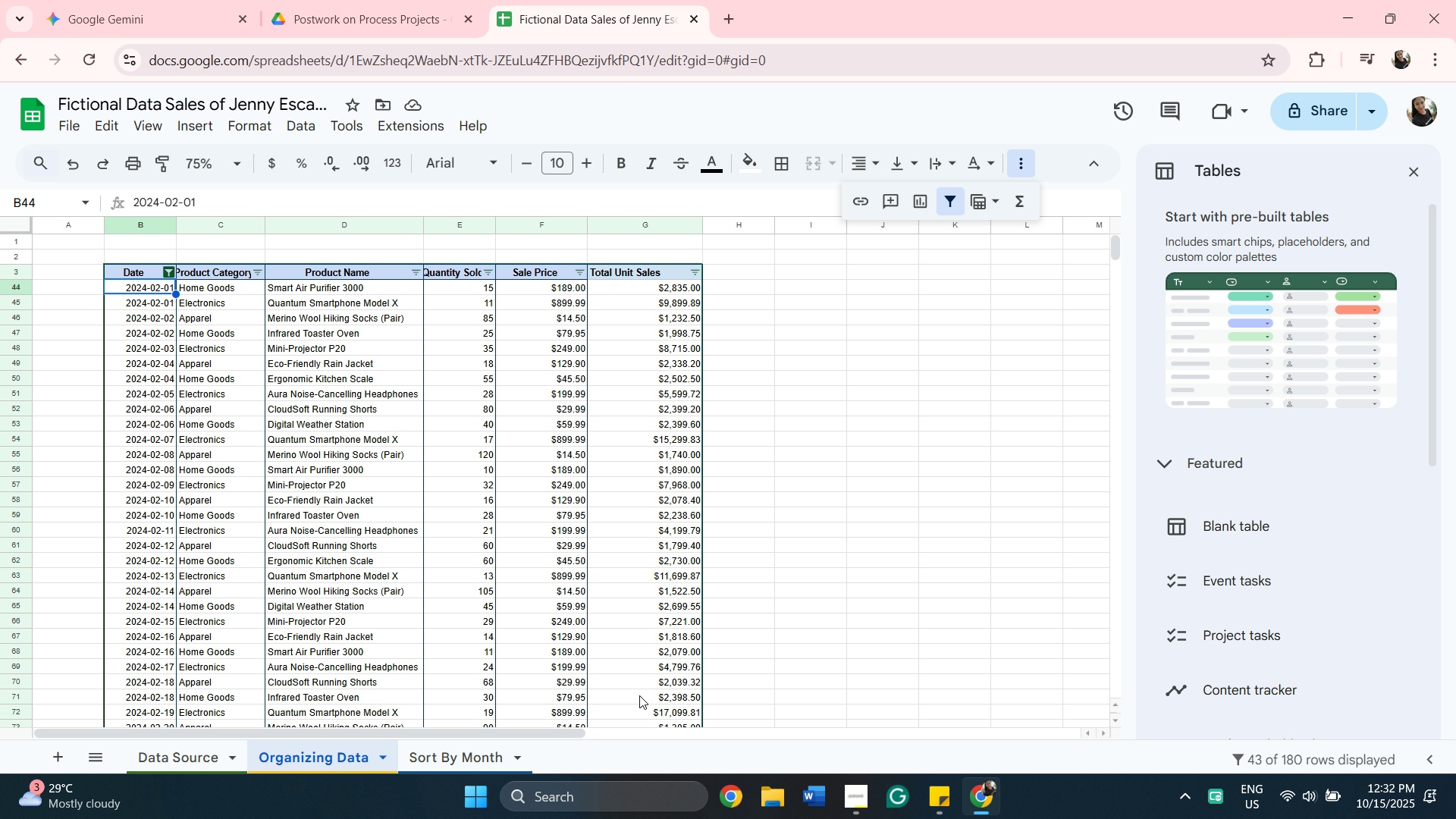 
scroll: coordinate [695, 655], scroll_direction: down, amount: 11.0
 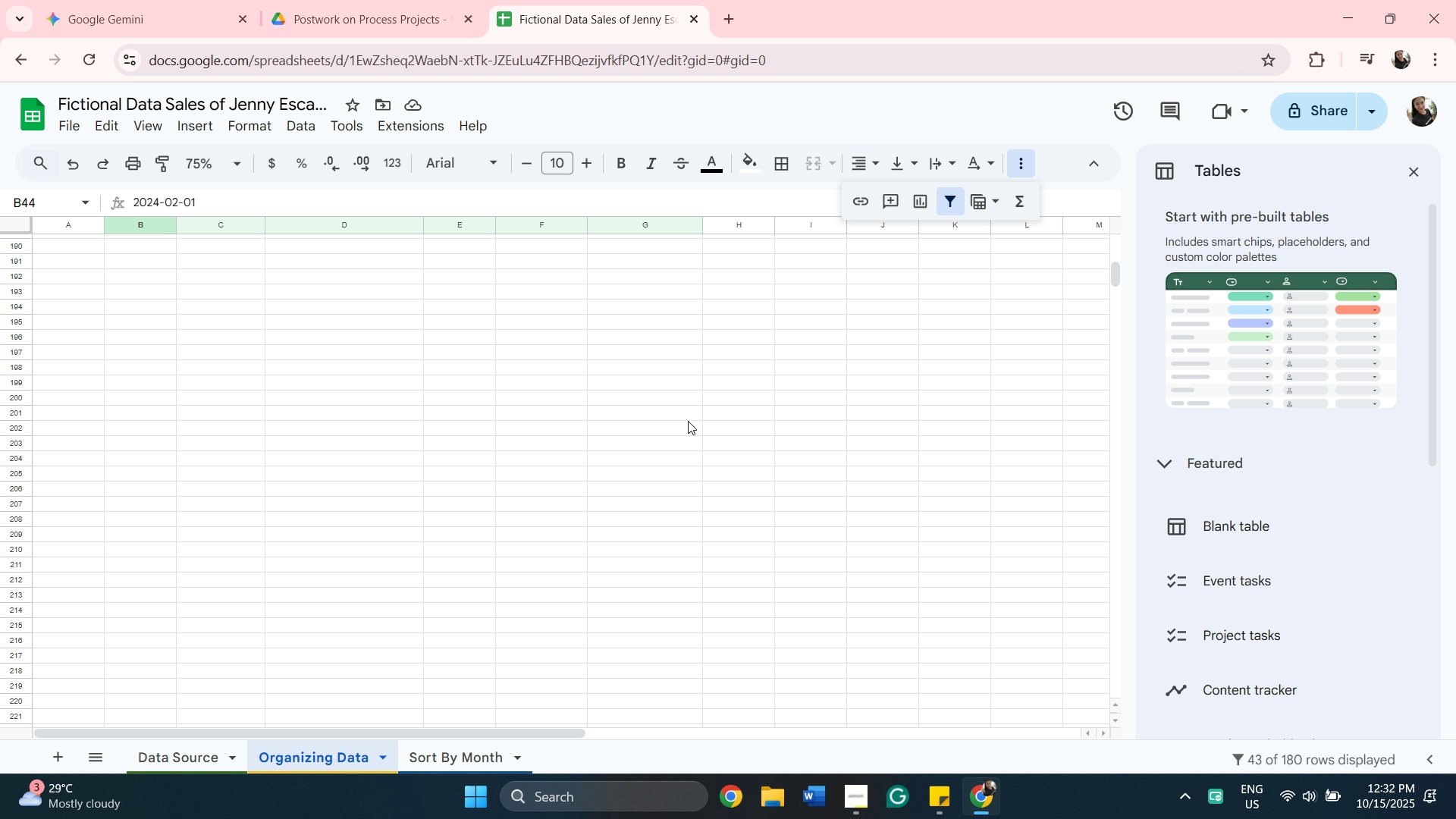 
scroll: coordinate [683, 437], scroll_direction: up, amount: 2.0
 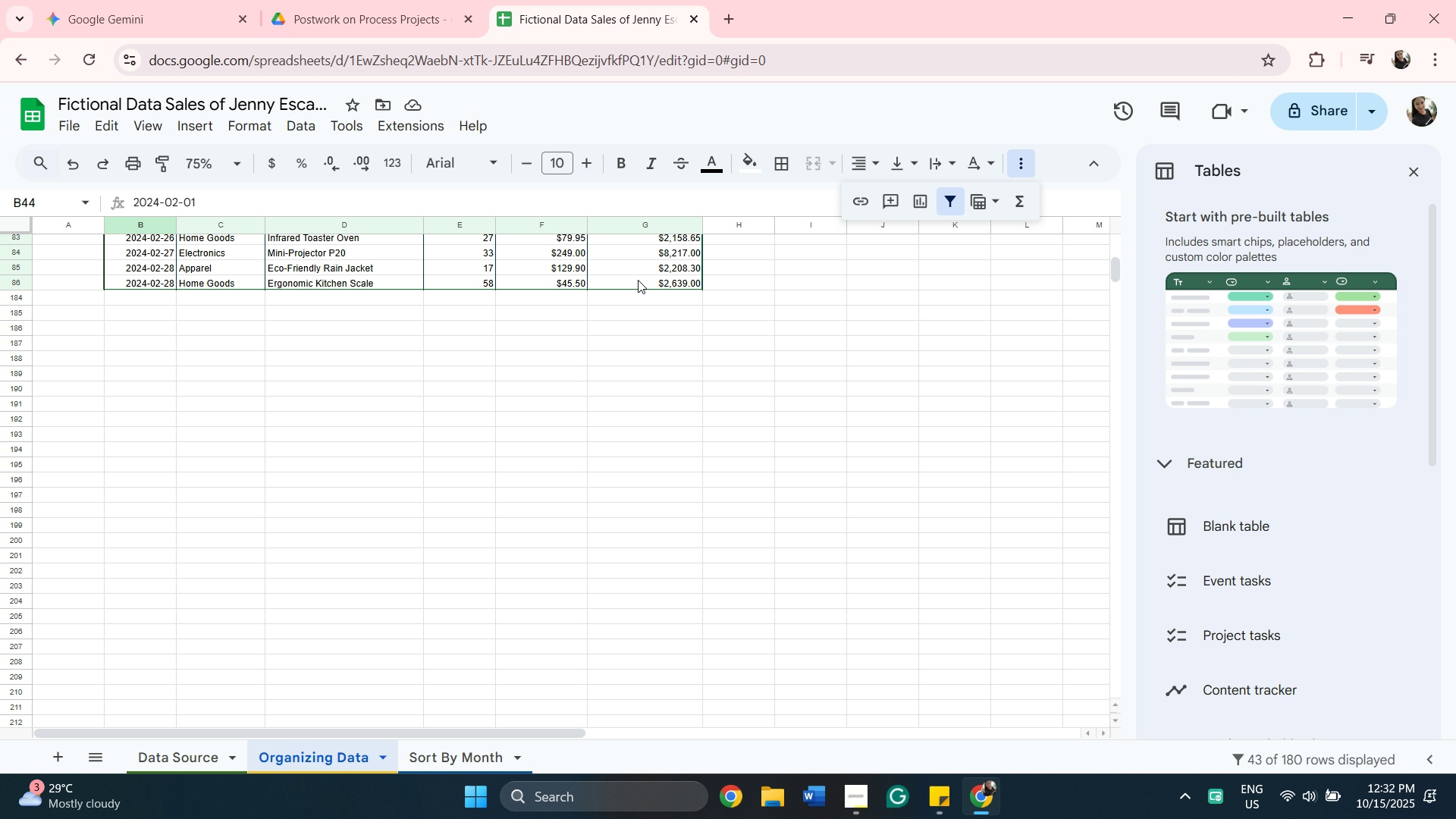 
hold_key(key=ShiftLeft, duration=0.61)
left_click([638, 280])
 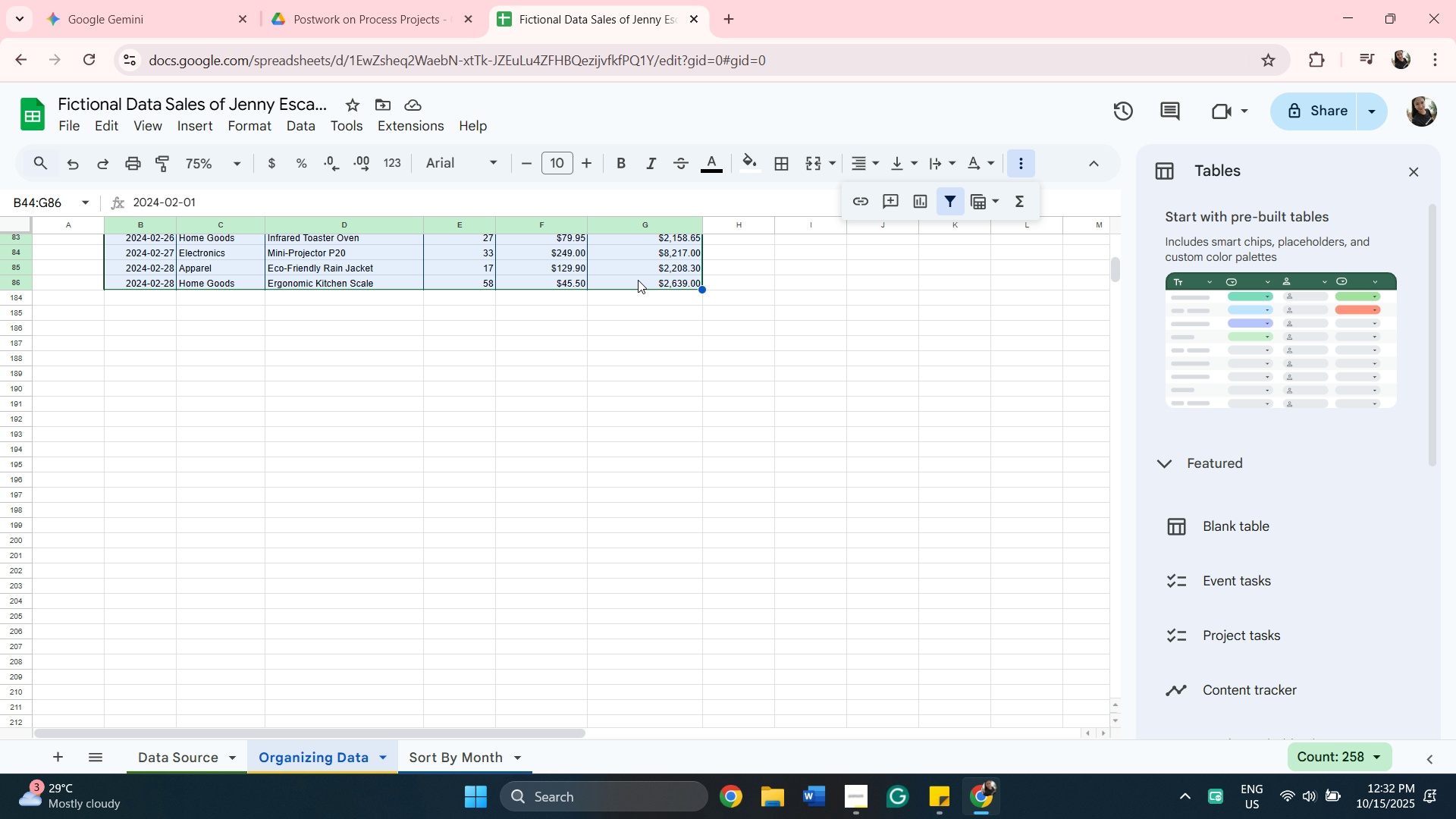 
key(Control+C)
 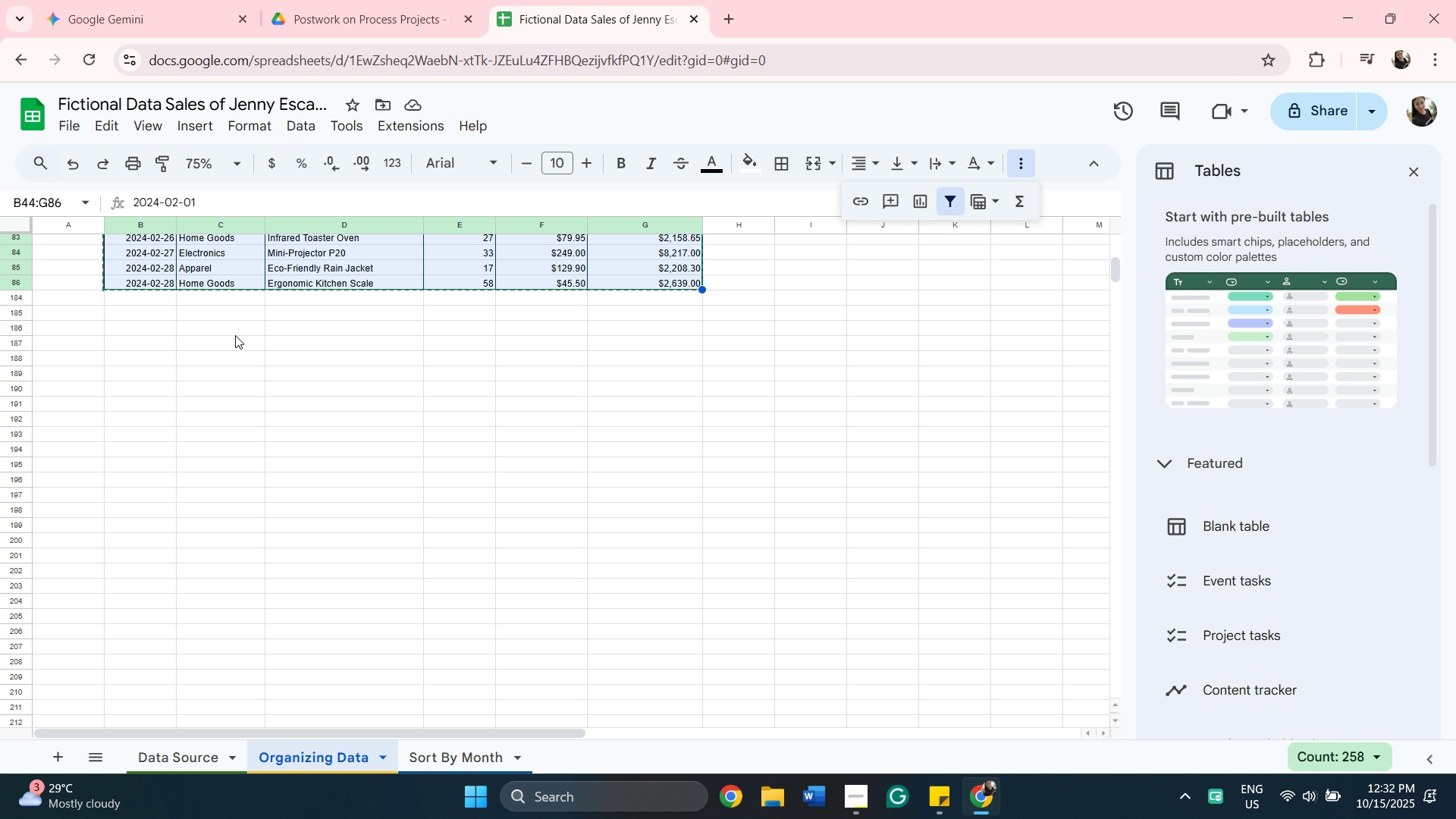 
mouse_move([97, 176])
 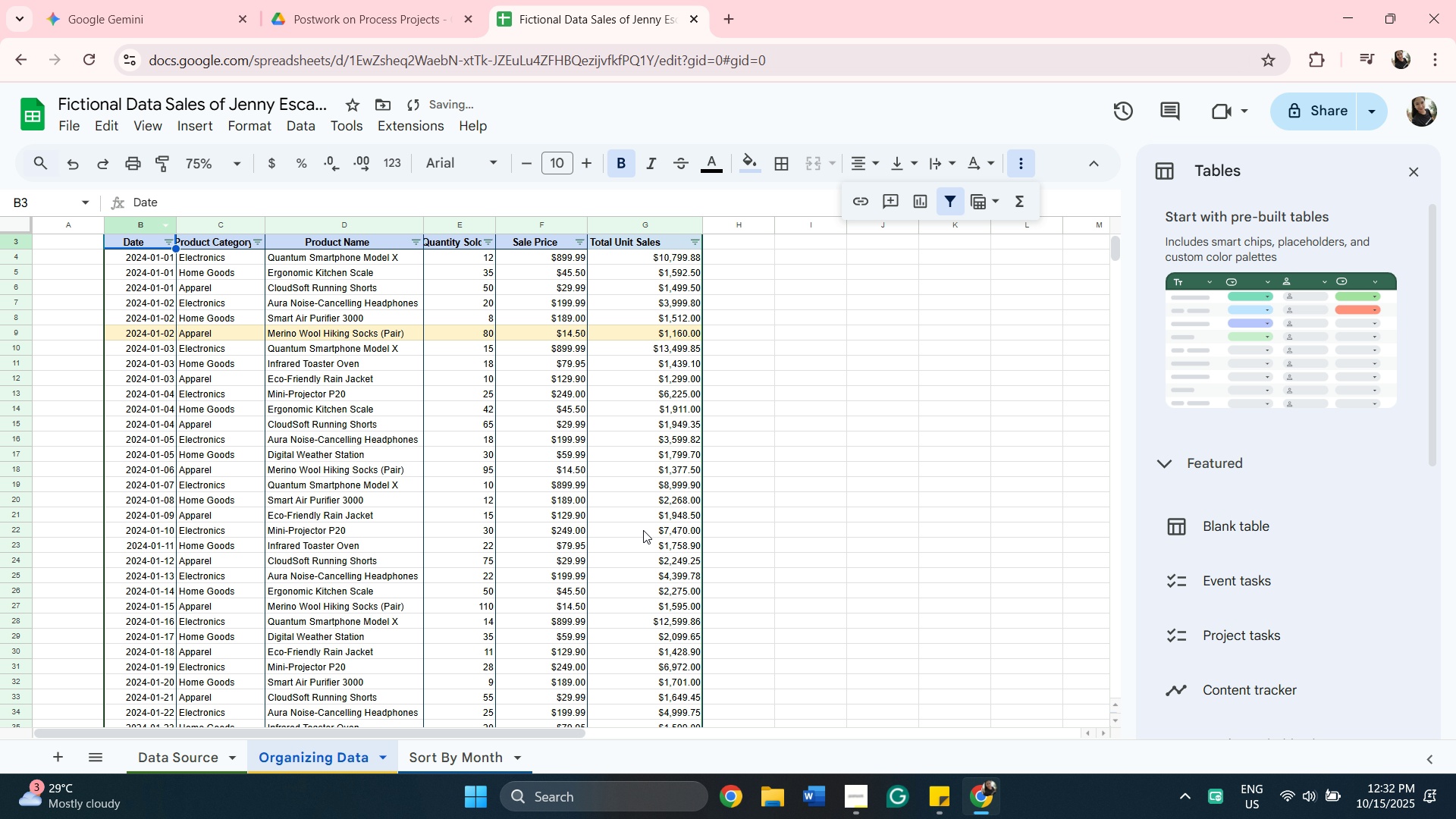 
scroll: coordinate [679, 648], scroll_direction: down, amount: 33.0
 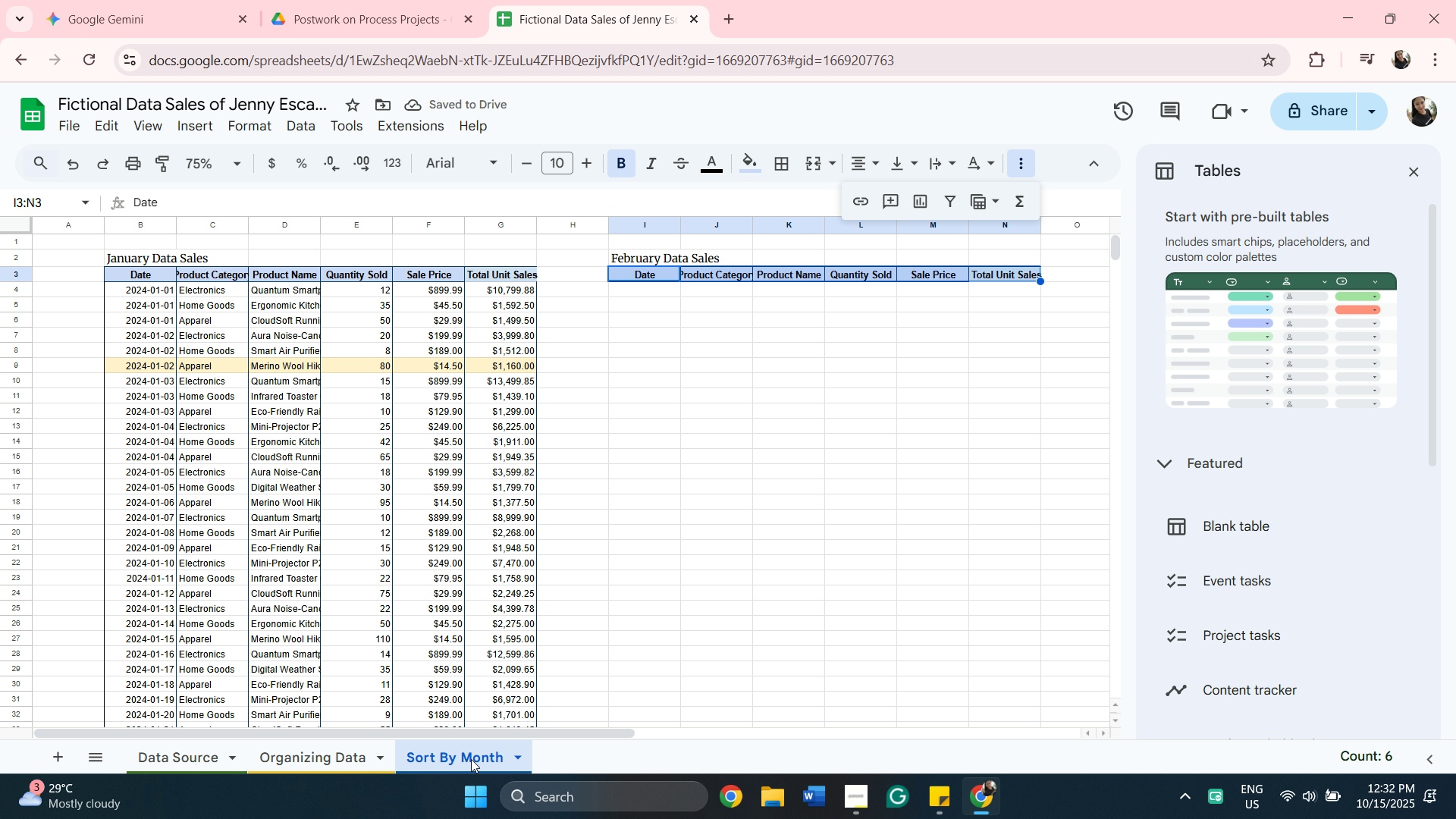 
scroll: coordinate [755, 495], scroll_direction: up, amount: 4.0
 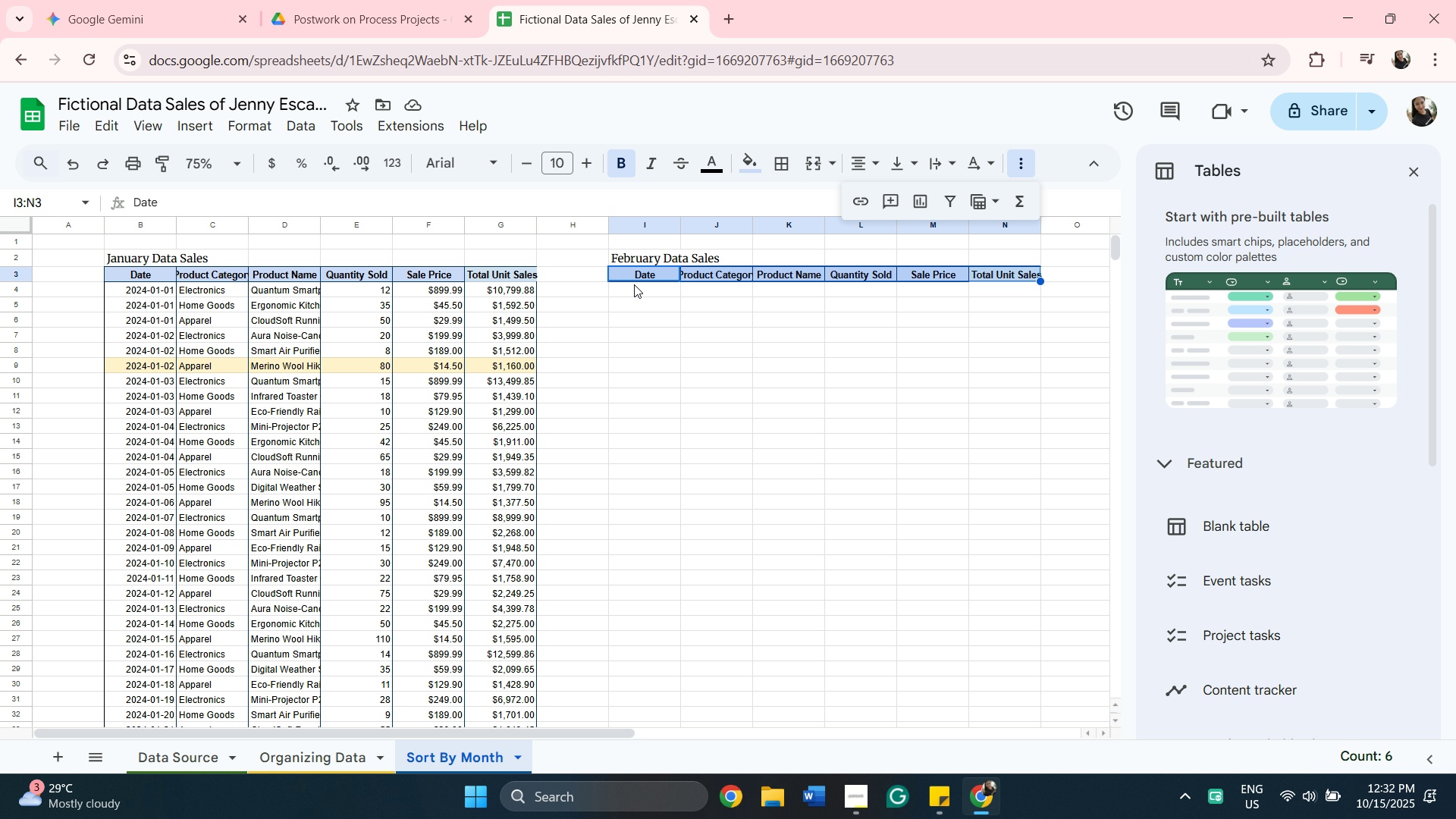 
left_click([633, 284])
 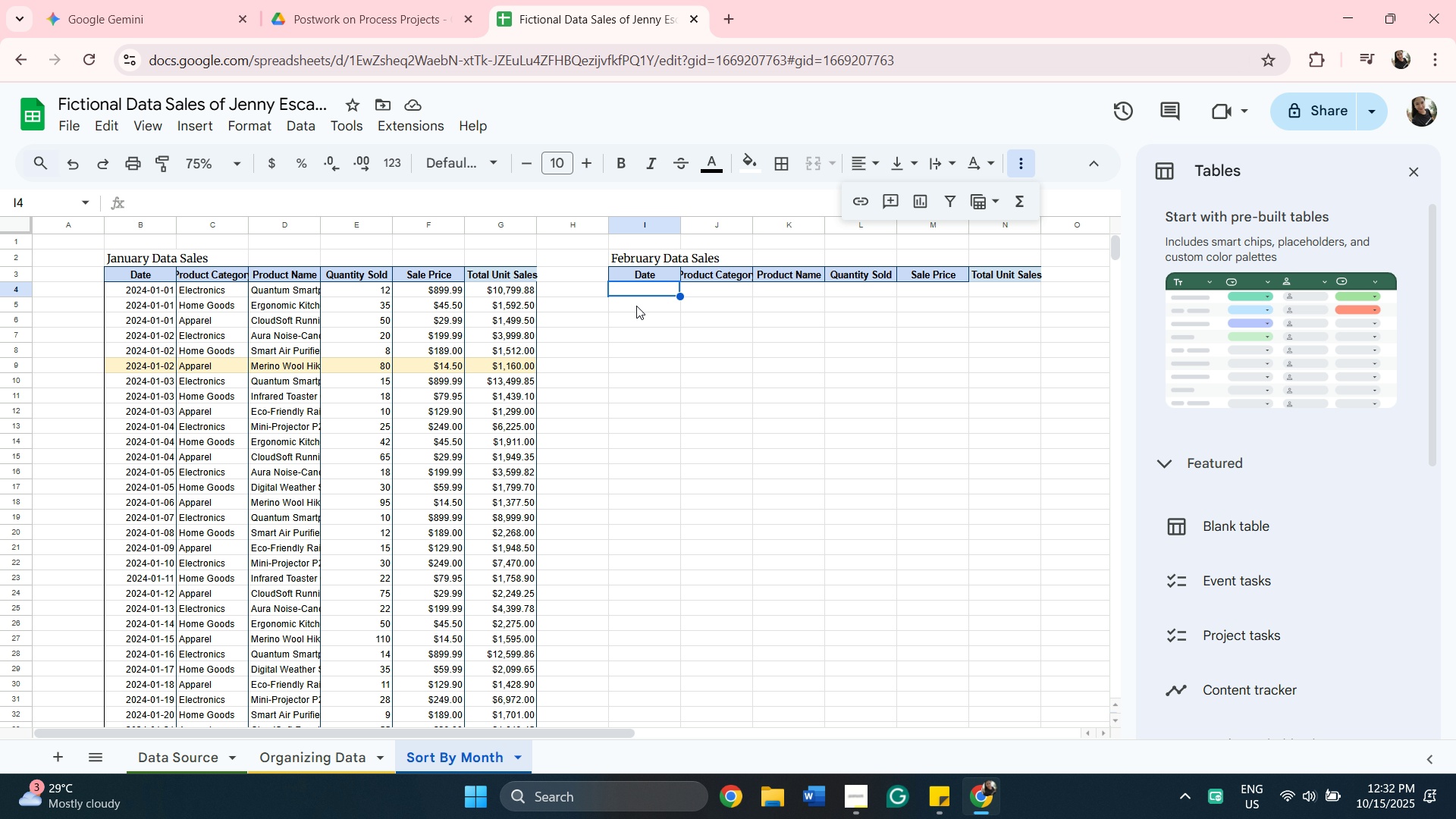 
key(Control+V)
 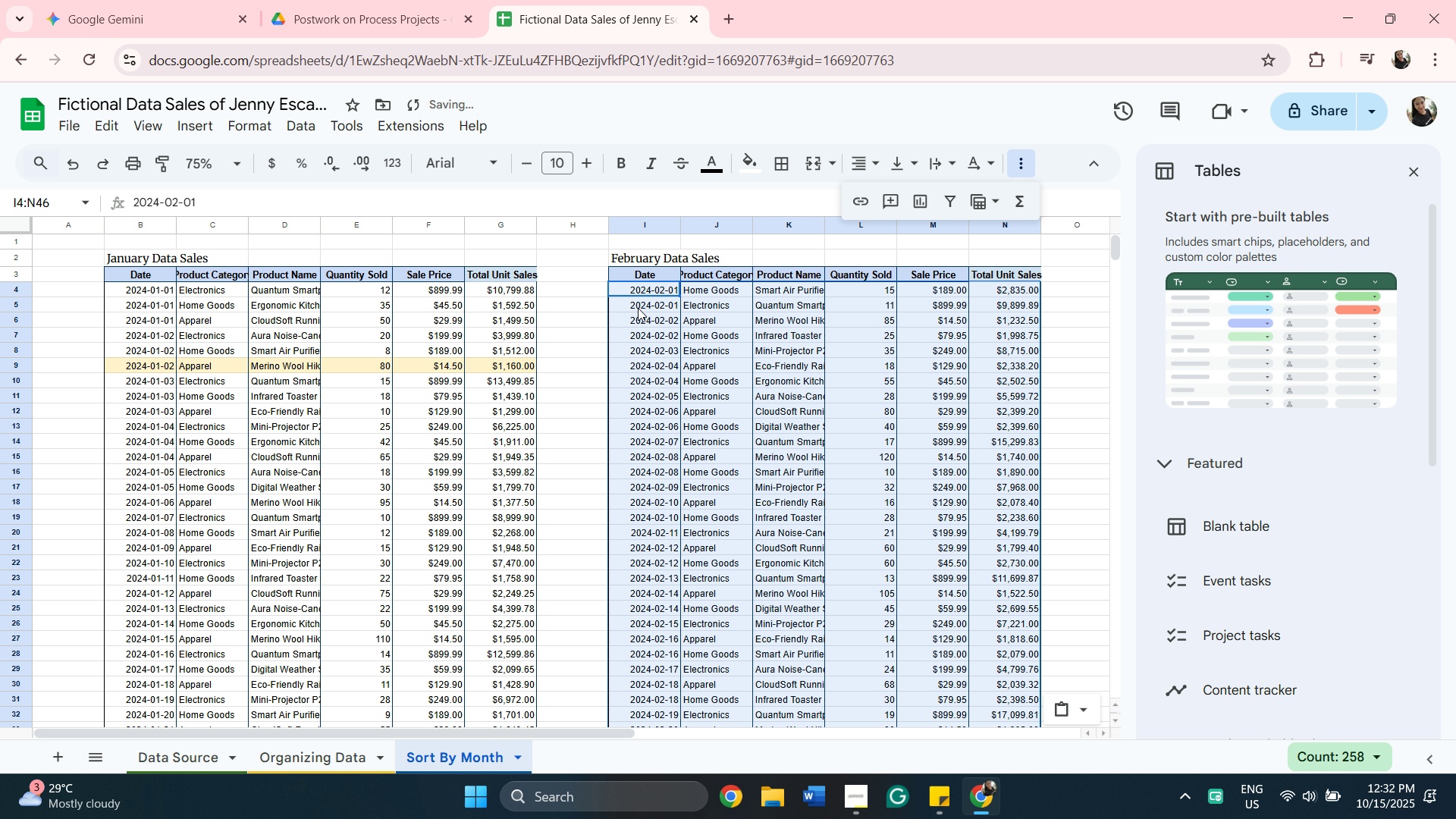 
scroll: coordinate [742, 417], scroll_direction: down, amount: 4.0
 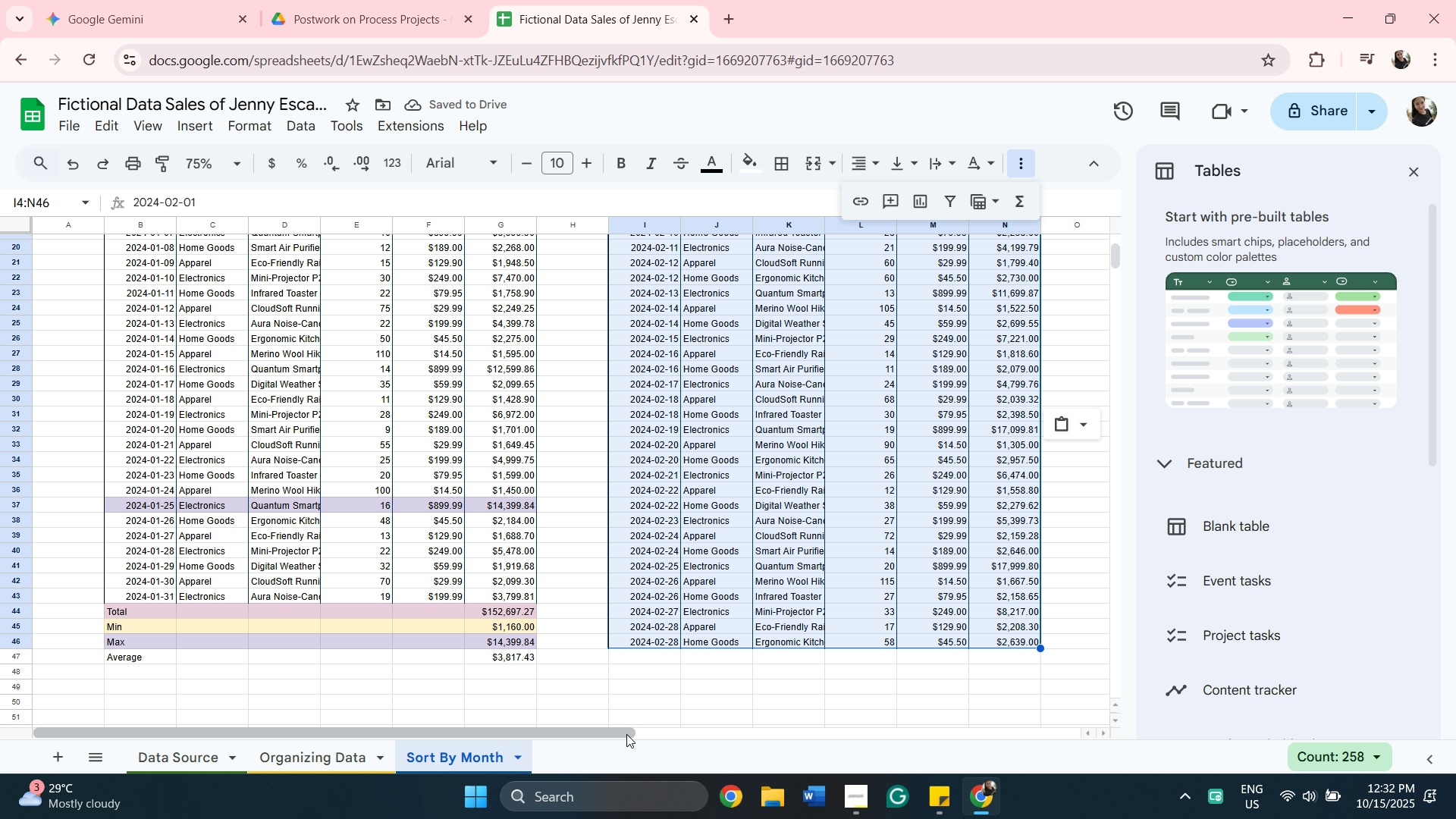 
left_click_drag(start_coordinate=[611, 735], to_coordinate=[816, 766])
 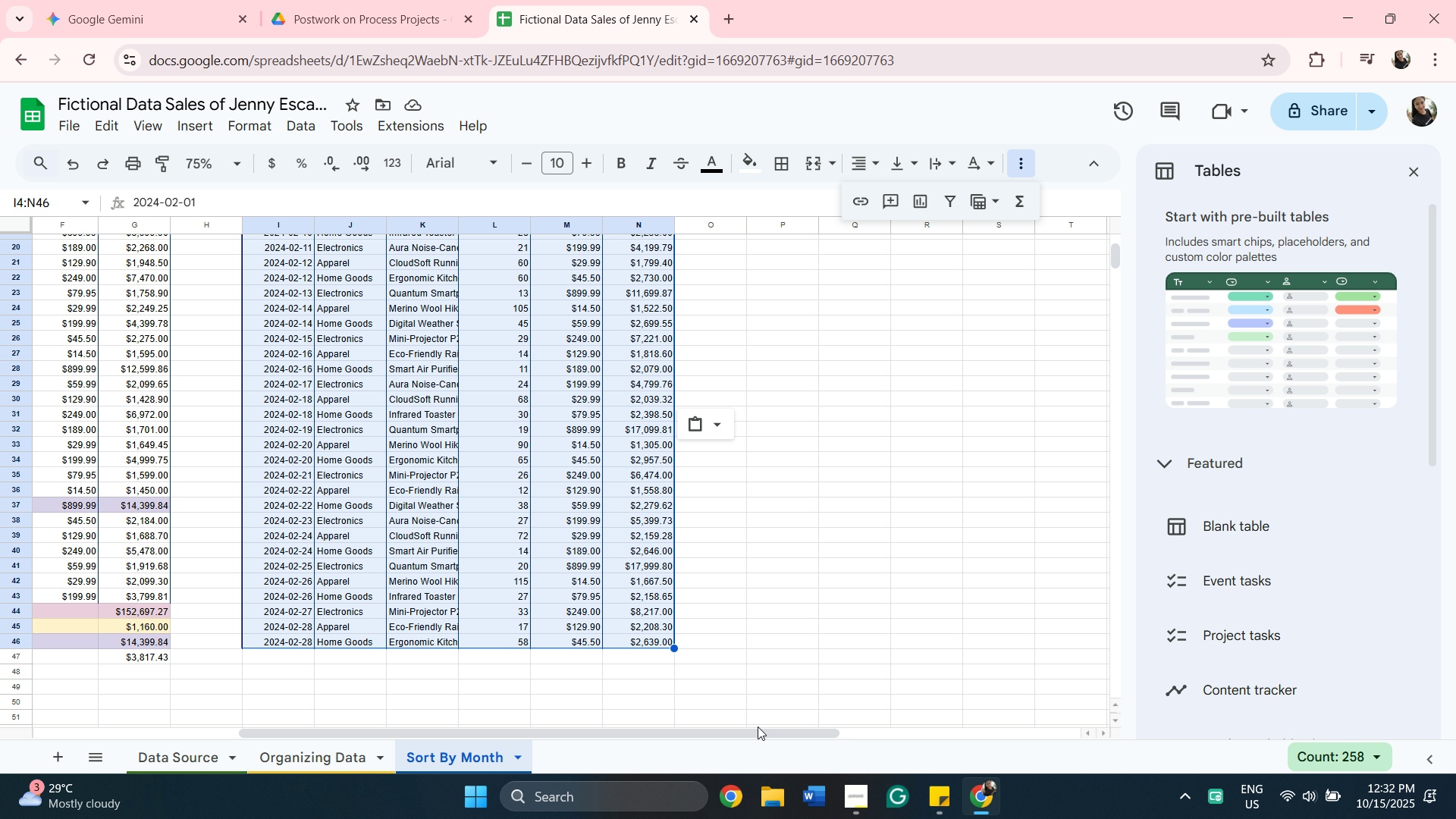 
left_click_drag(start_coordinate=[767, 731], to_coordinate=[715, 676])
 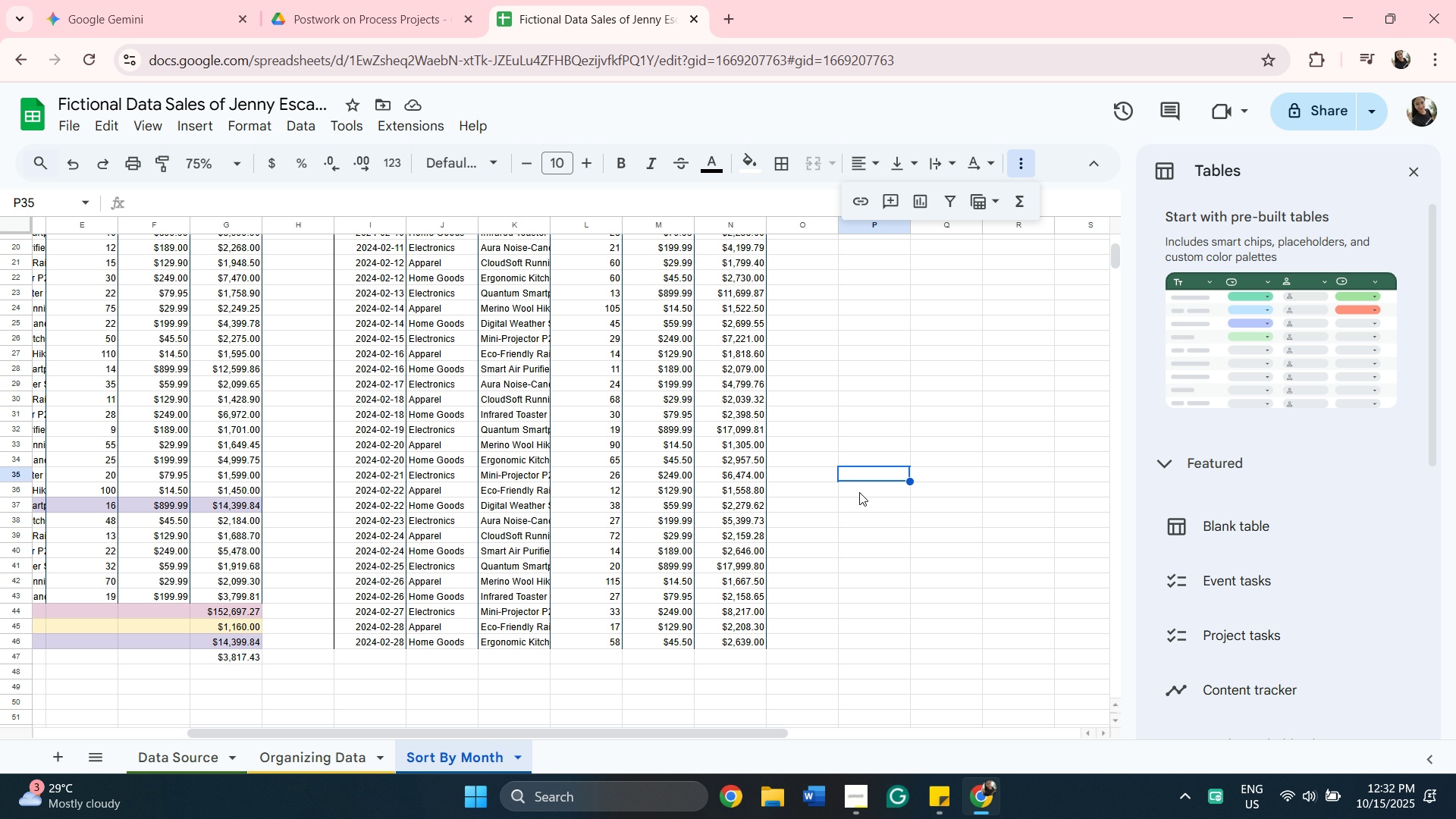 
scroll: coordinate [228, 633], scroll_direction: up, amount: 2.0
 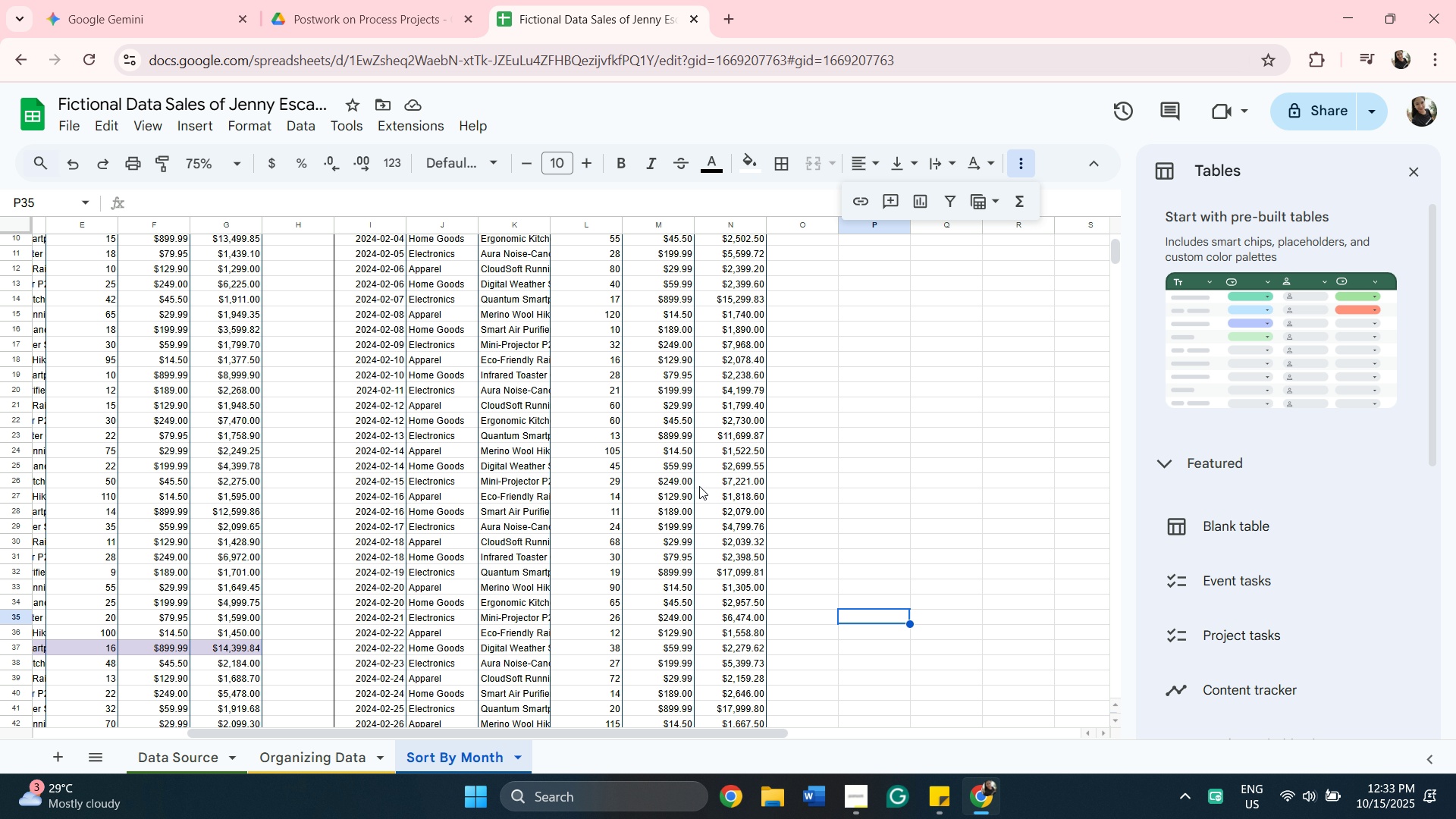 
scroll: coordinate [805, 463], scroll_direction: down, amount: 2.0
 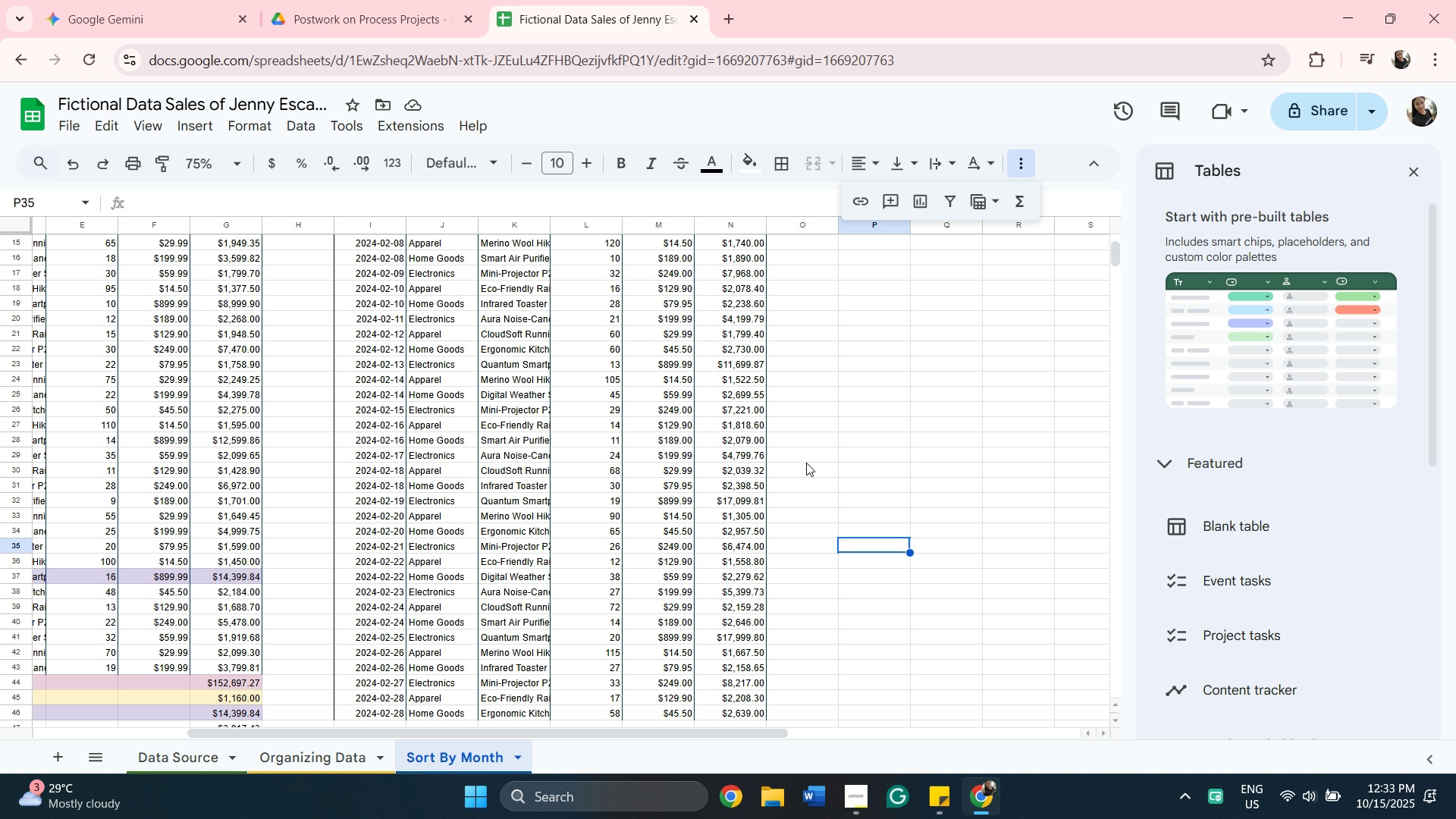 
scroll: coordinate [806, 463], scroll_direction: up, amount: 11.0
 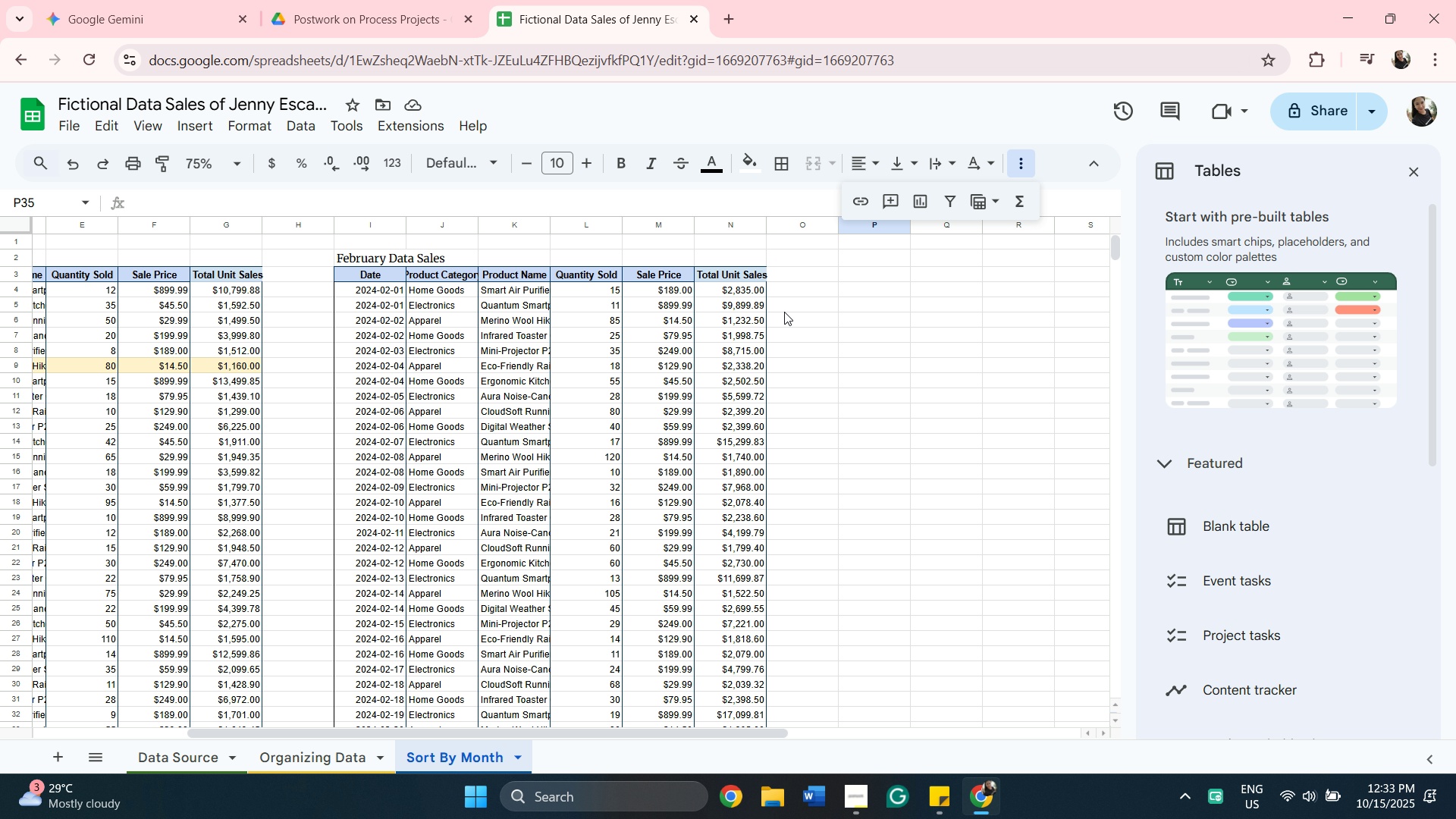 
wait(5.21)
 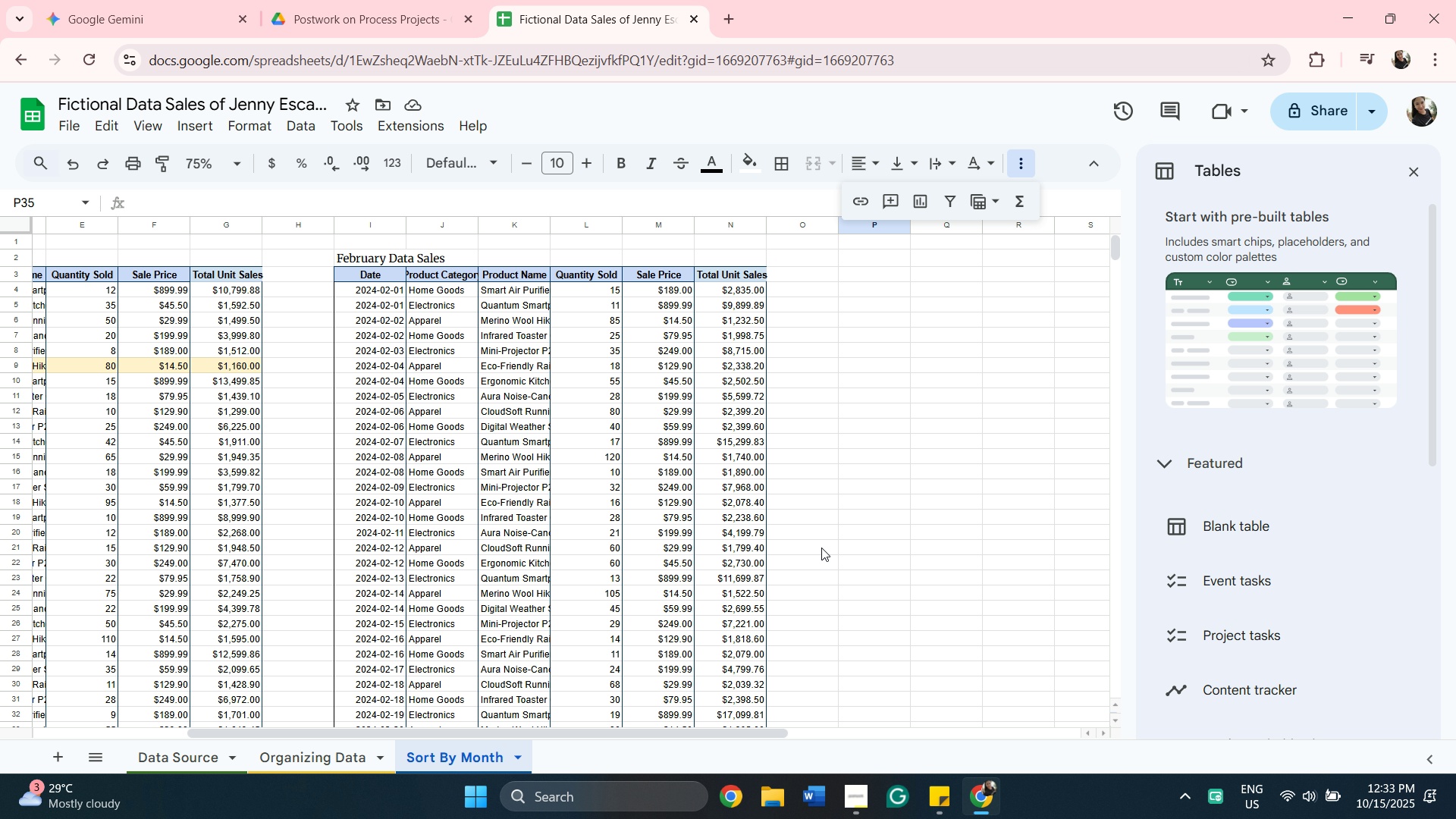 
scroll: coordinate [834, 414], scroll_direction: down, amount: 9.0
 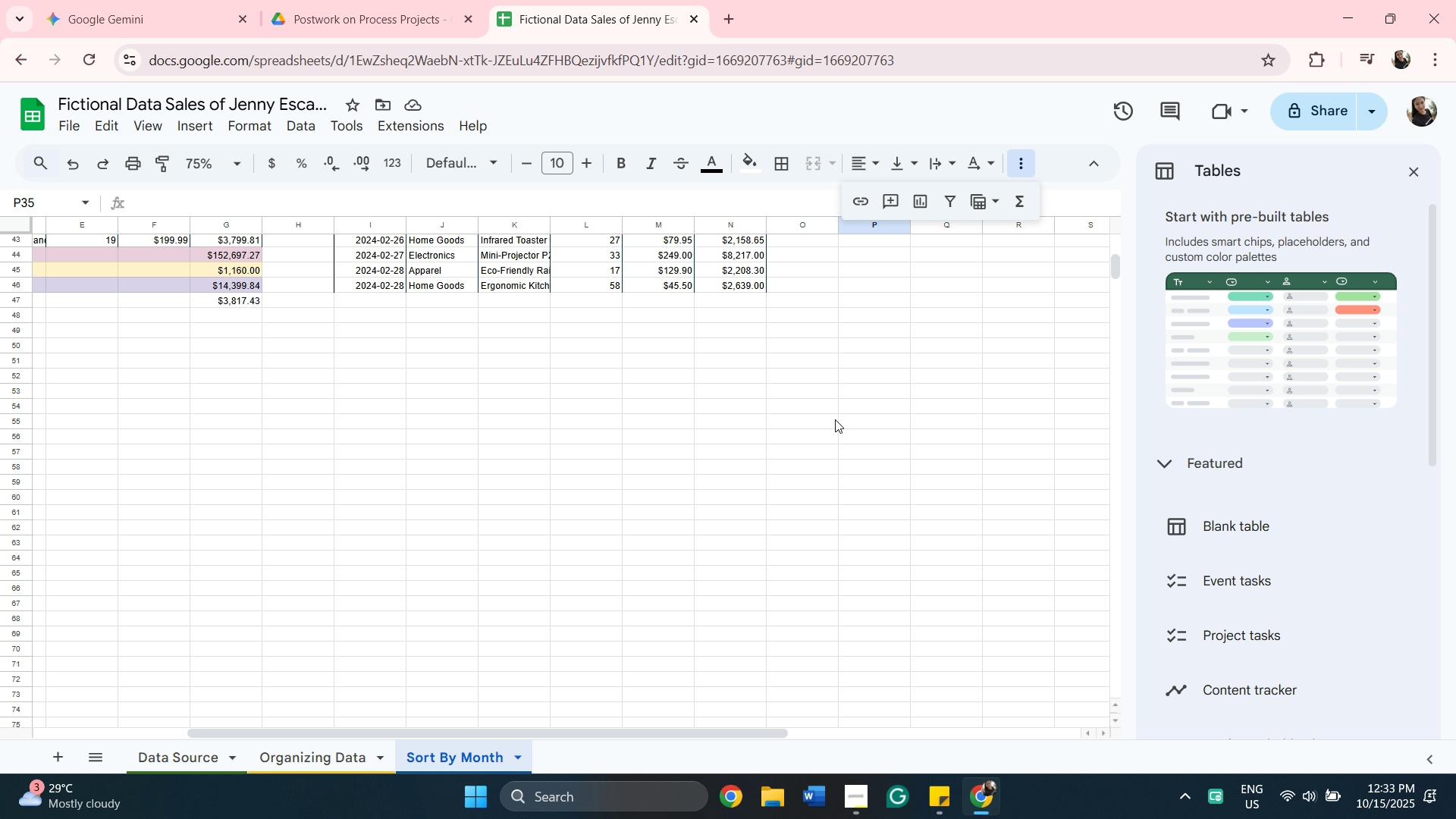 
scroll: coordinate [880, 470], scroll_direction: up, amount: 12.0
 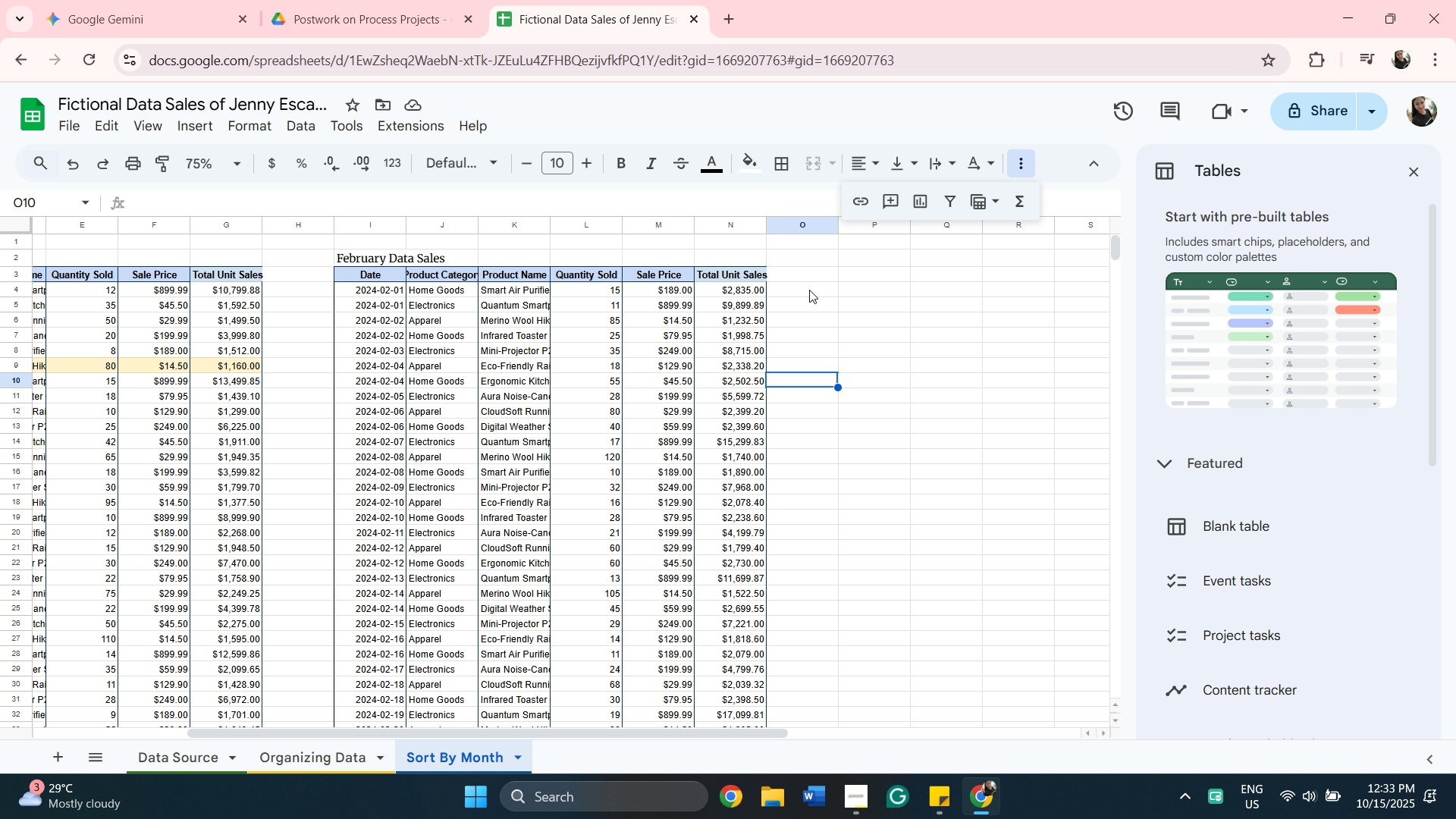 
scroll: coordinate [754, 593], scroll_direction: down, amount: 7.0
 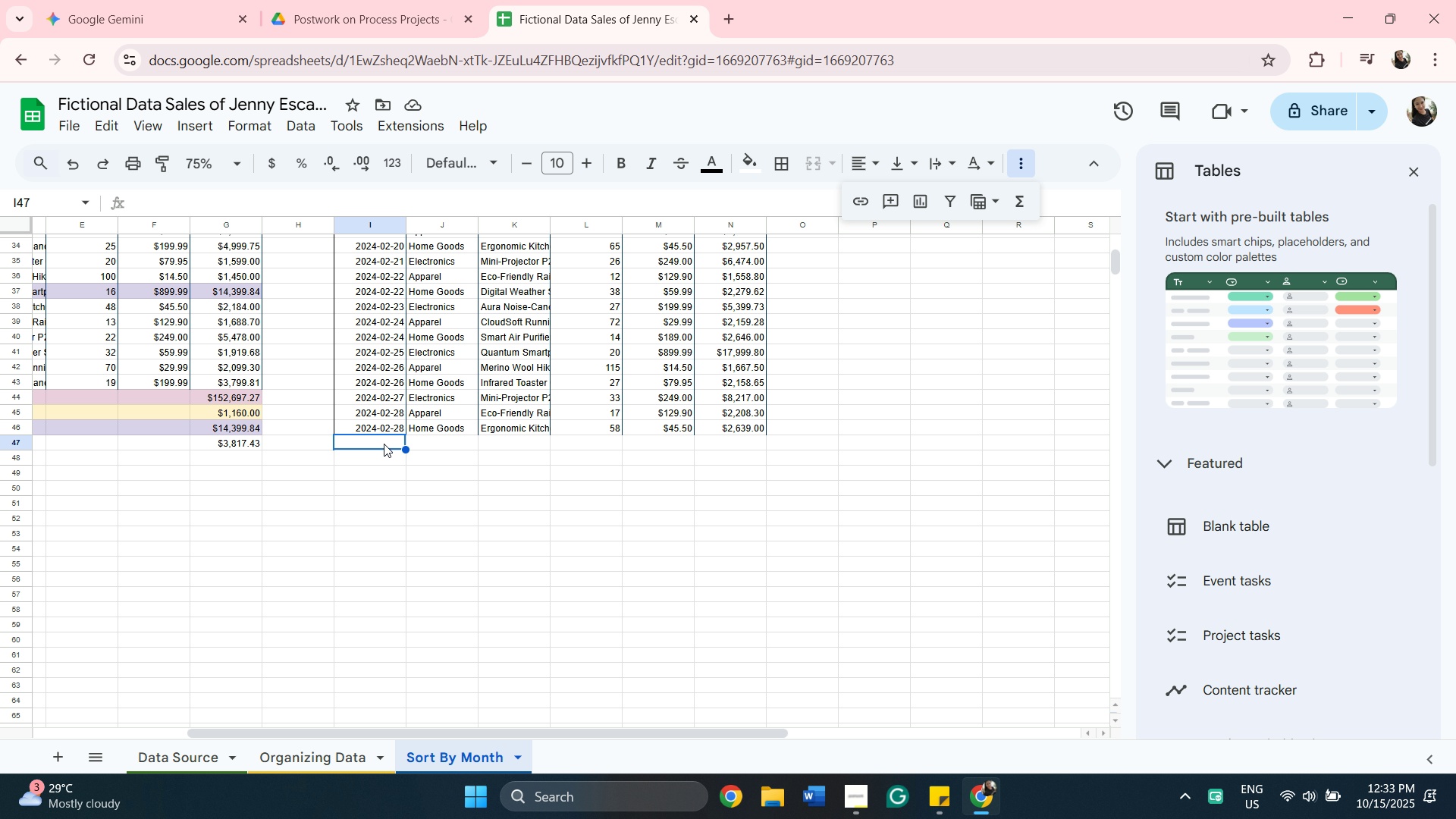 
type(Total)
 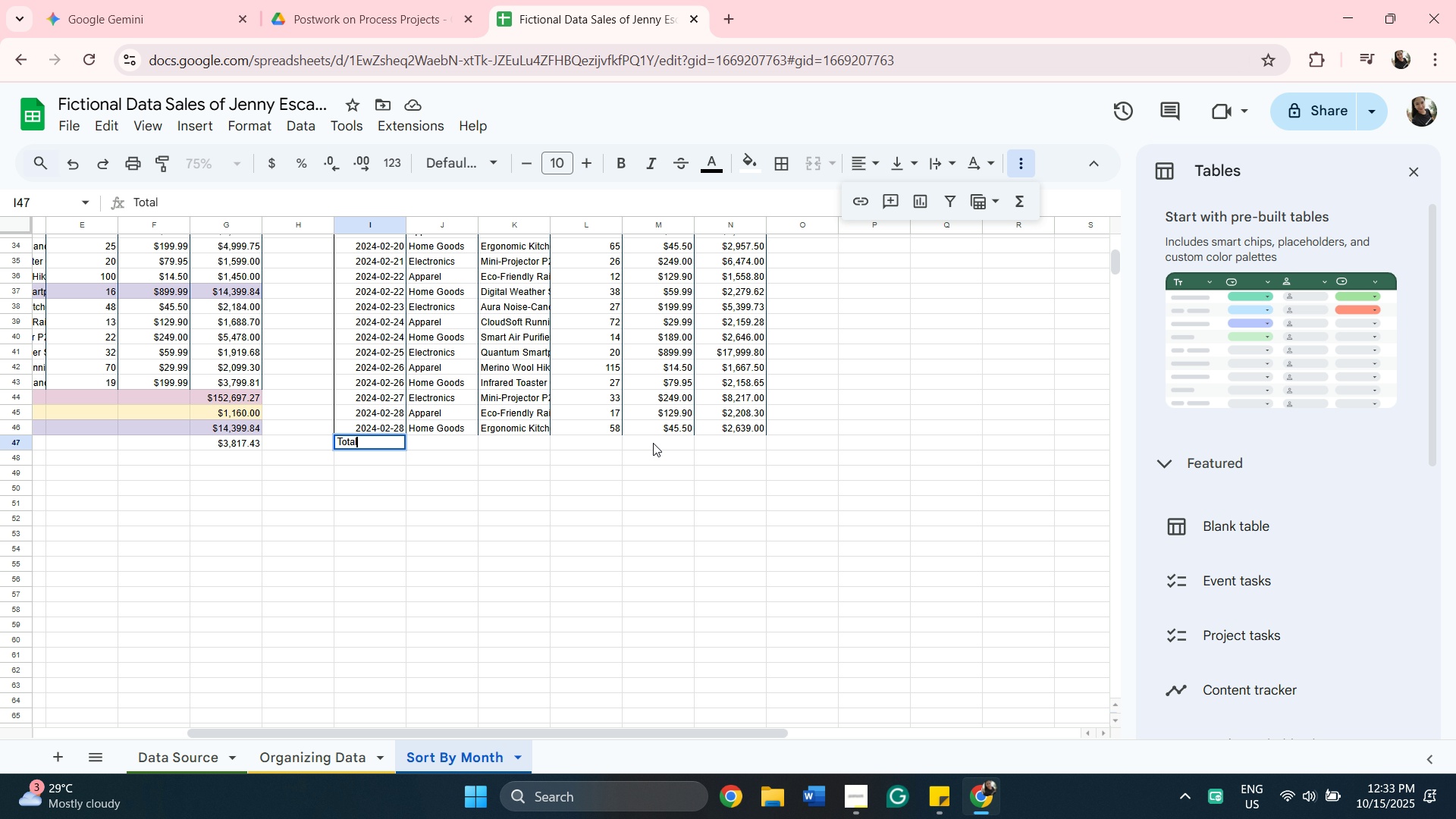 
wait(5.64)
 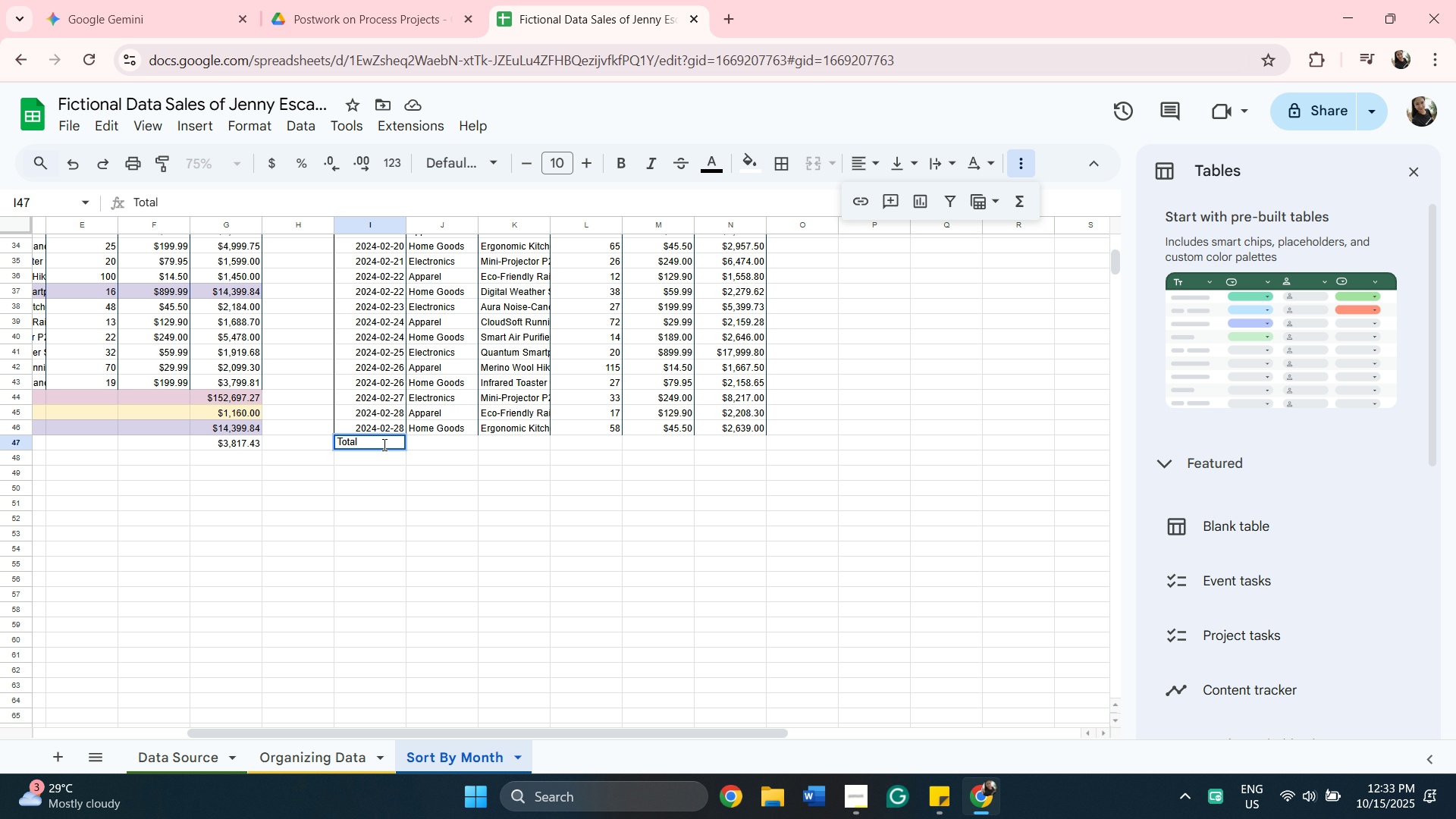 
left_click_drag(start_coordinate=[588, 441], to_coordinate=[587, 437])
 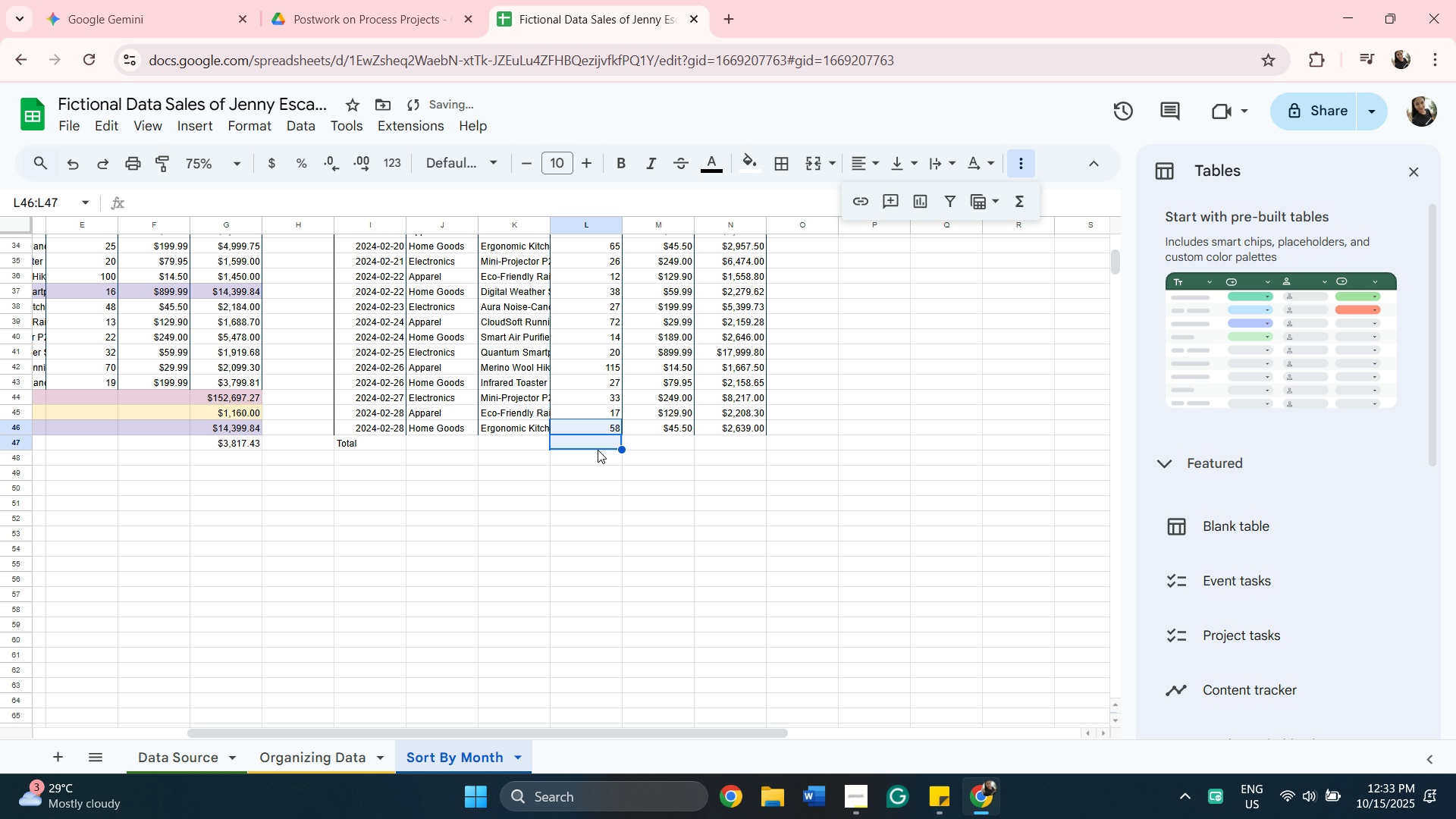 
left_click([598, 450])
 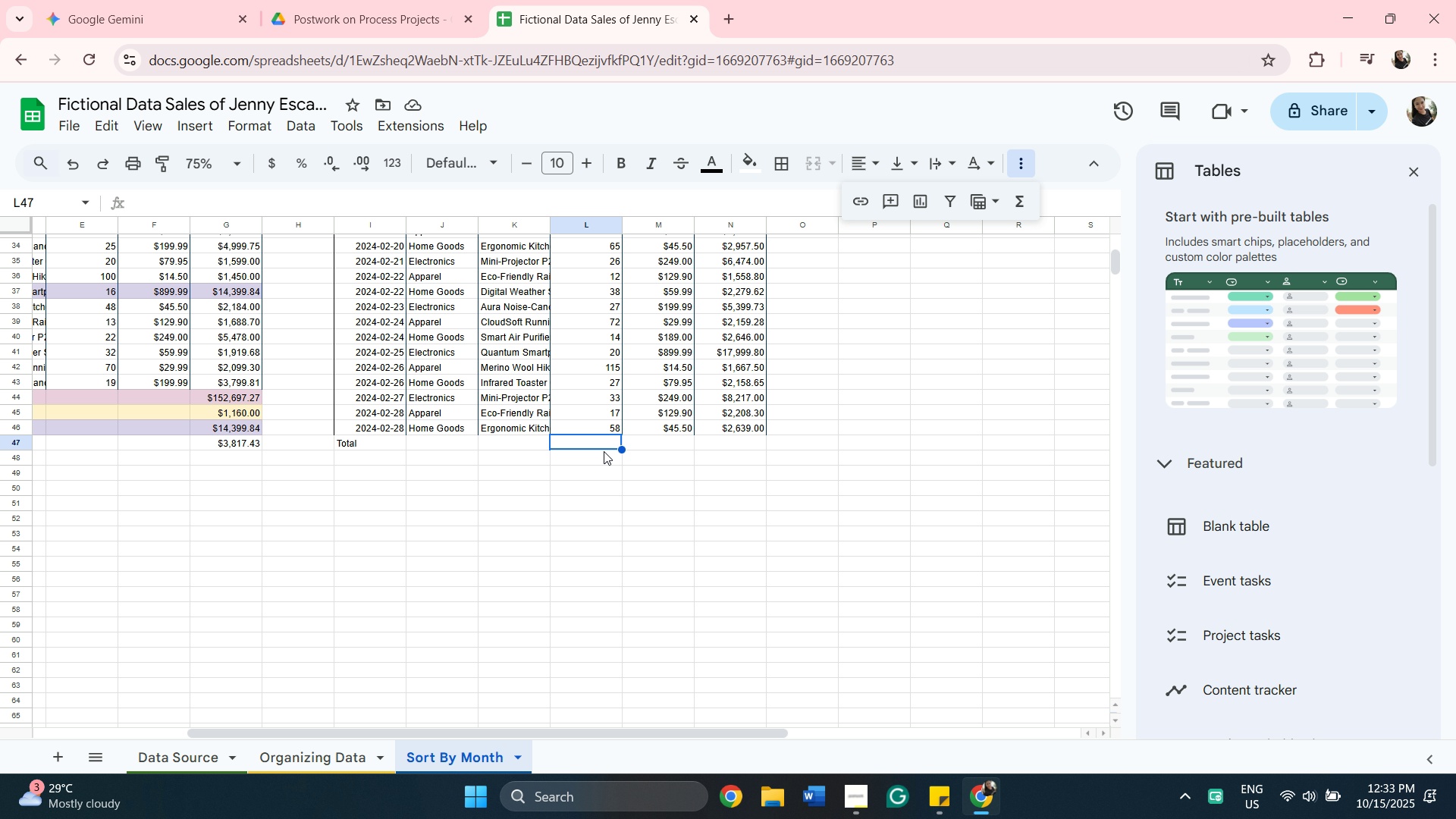 
key(Equal)
 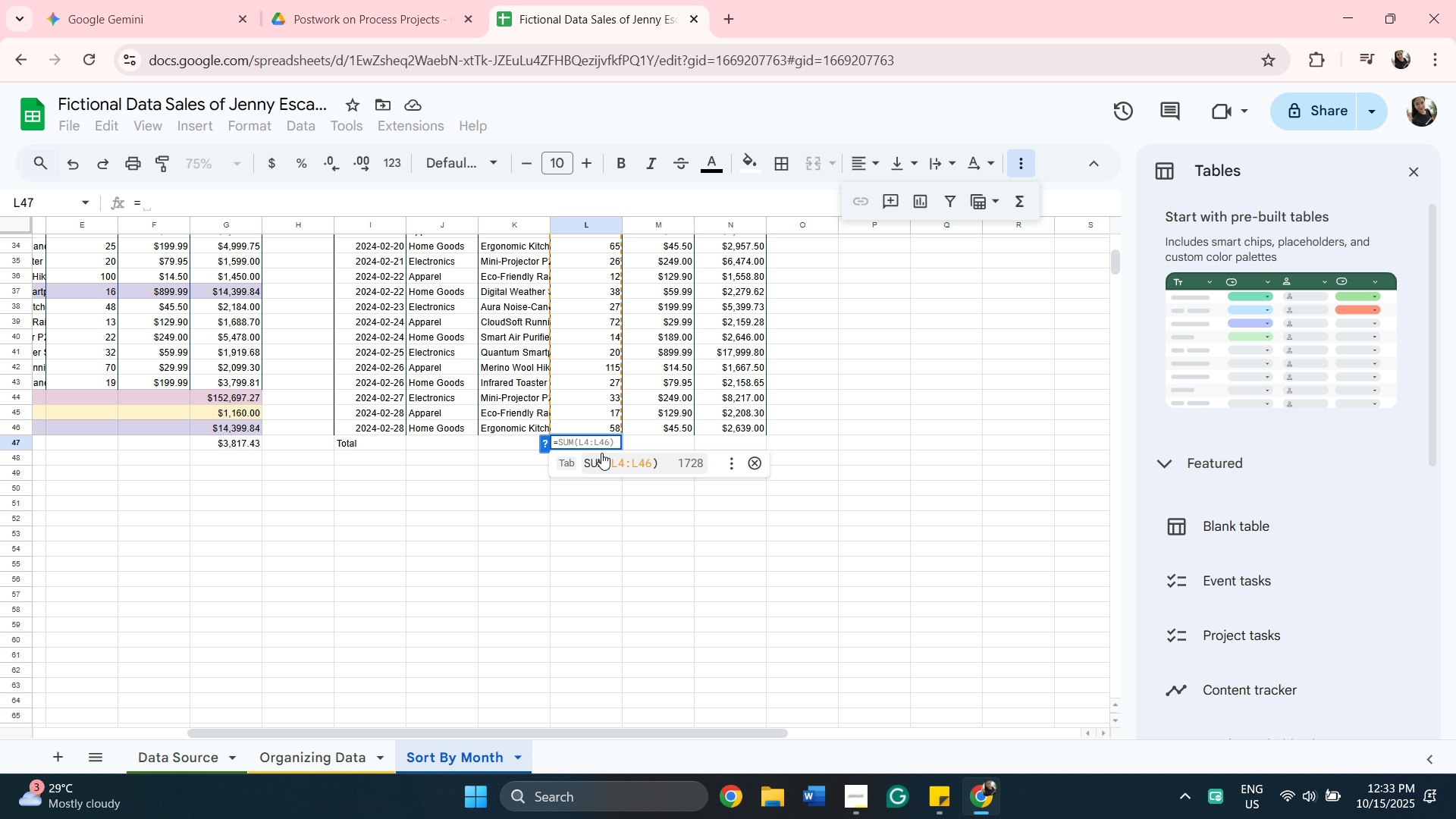 
wait(5.1)
 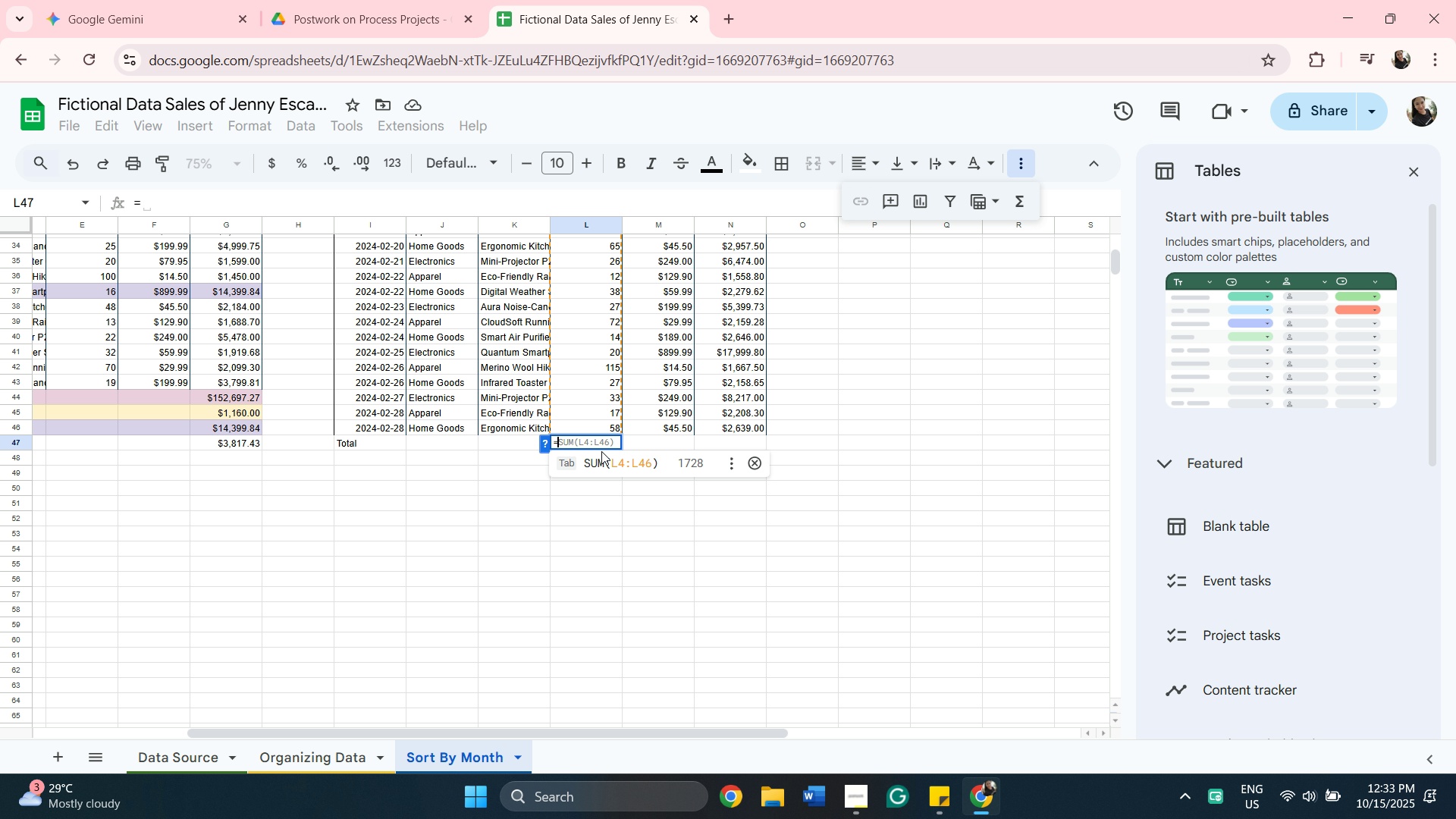 
scroll: coordinate [656, 383], scroll_direction: up, amount: 7.0
 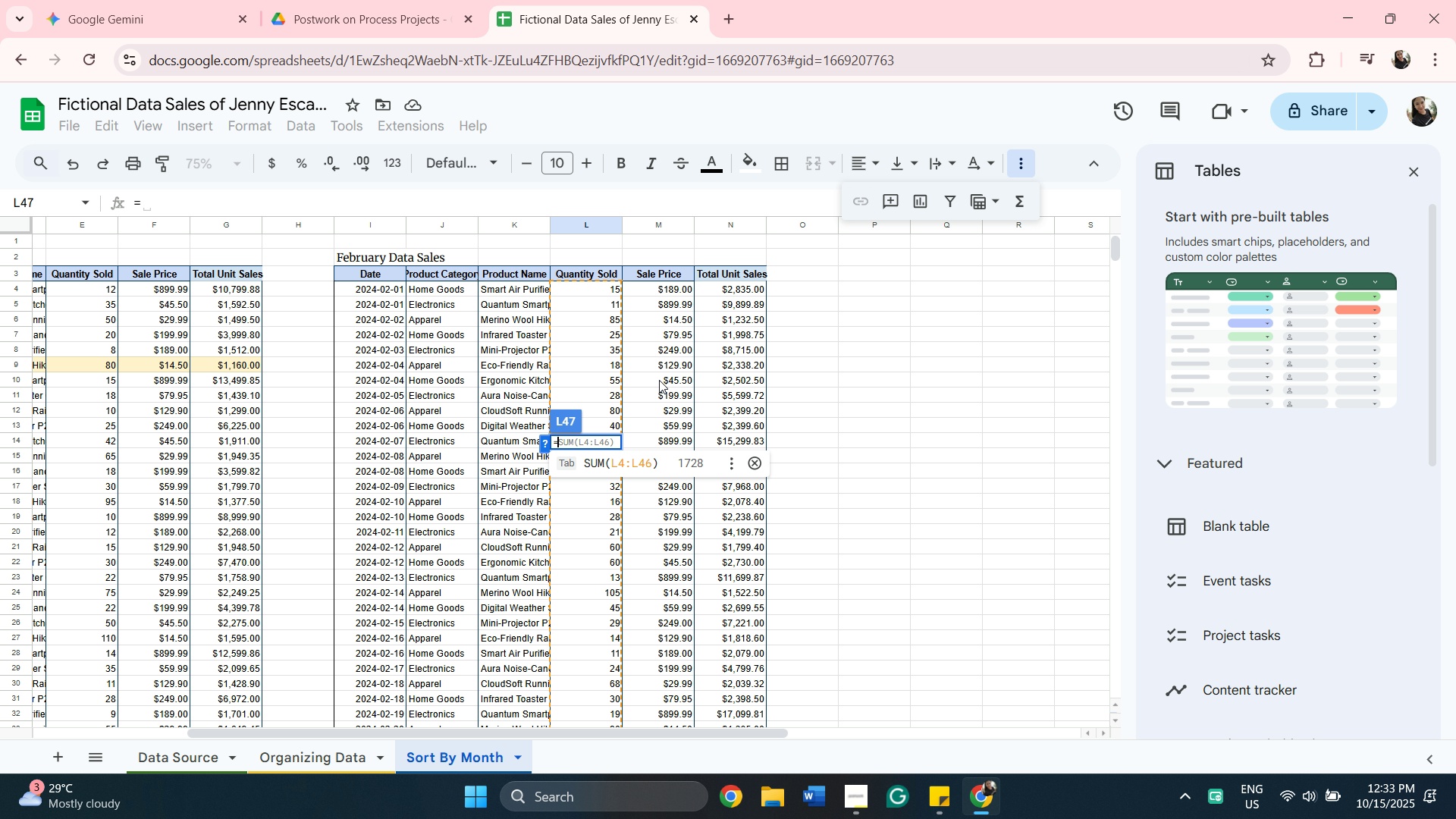 
scroll: coordinate [659, 380], scroll_direction: down, amount: 5.0
 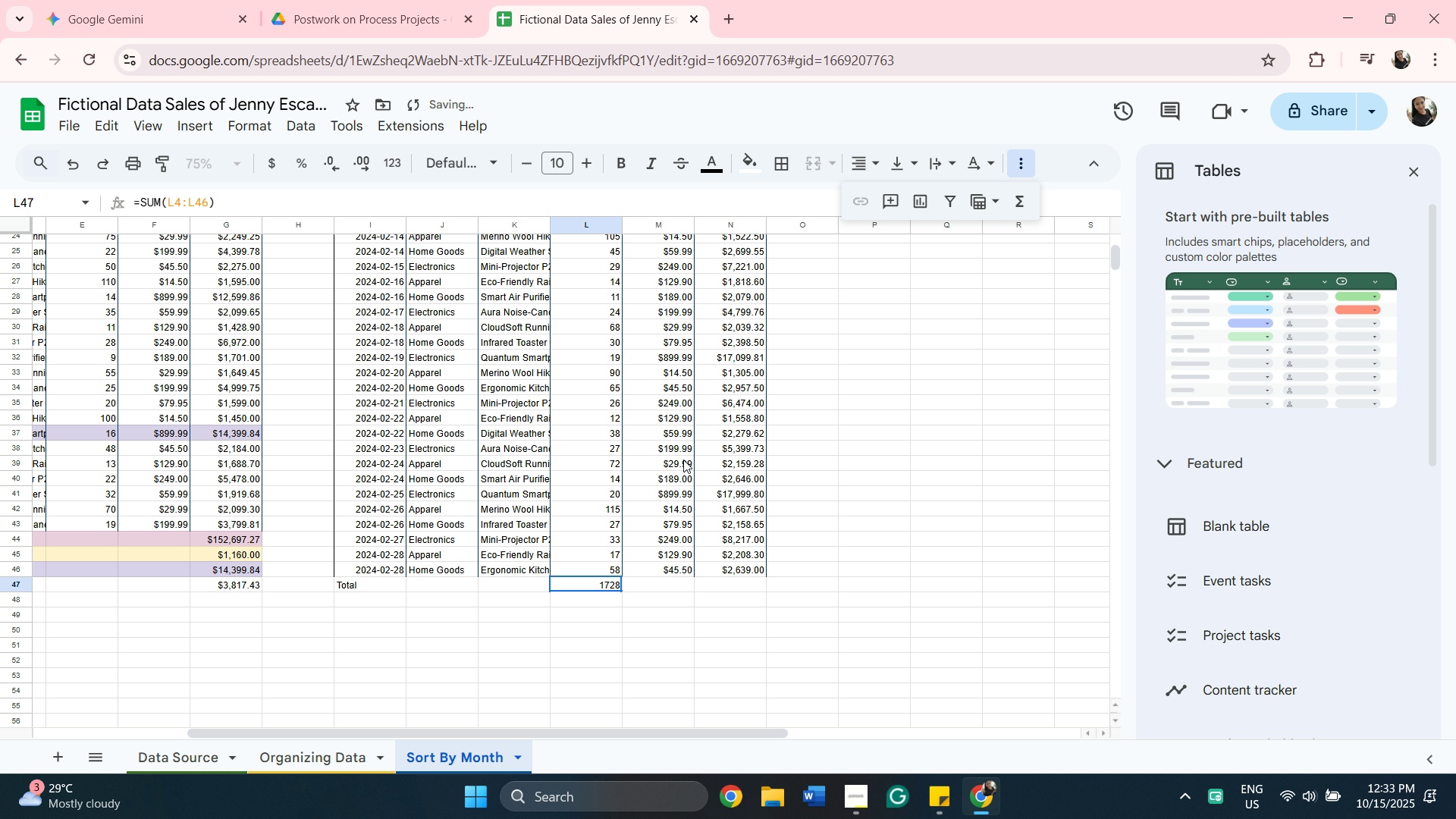 
wait(6.29)
 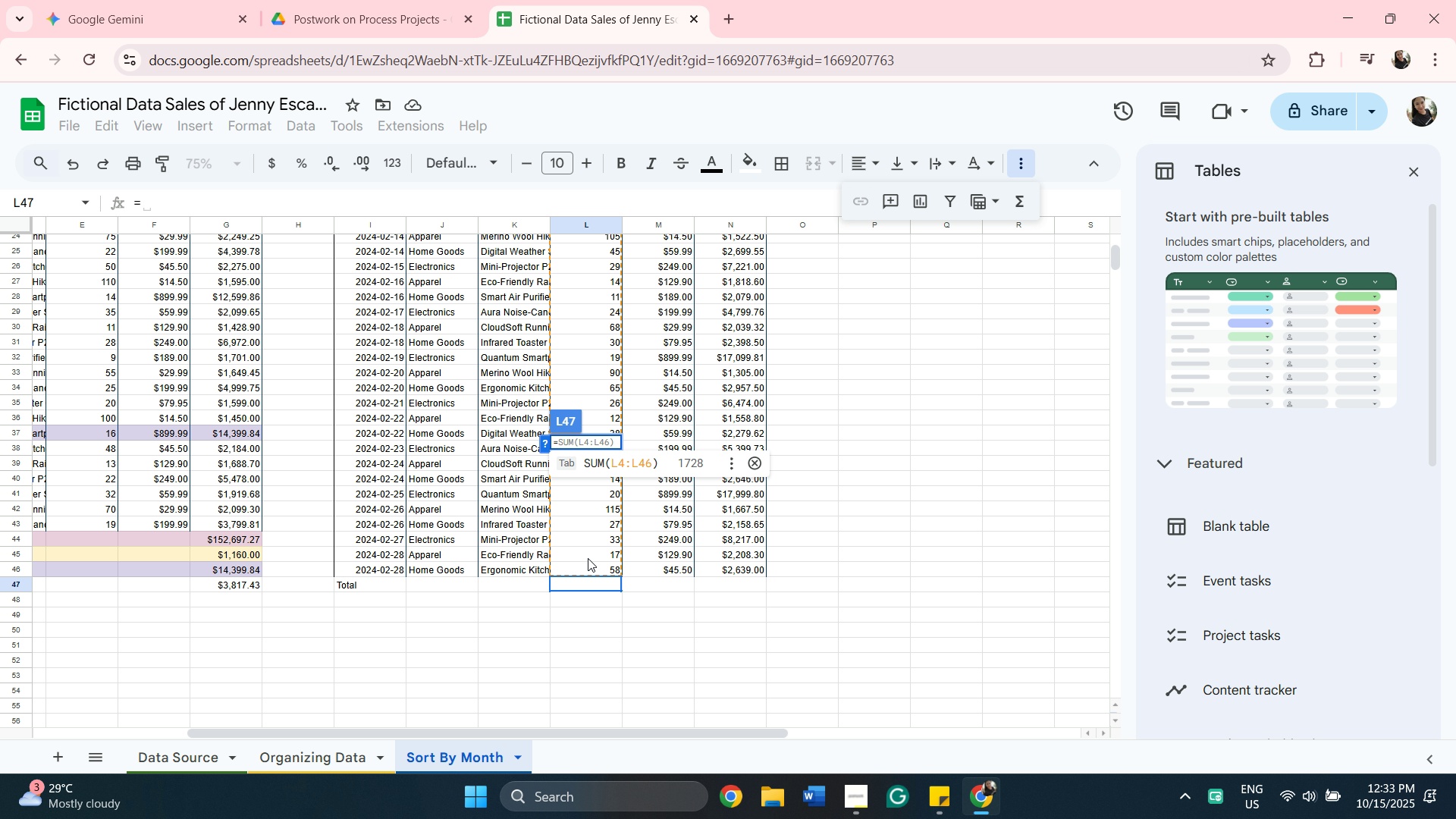 
left_click_drag(start_coordinate=[727, 582], to_coordinate=[725, 578])
 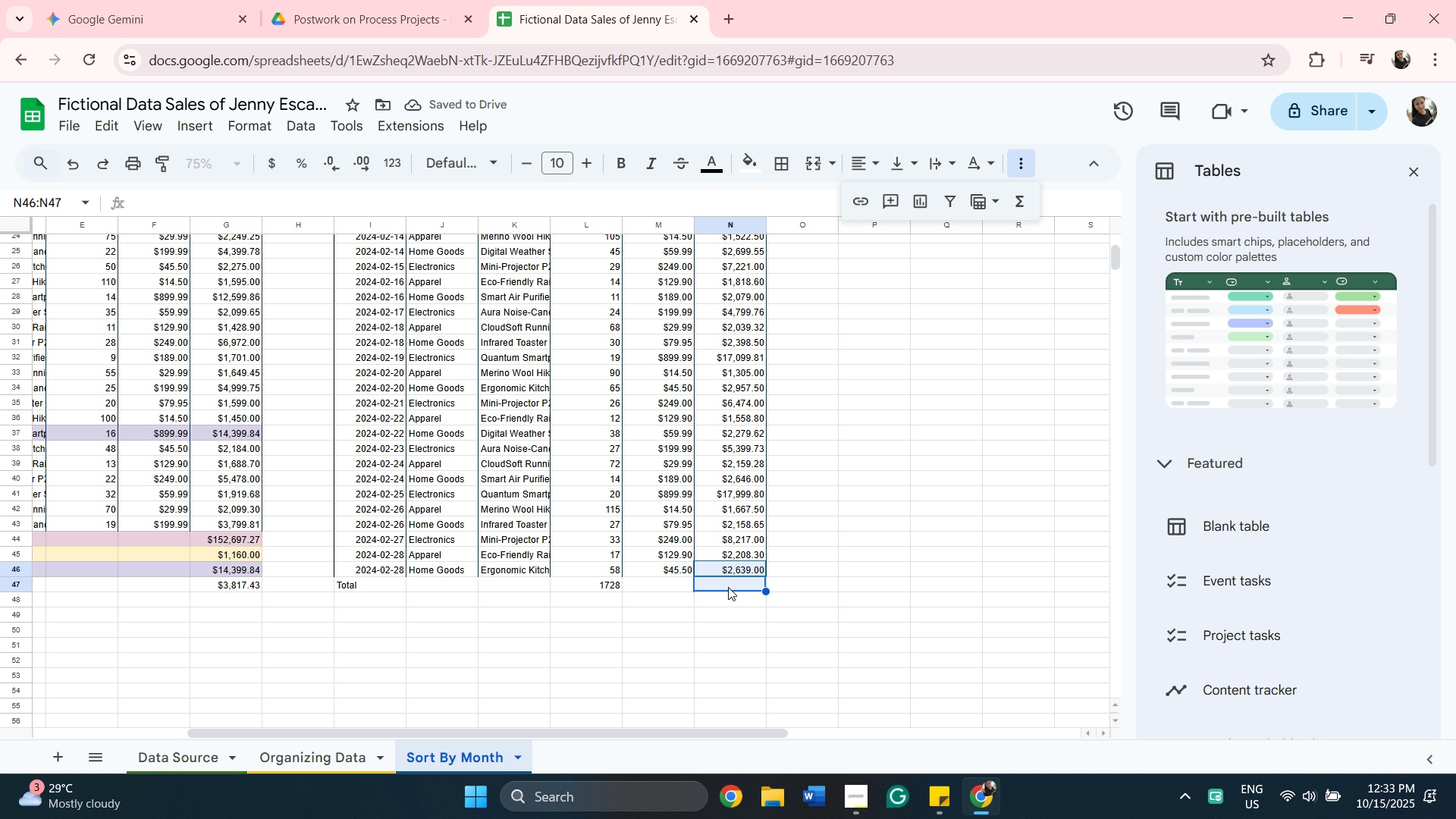 
left_click([728, 587])
 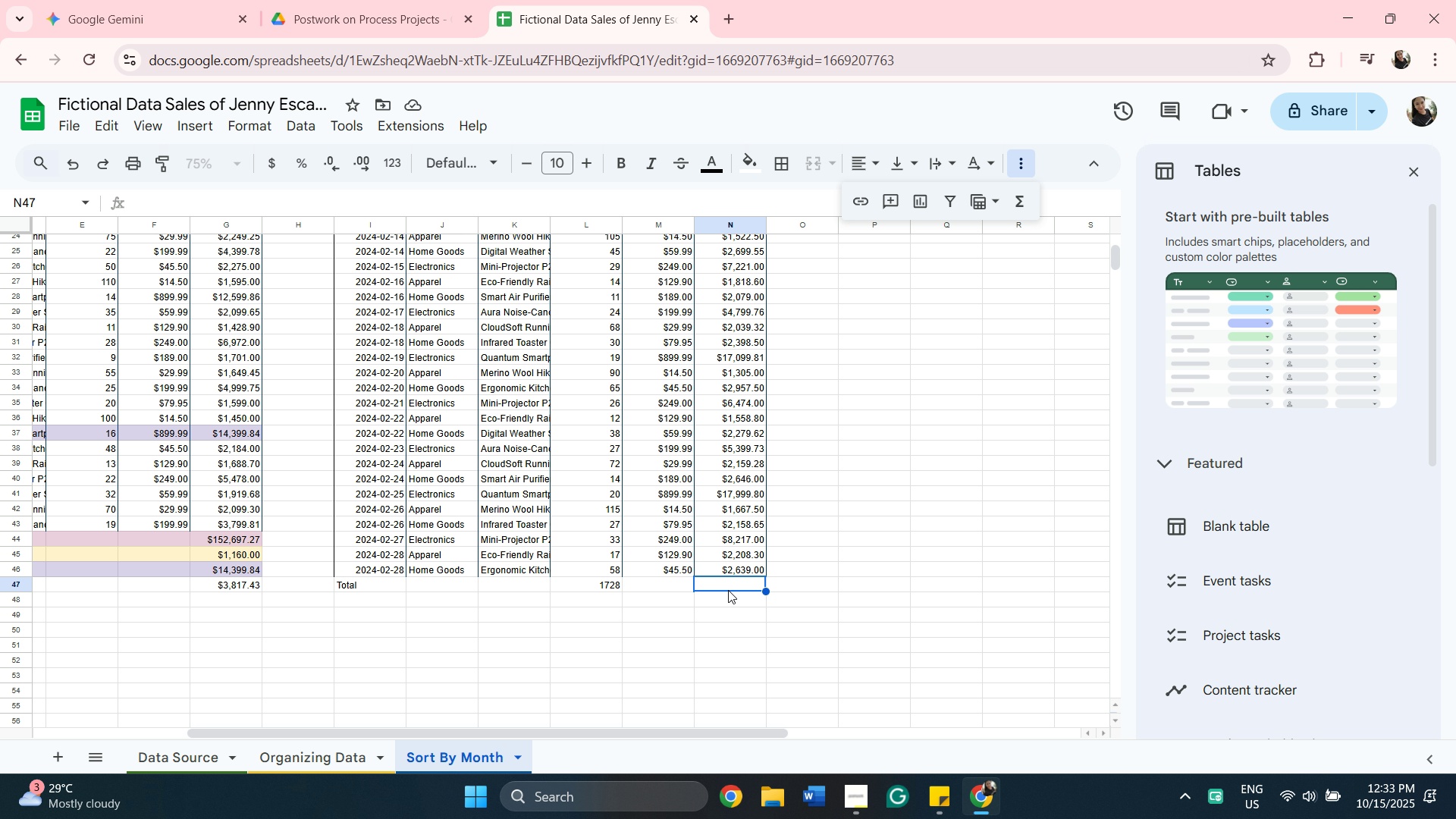 
key(Equal)
 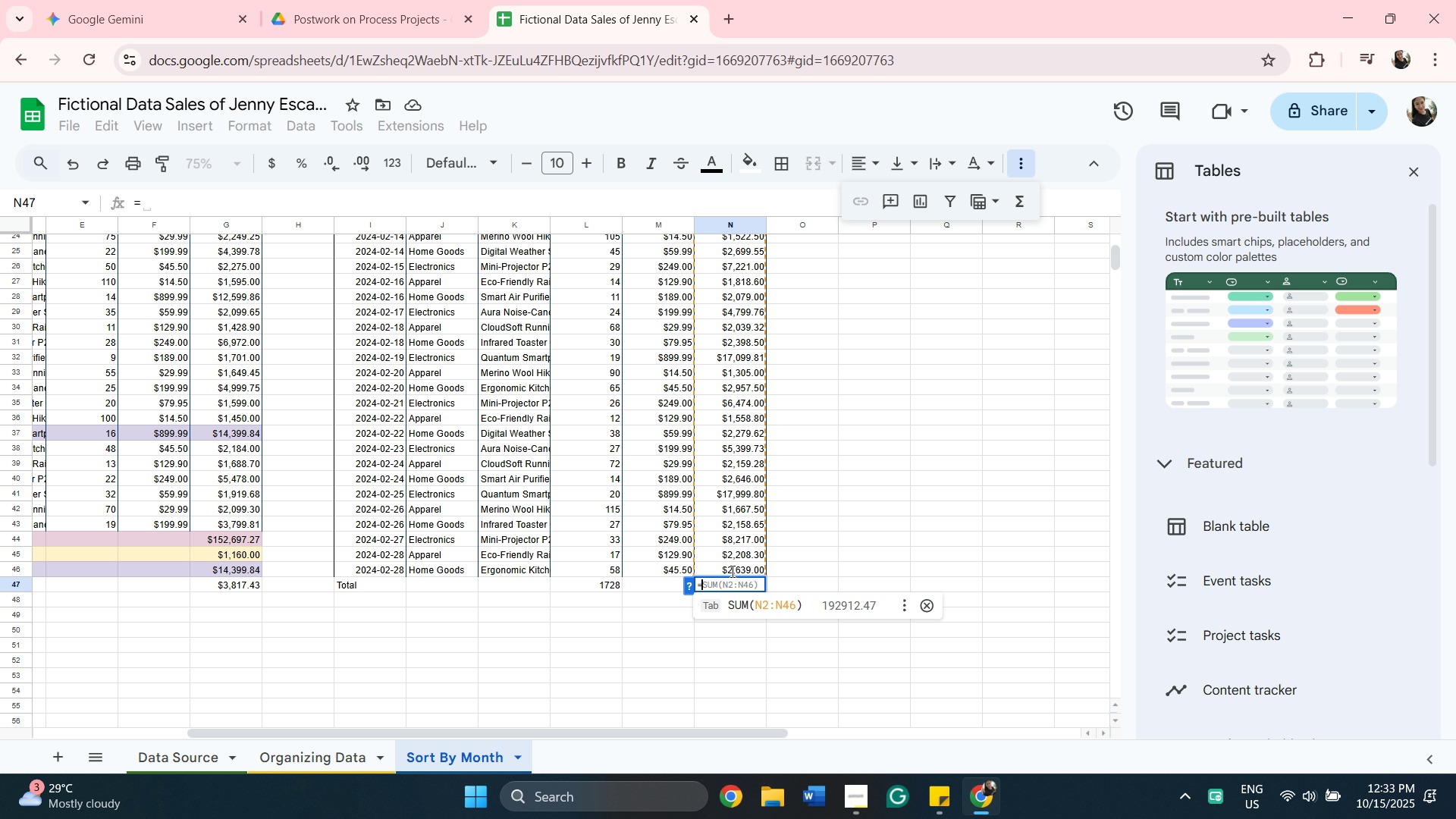 
scroll: coordinate [745, 478], scroll_direction: up, amount: 6.0
 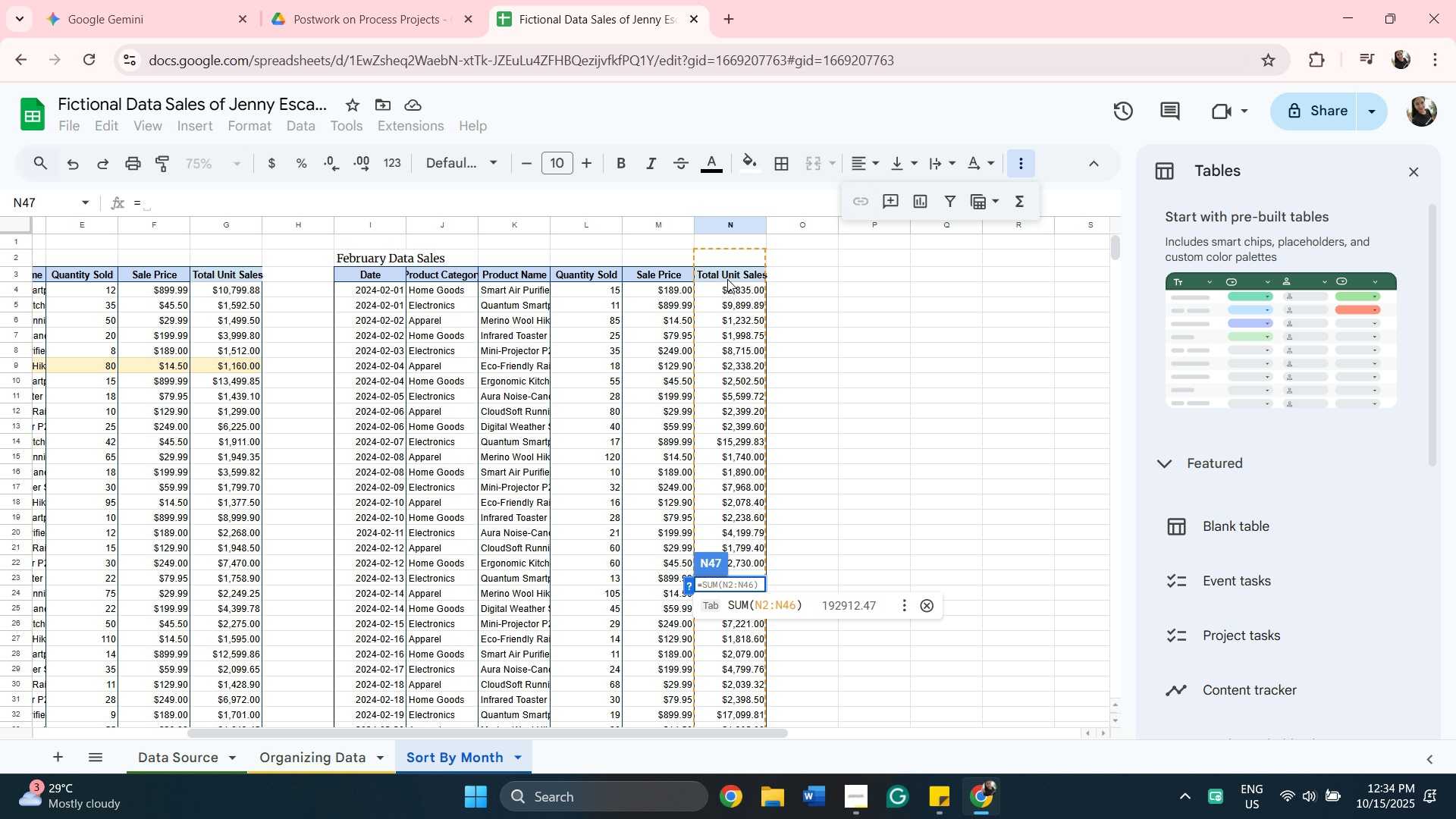 
wait(7.3)
 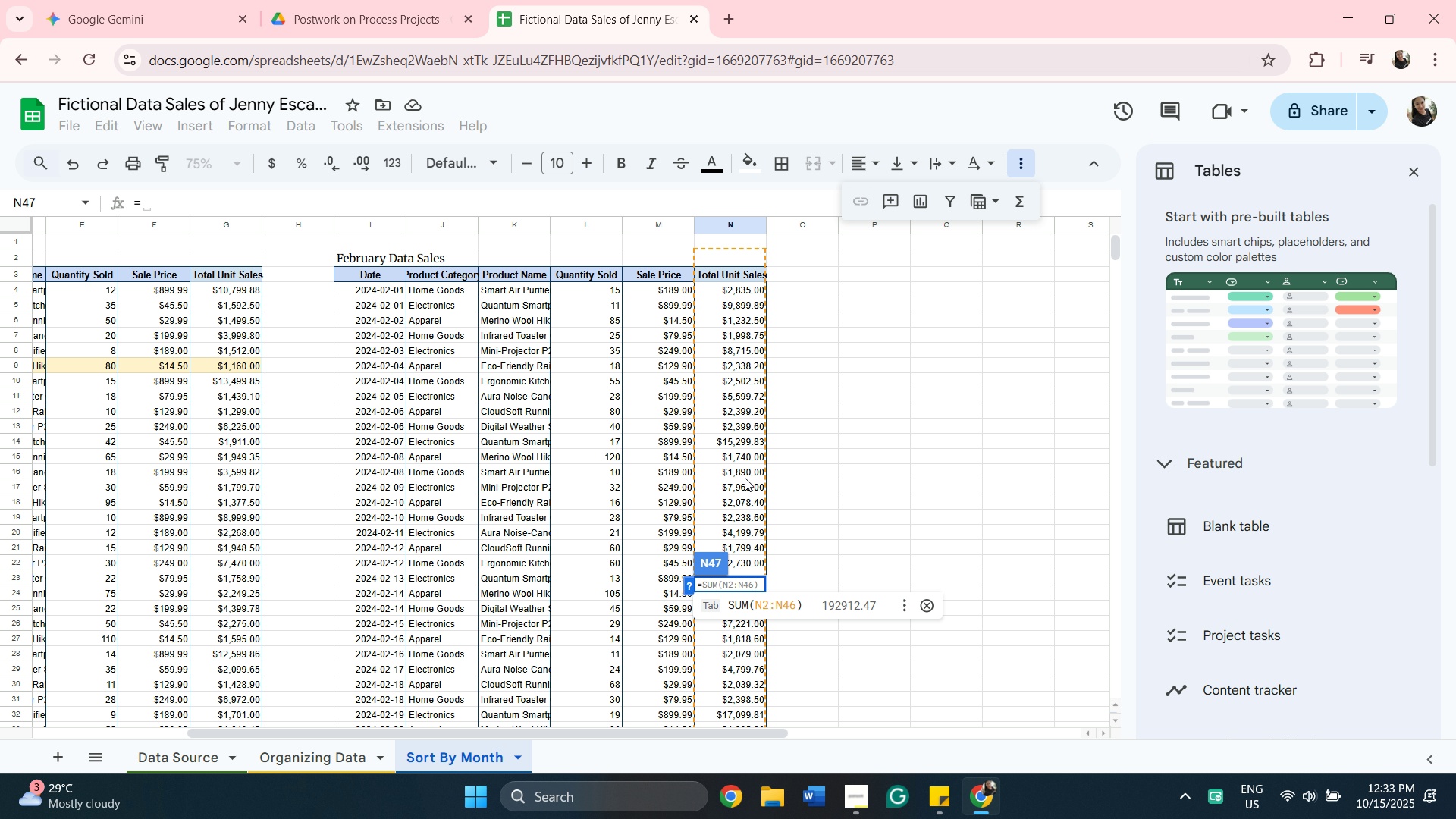 
scroll: coordinate [695, 550], scroll_direction: down, amount: 5.0
 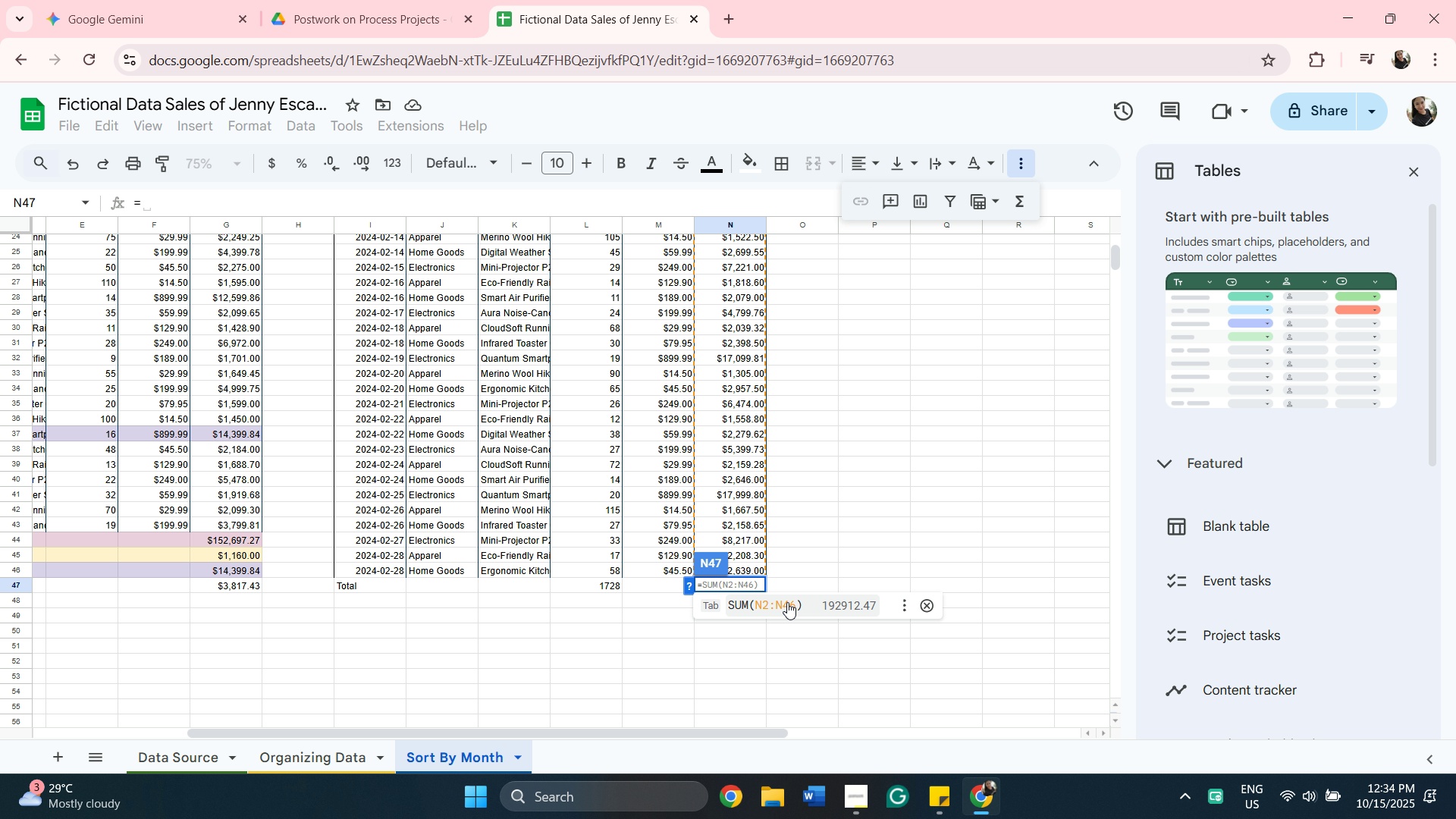 
left_click([787, 601])
 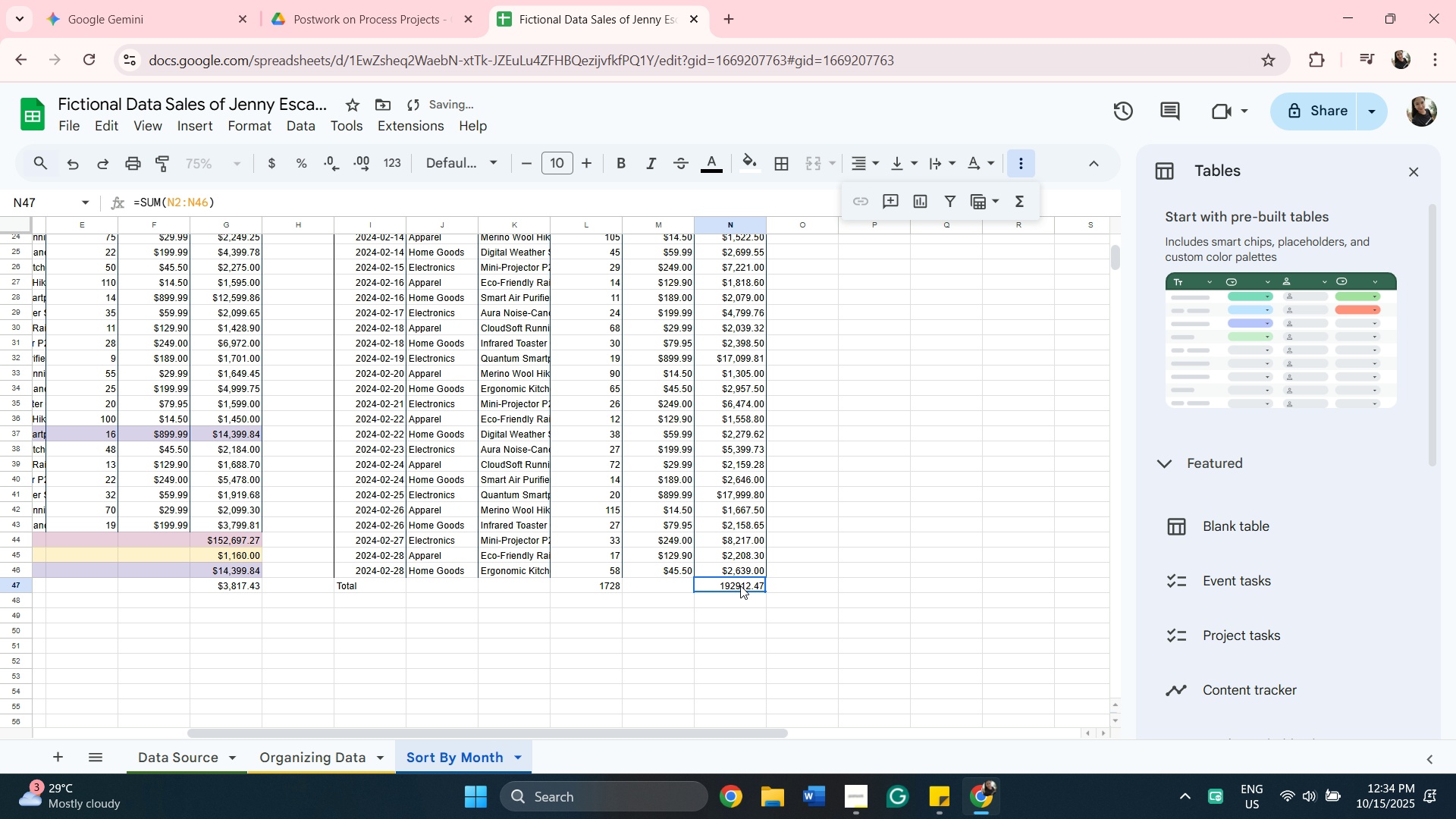 
left_click([740, 584])
 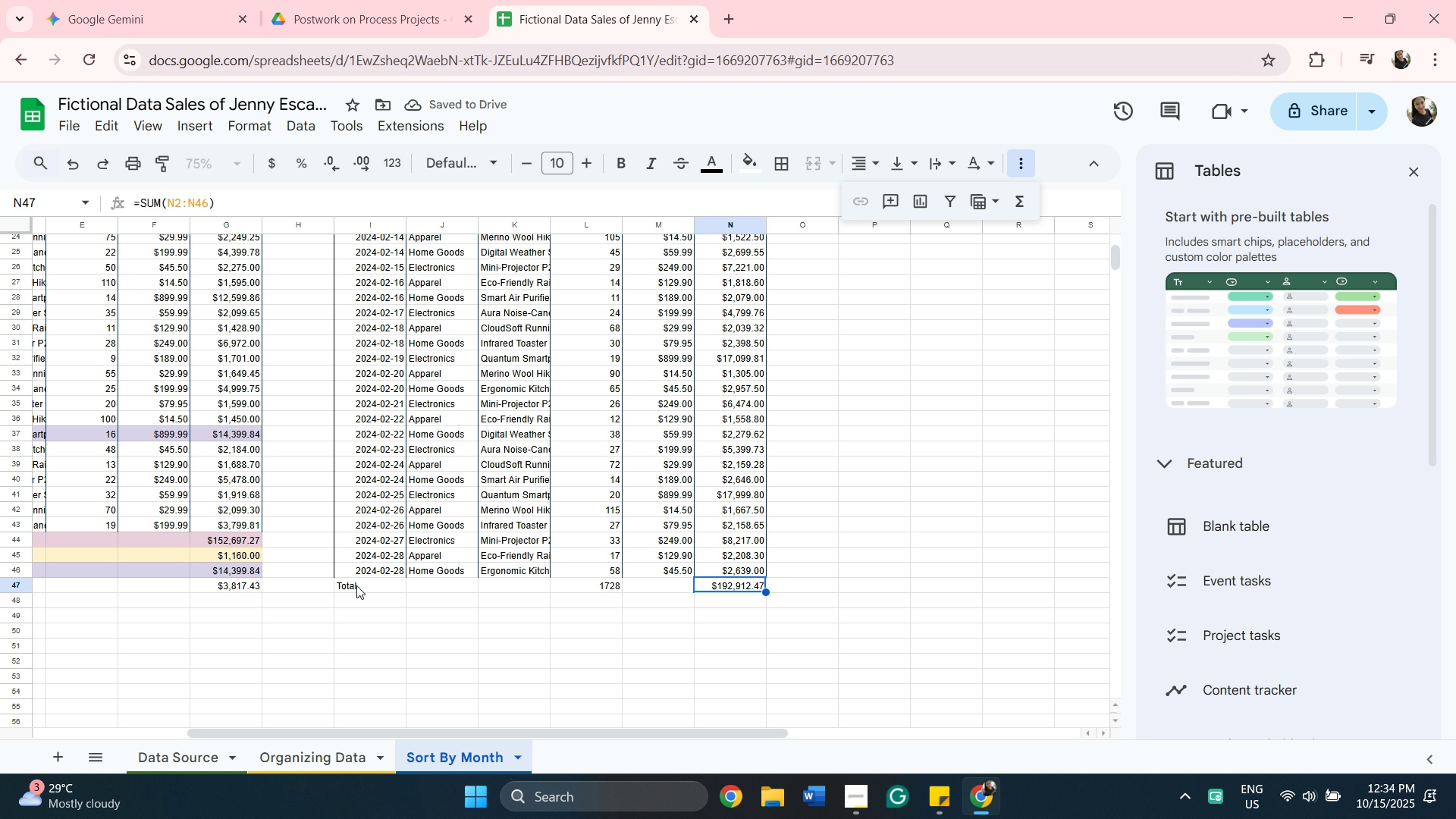 
wait(11.7)
 